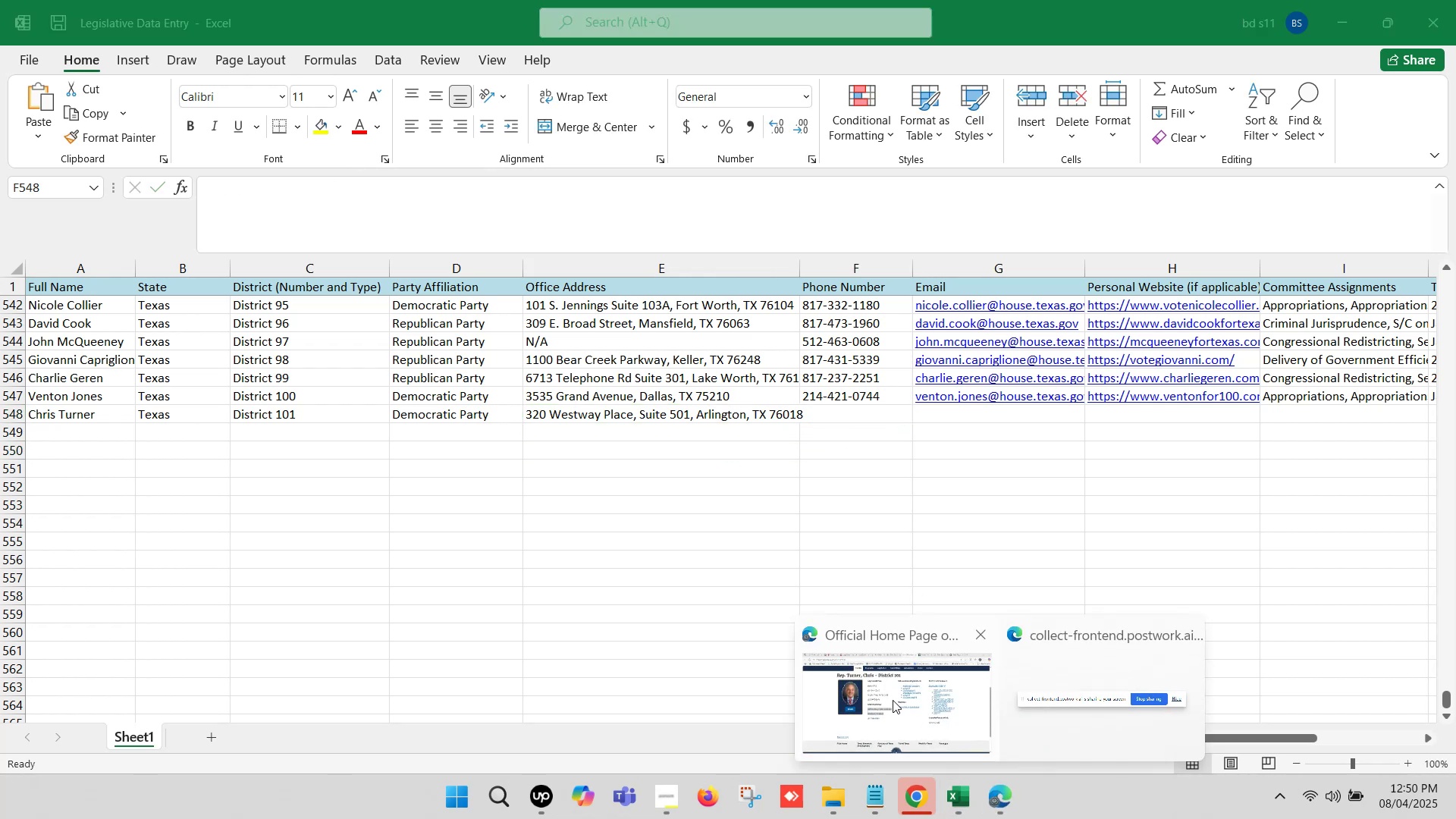 
left_click([888, 695])
 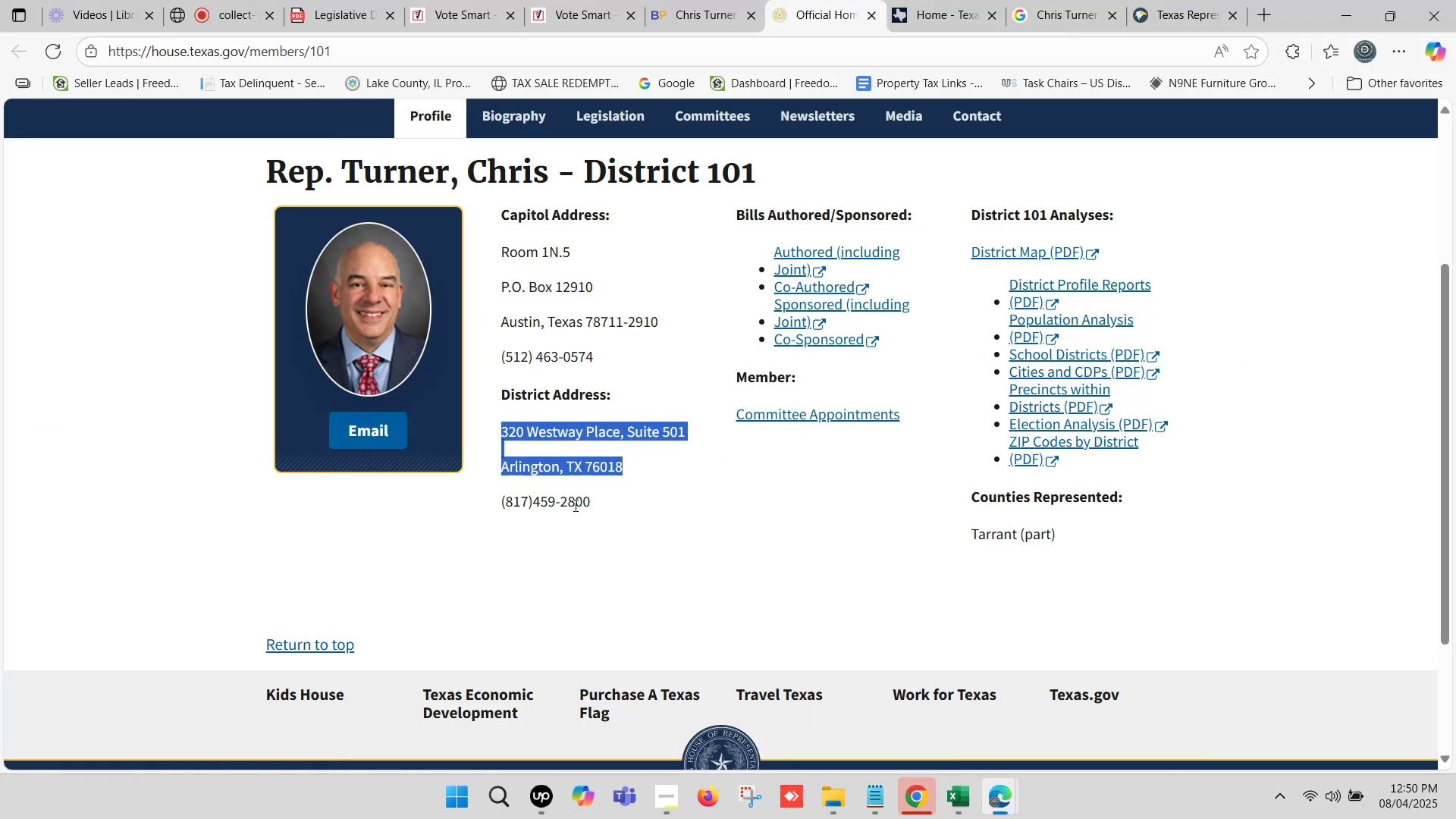 
wait(6.63)
 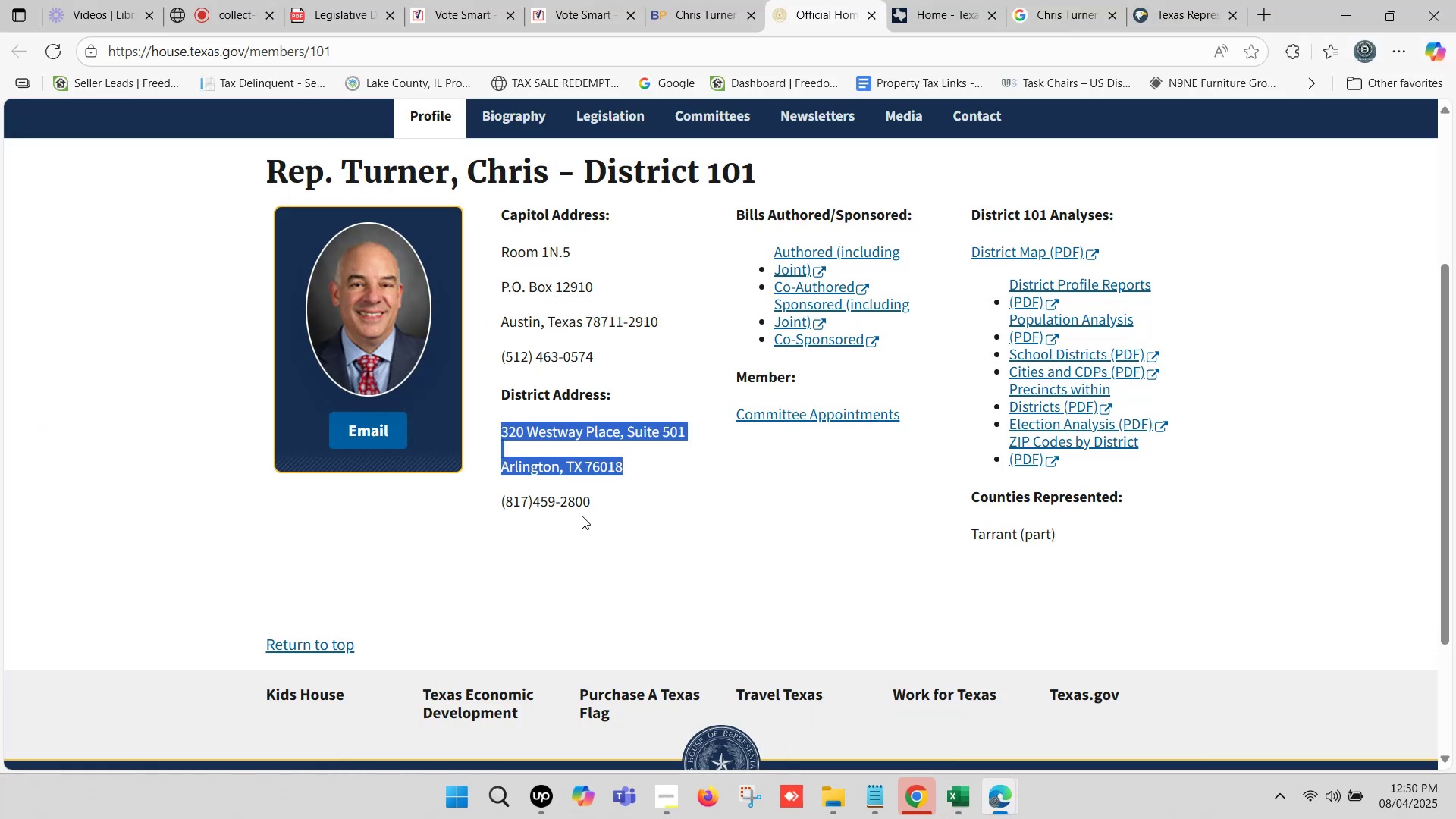 
left_click_drag(start_coordinate=[598, 506], to_coordinate=[505, 503])
 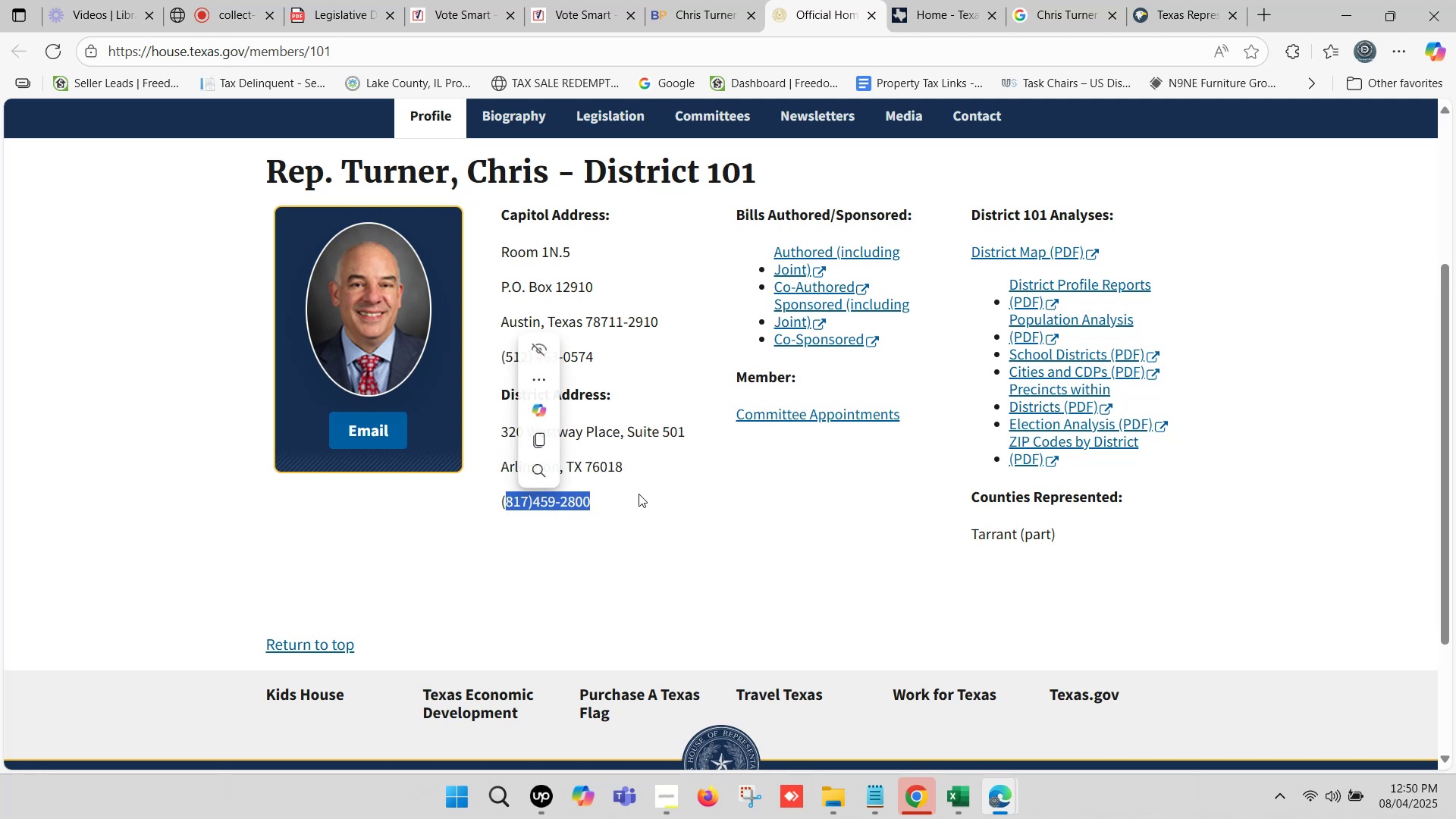 
key(Control+C)
 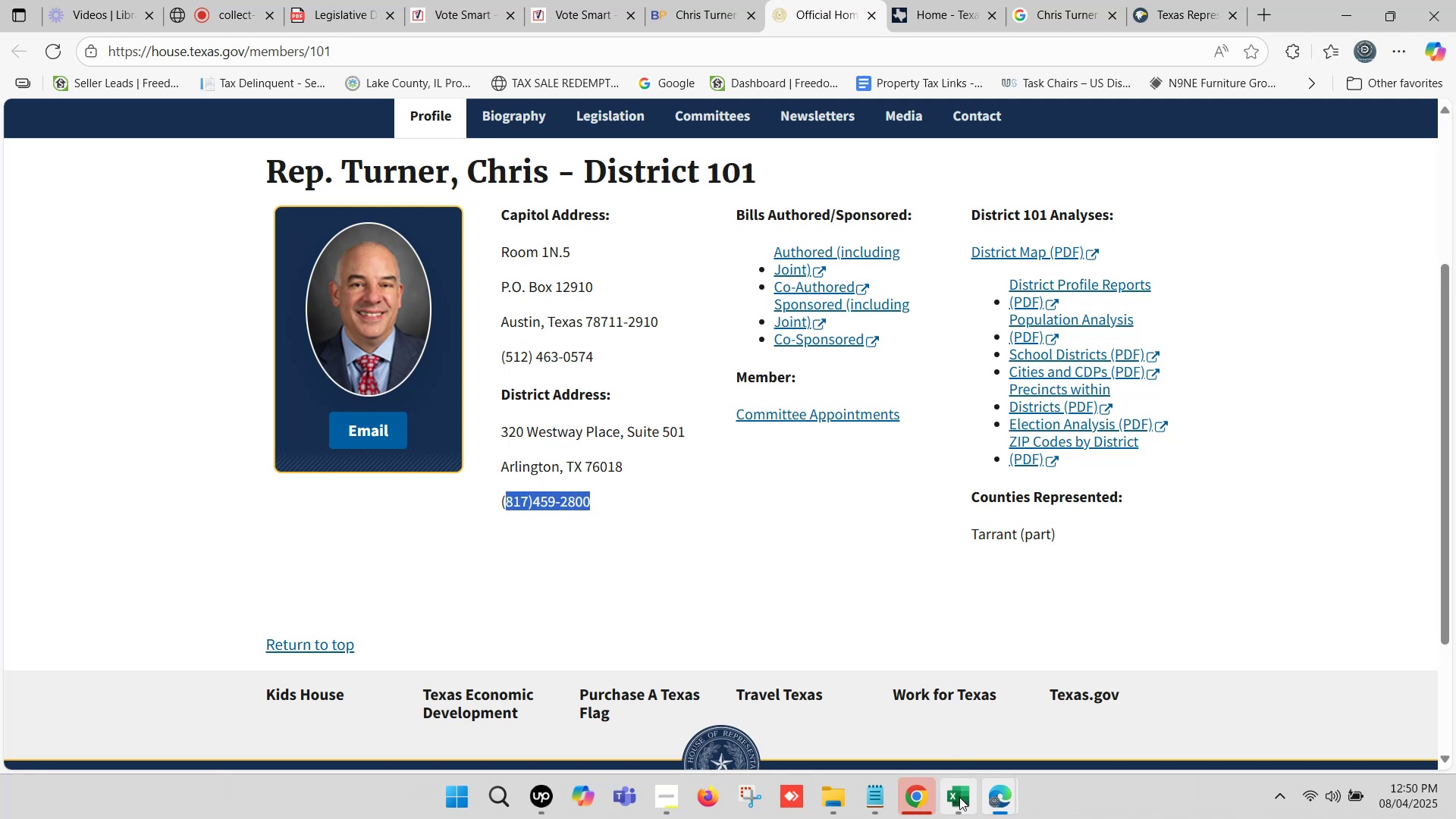 
left_click([952, 796])
 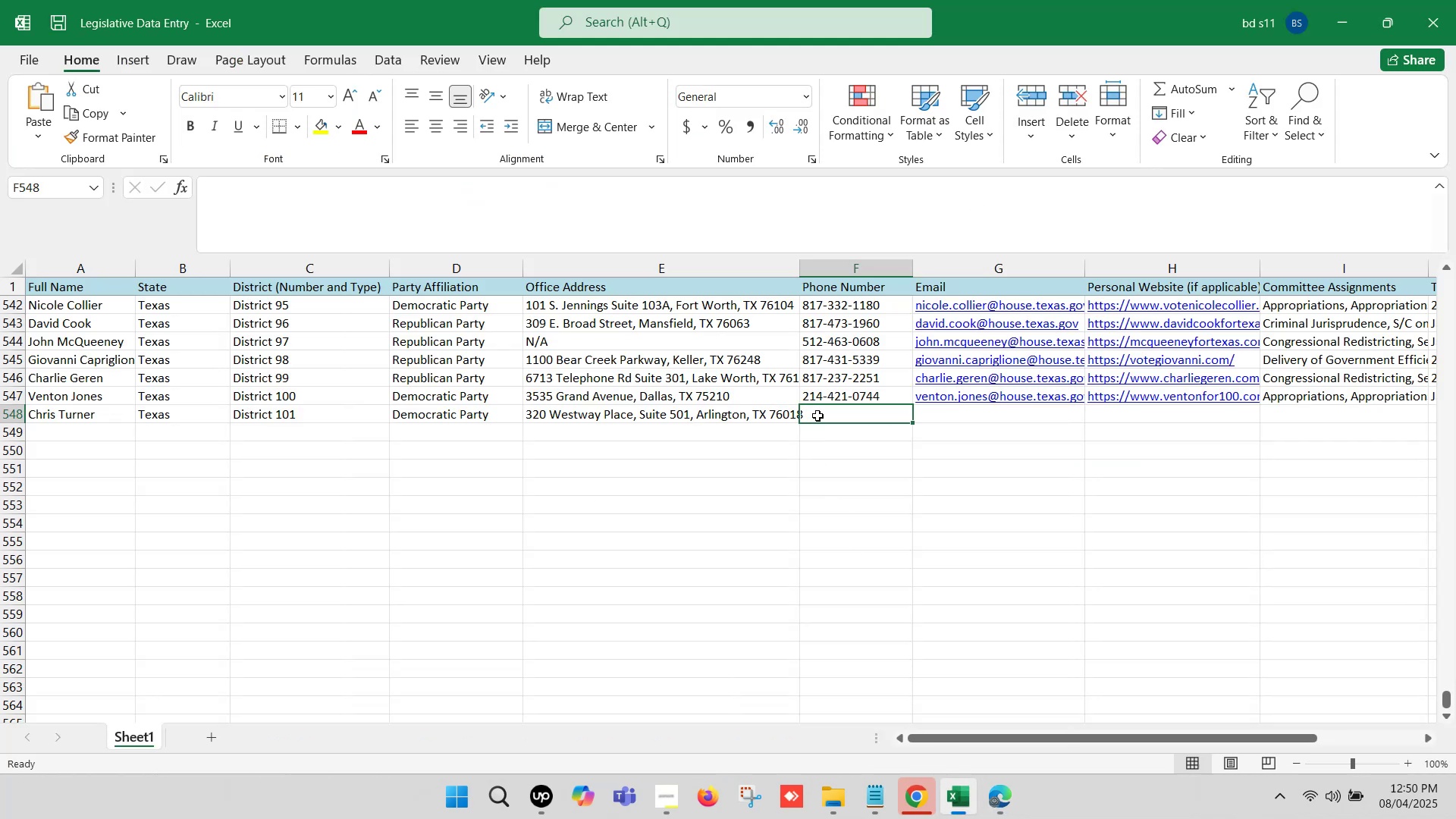 
double_click([817, 416])
 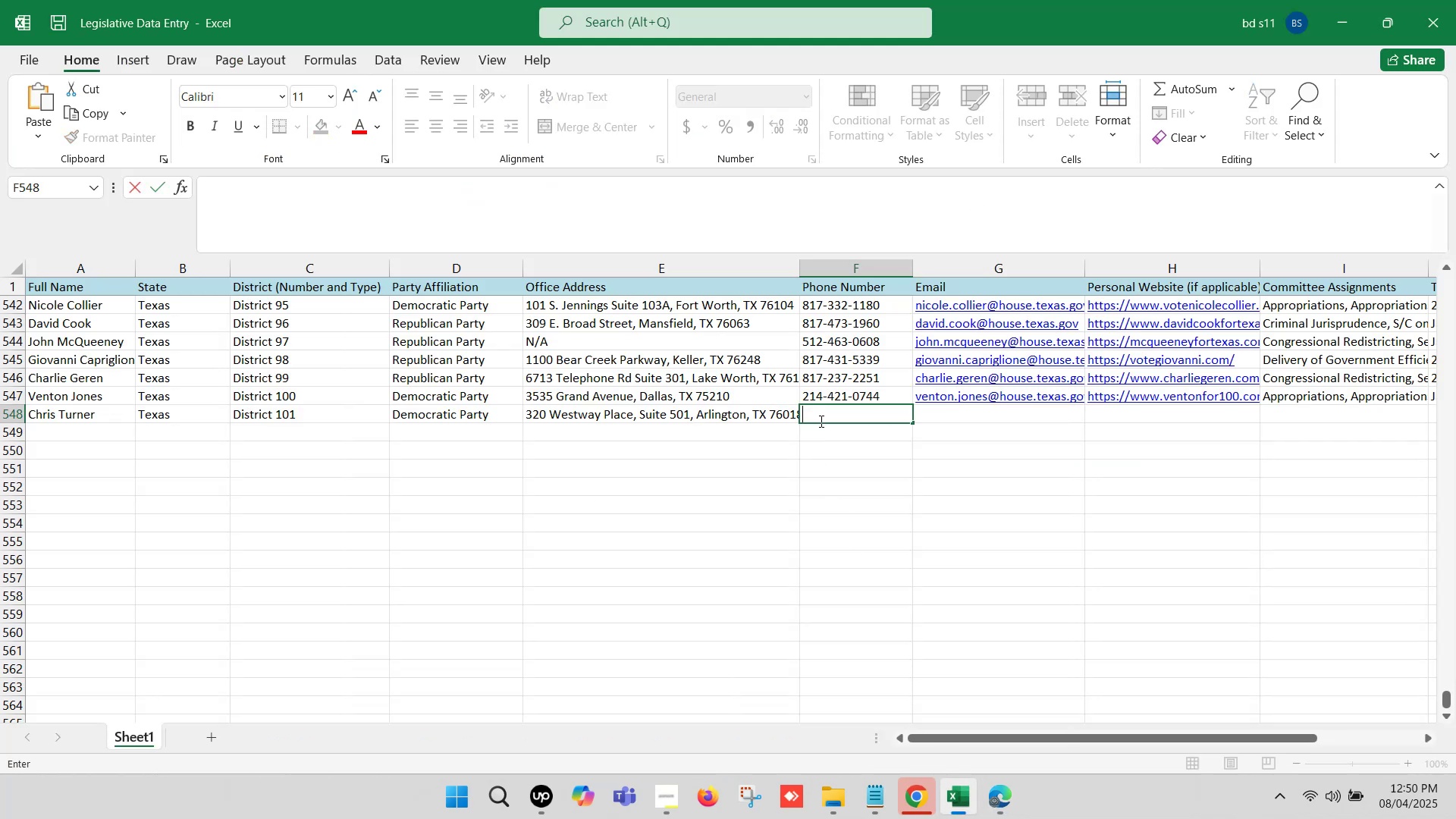 
key(Control+V)
 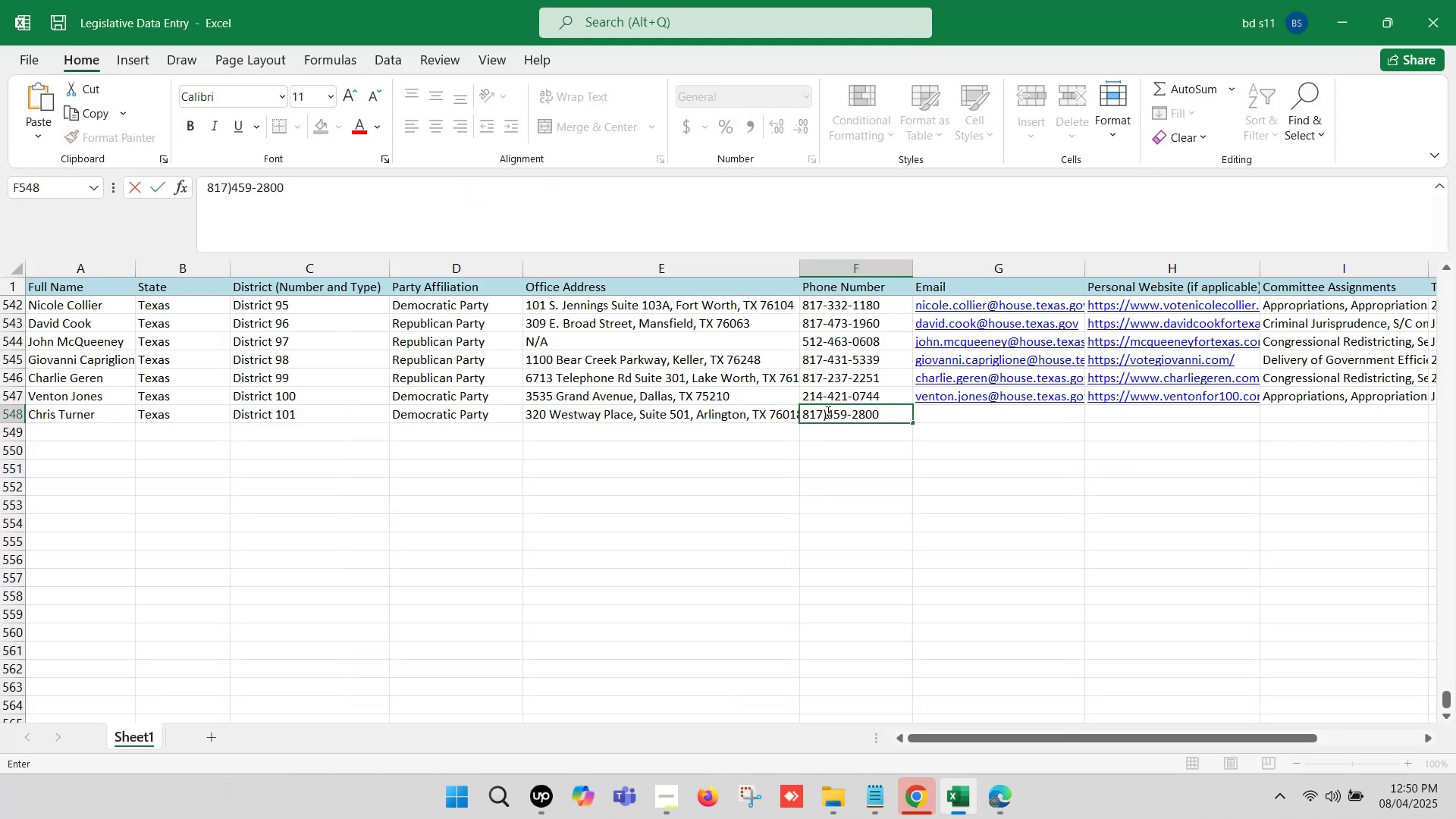 
left_click([827, 412])
 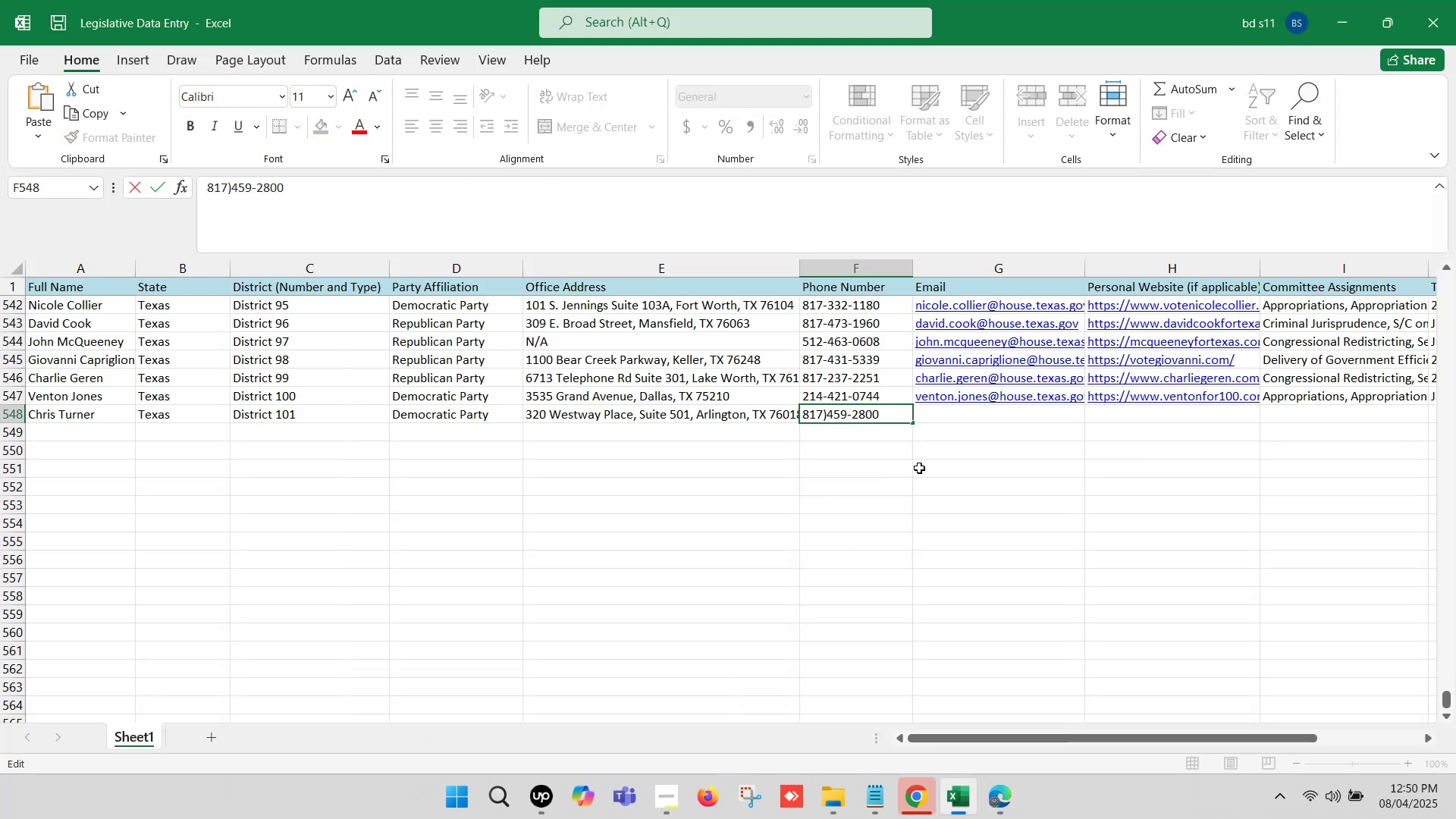 
key(Backspace)
 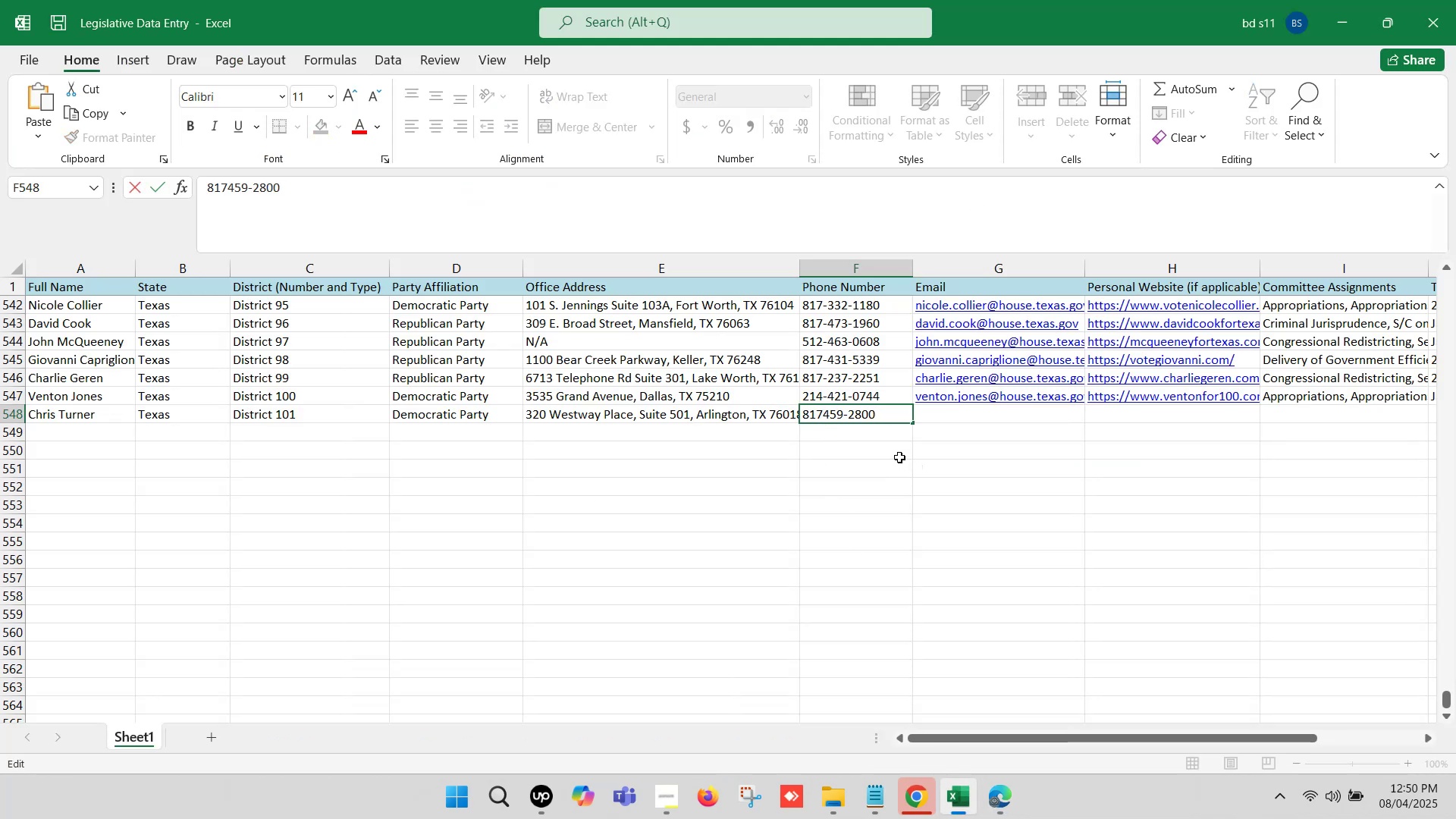 
key(Minus)
 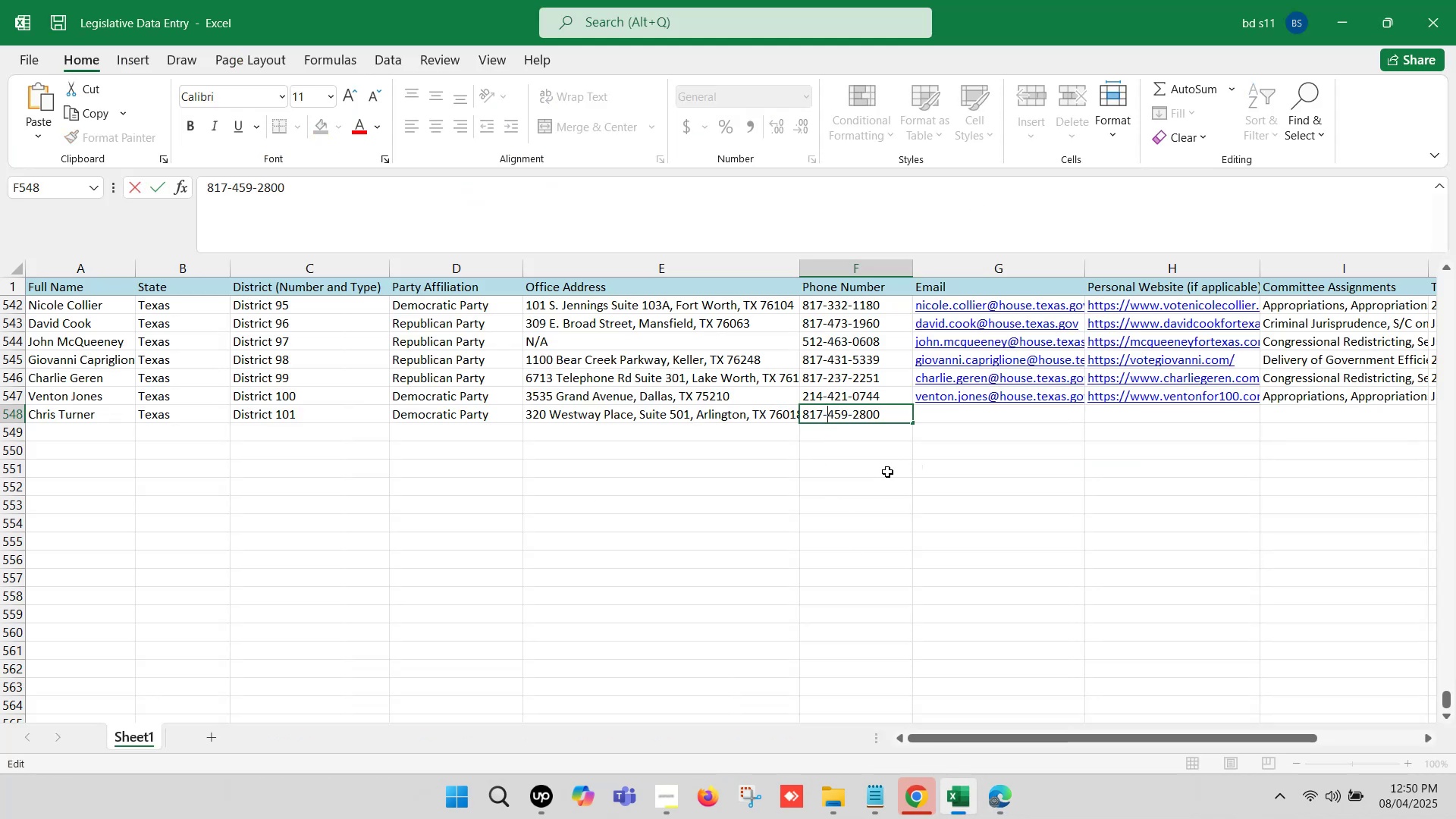 
left_click([877, 472])
 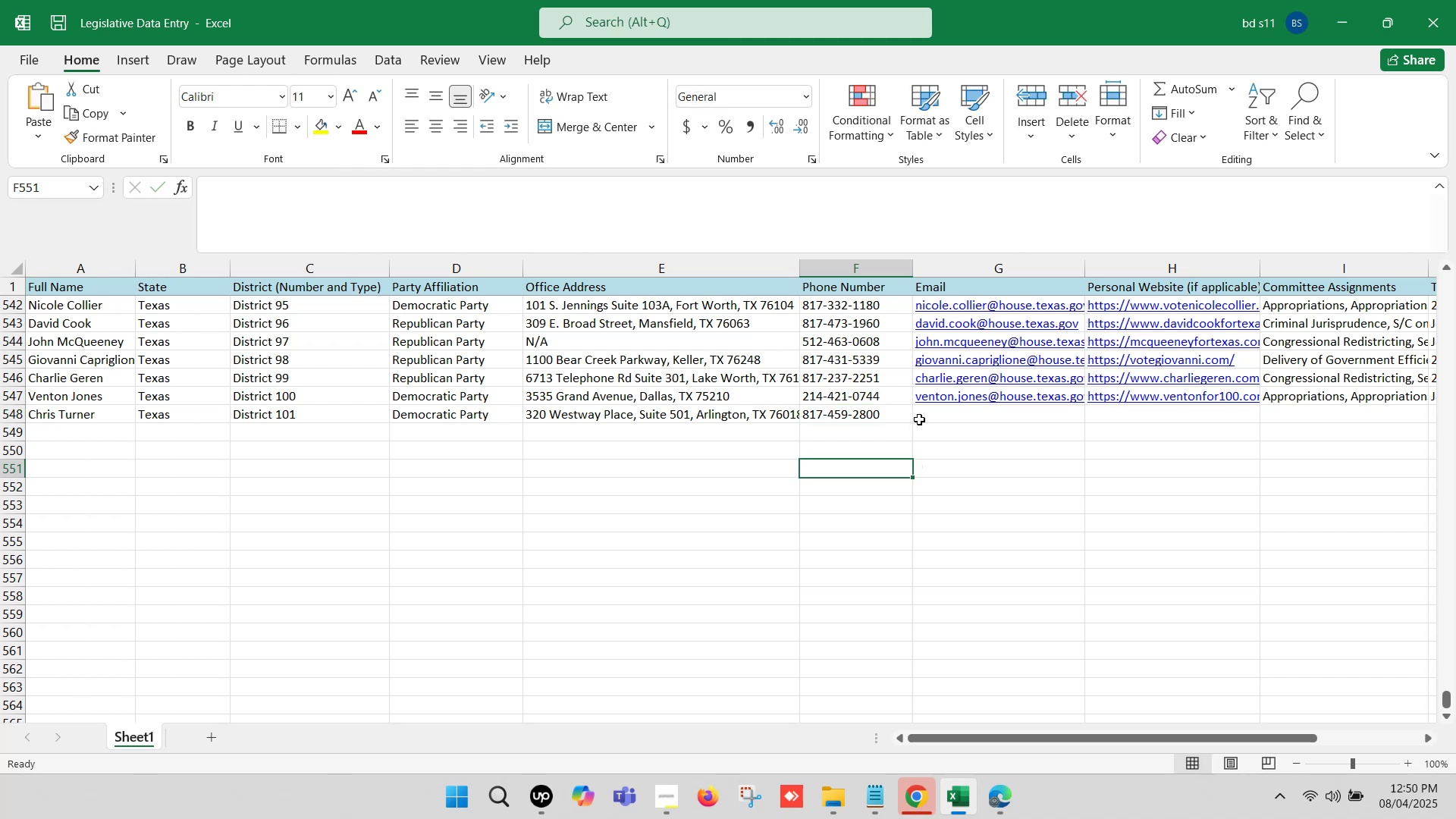 
left_click([919, 419])
 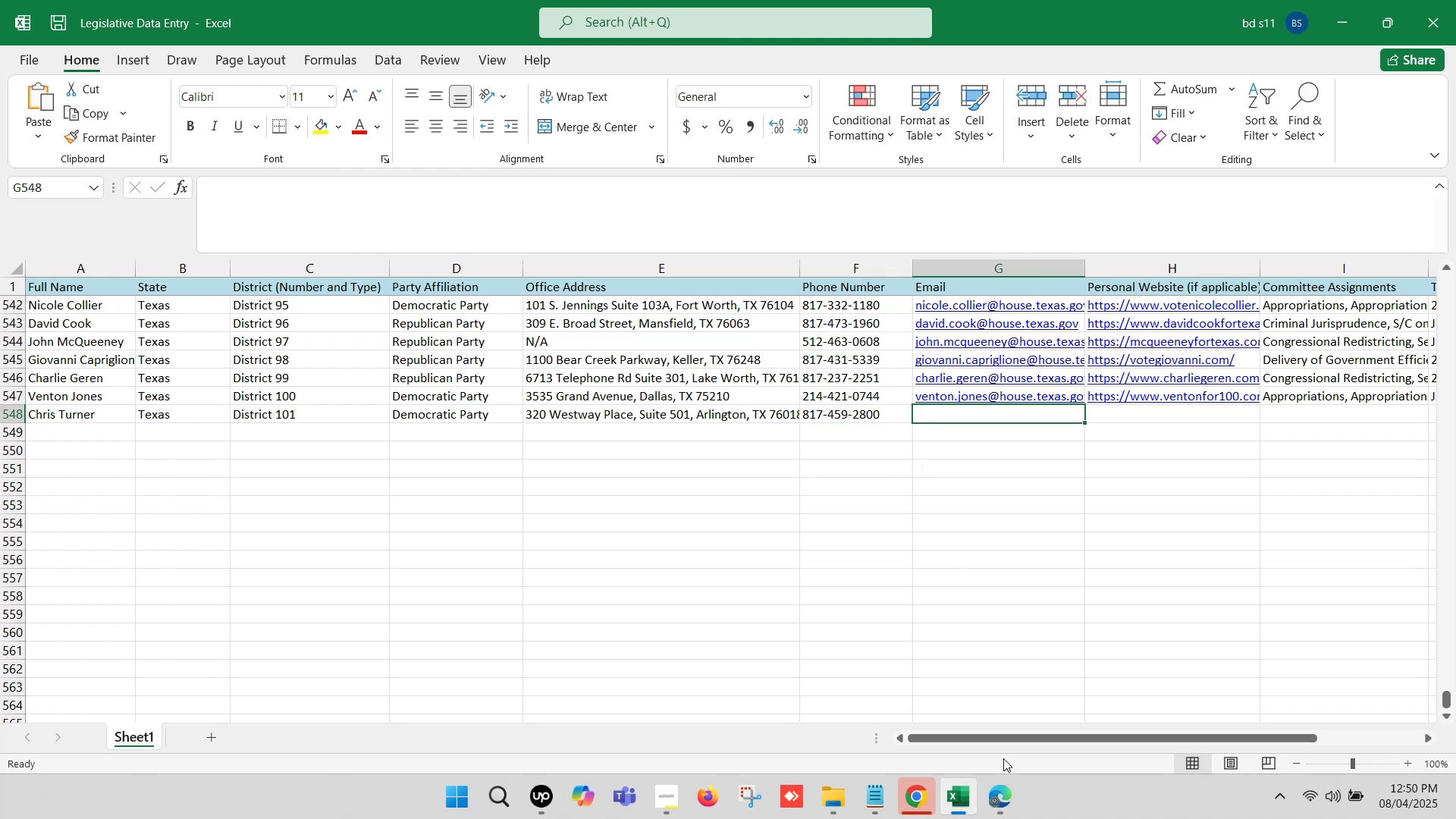 
left_click([1003, 798])
 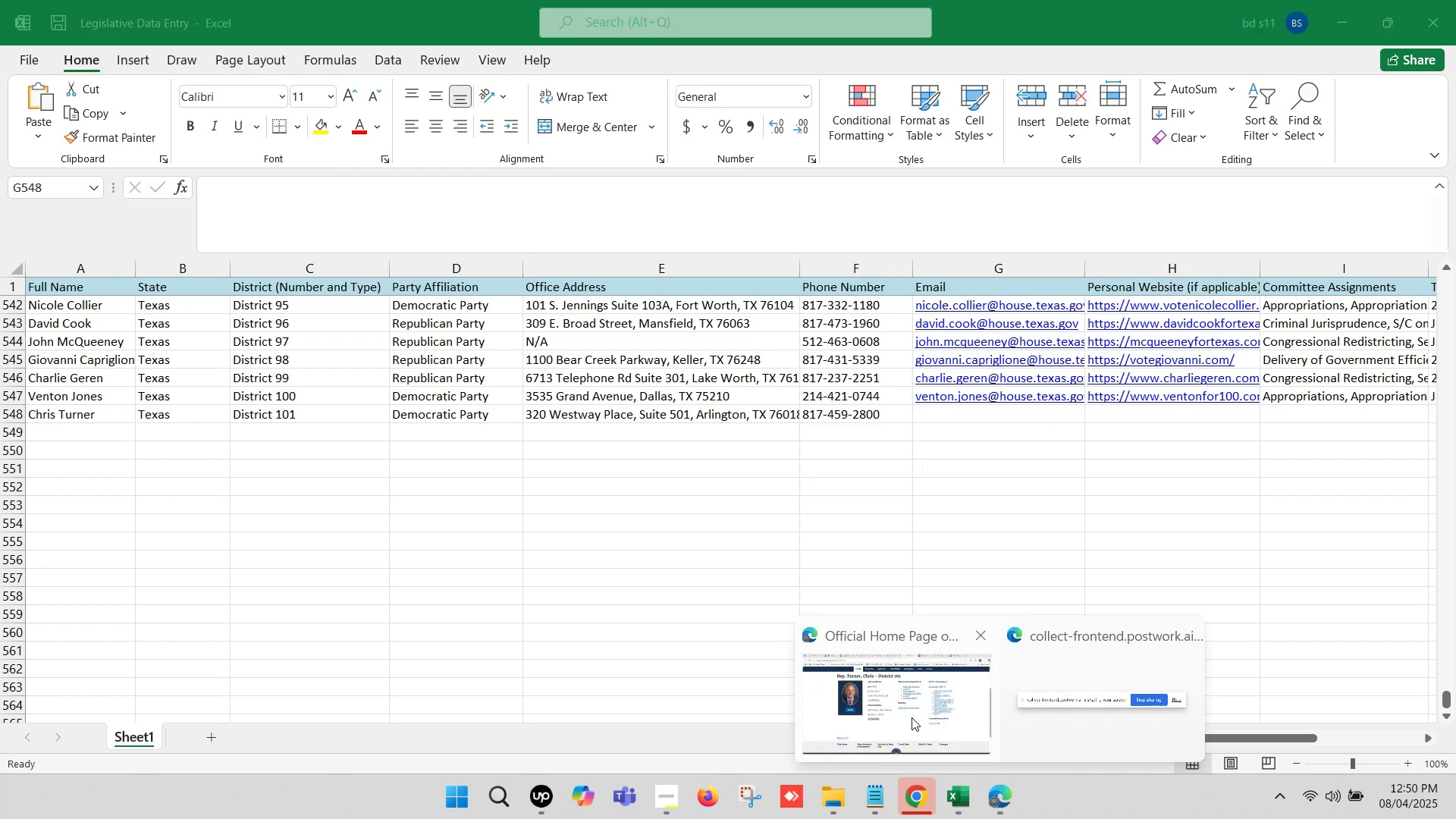 
left_click([905, 713])
 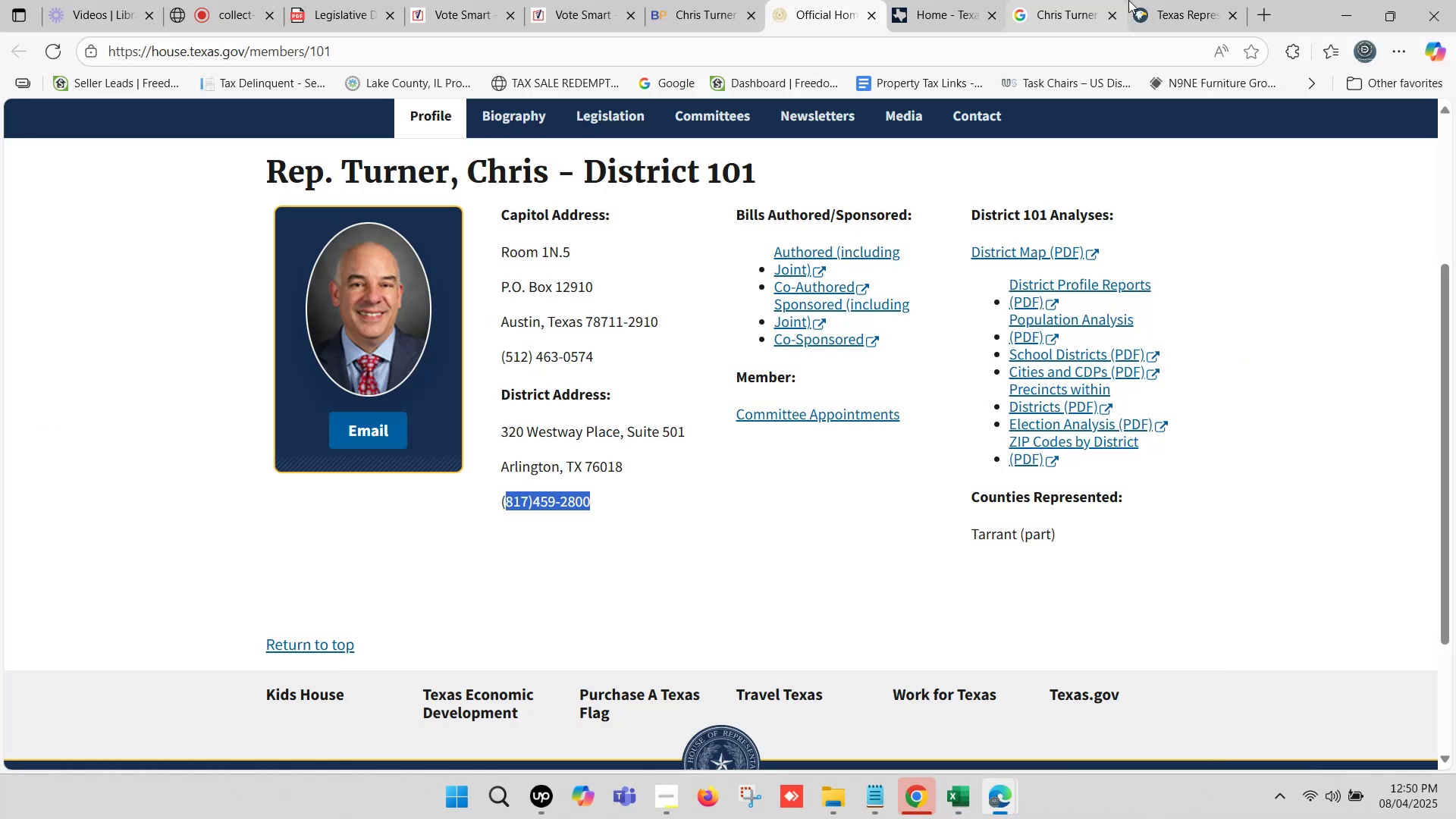 
left_click([1171, 0])
 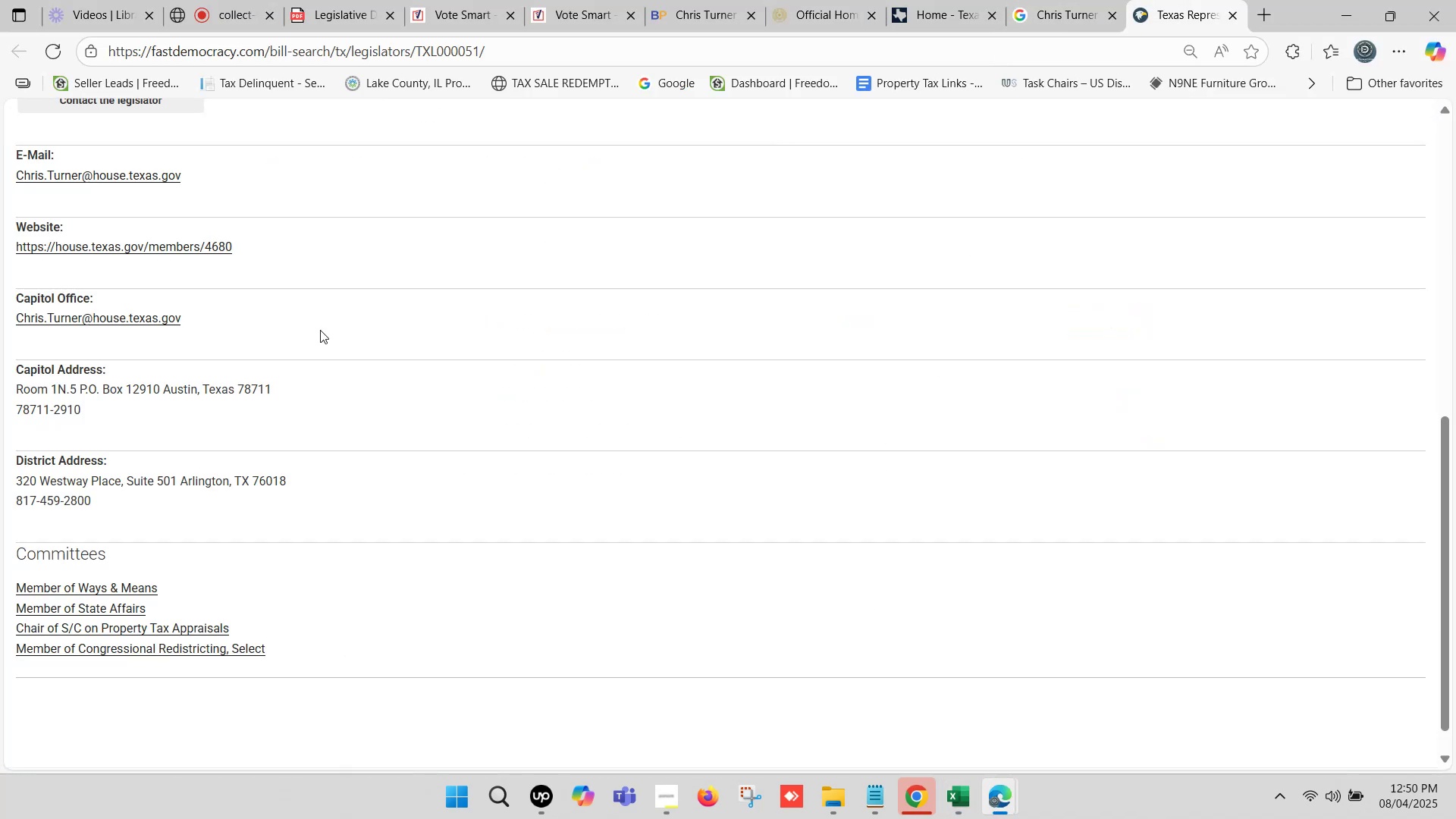 
scroll: coordinate [152, 347], scroll_direction: up, amount: 1.0
 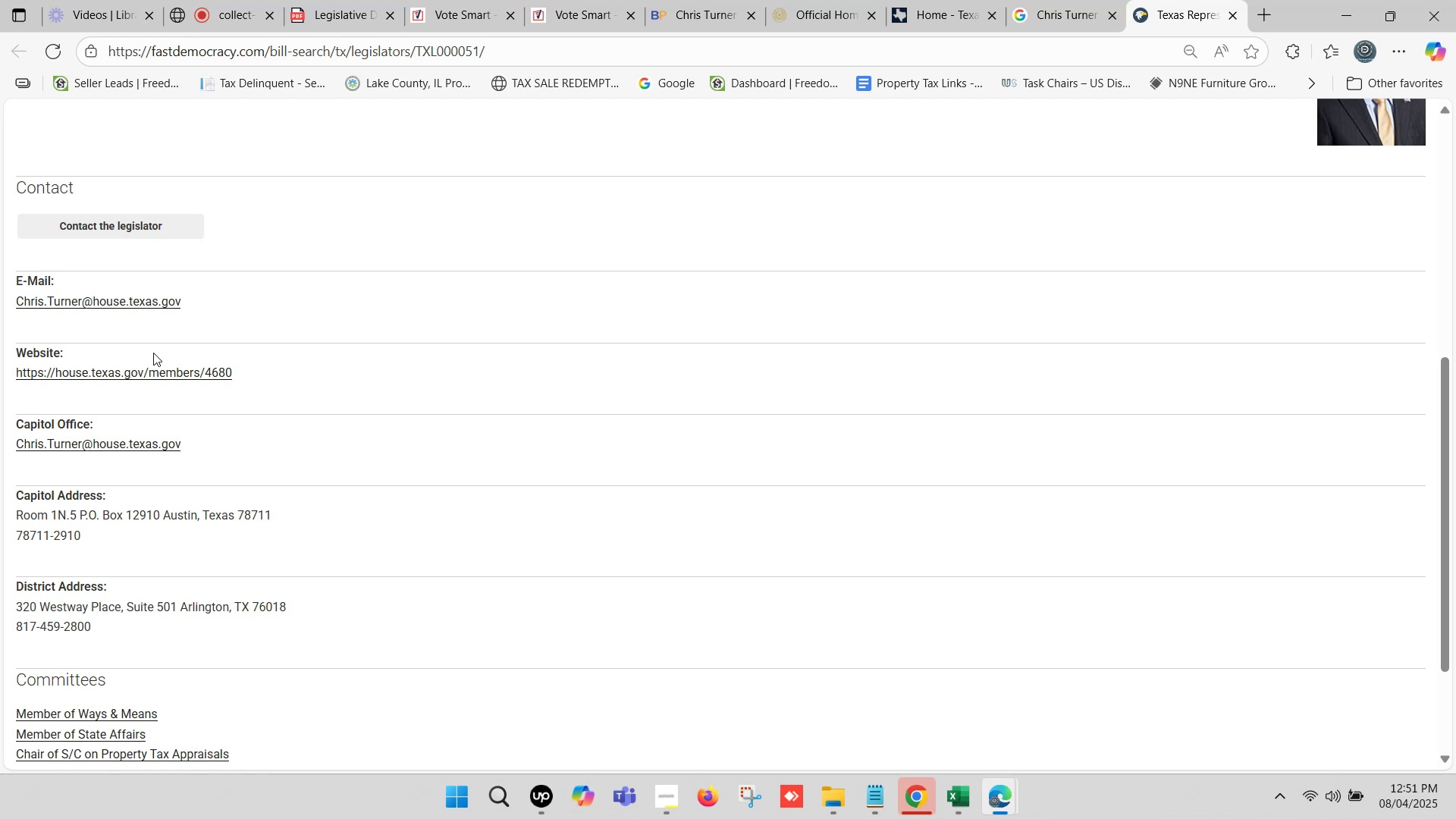 
wait(24.3)
 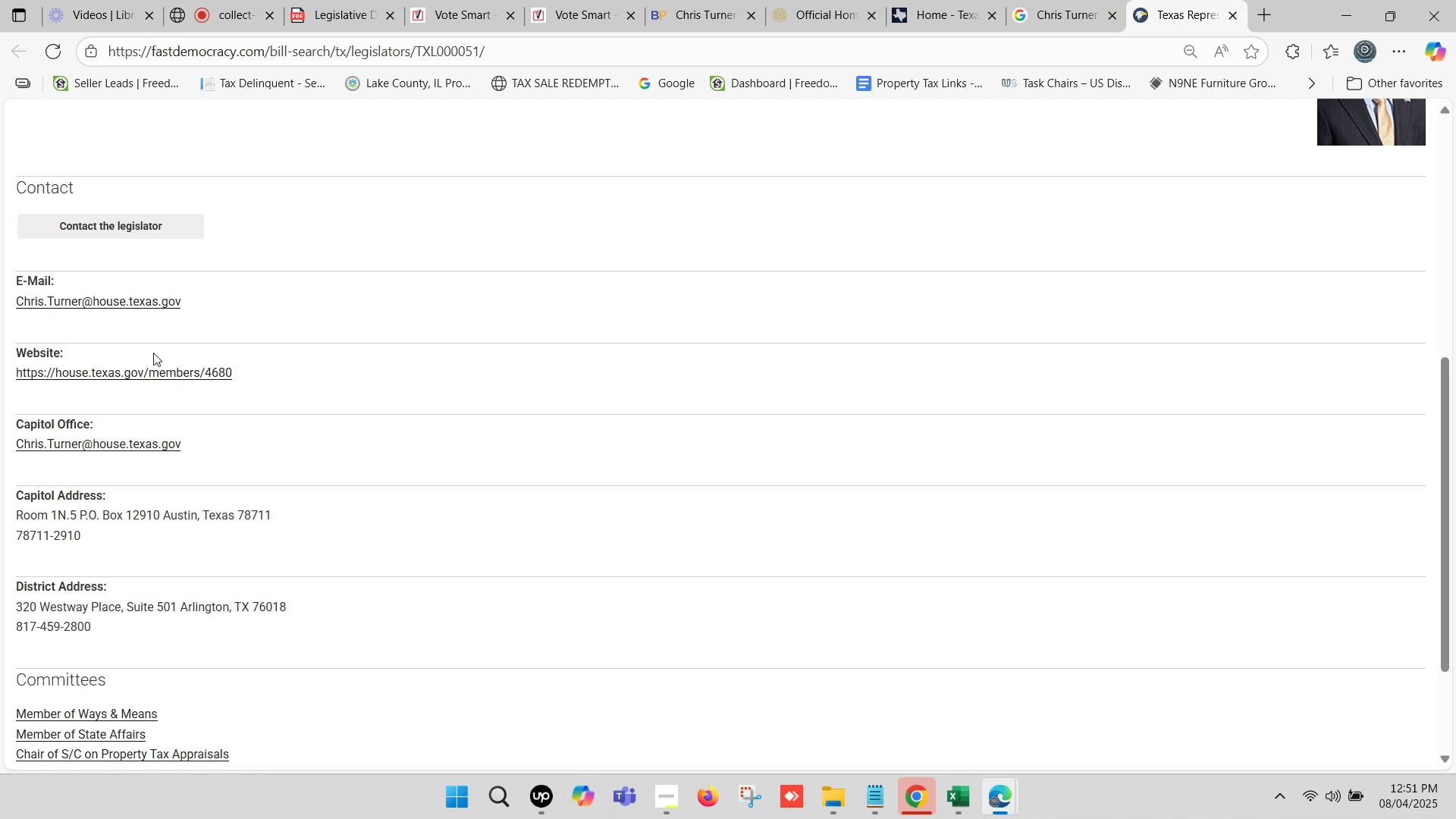 
left_click([949, 797])
 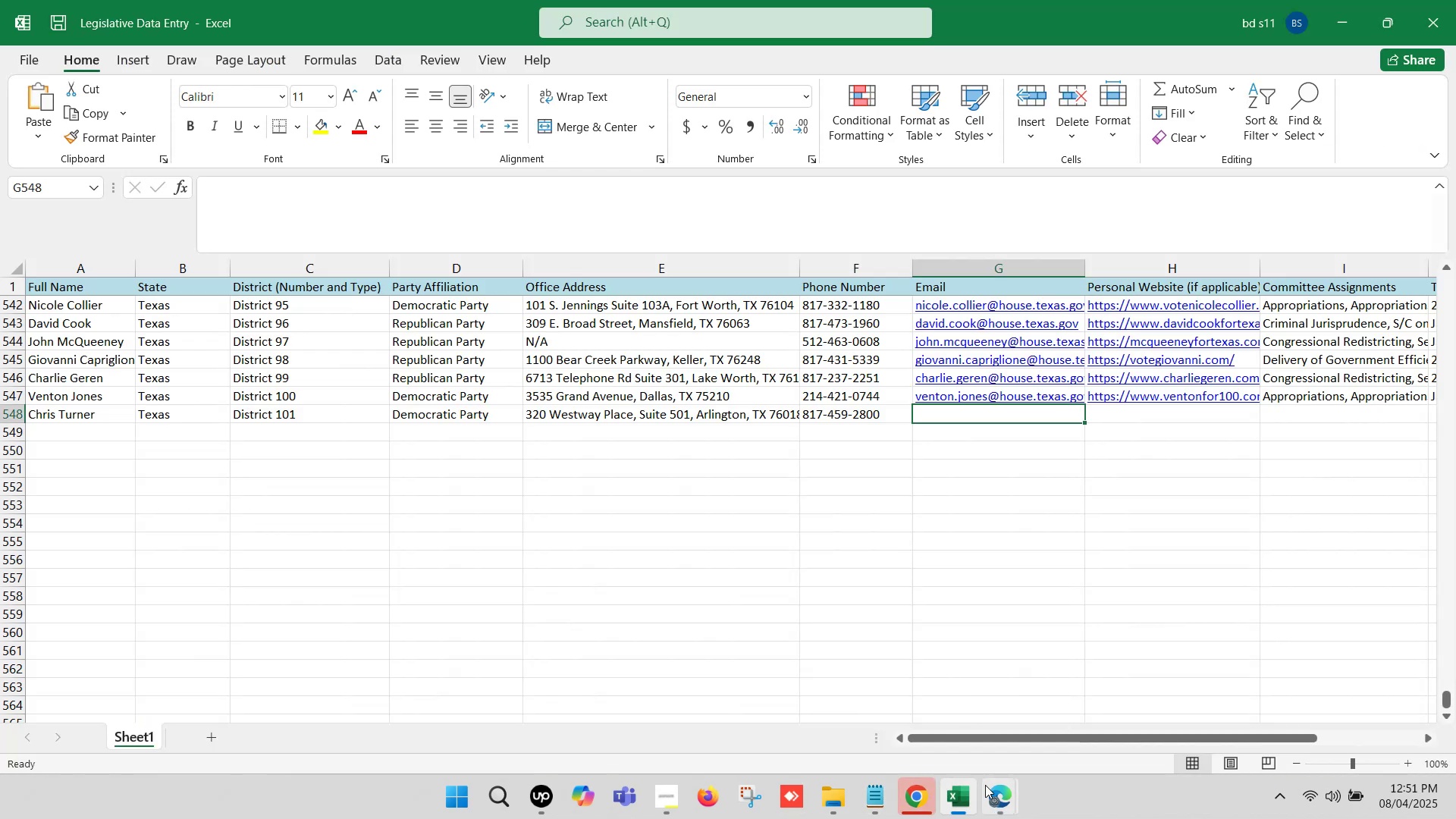 
left_click([997, 810])
 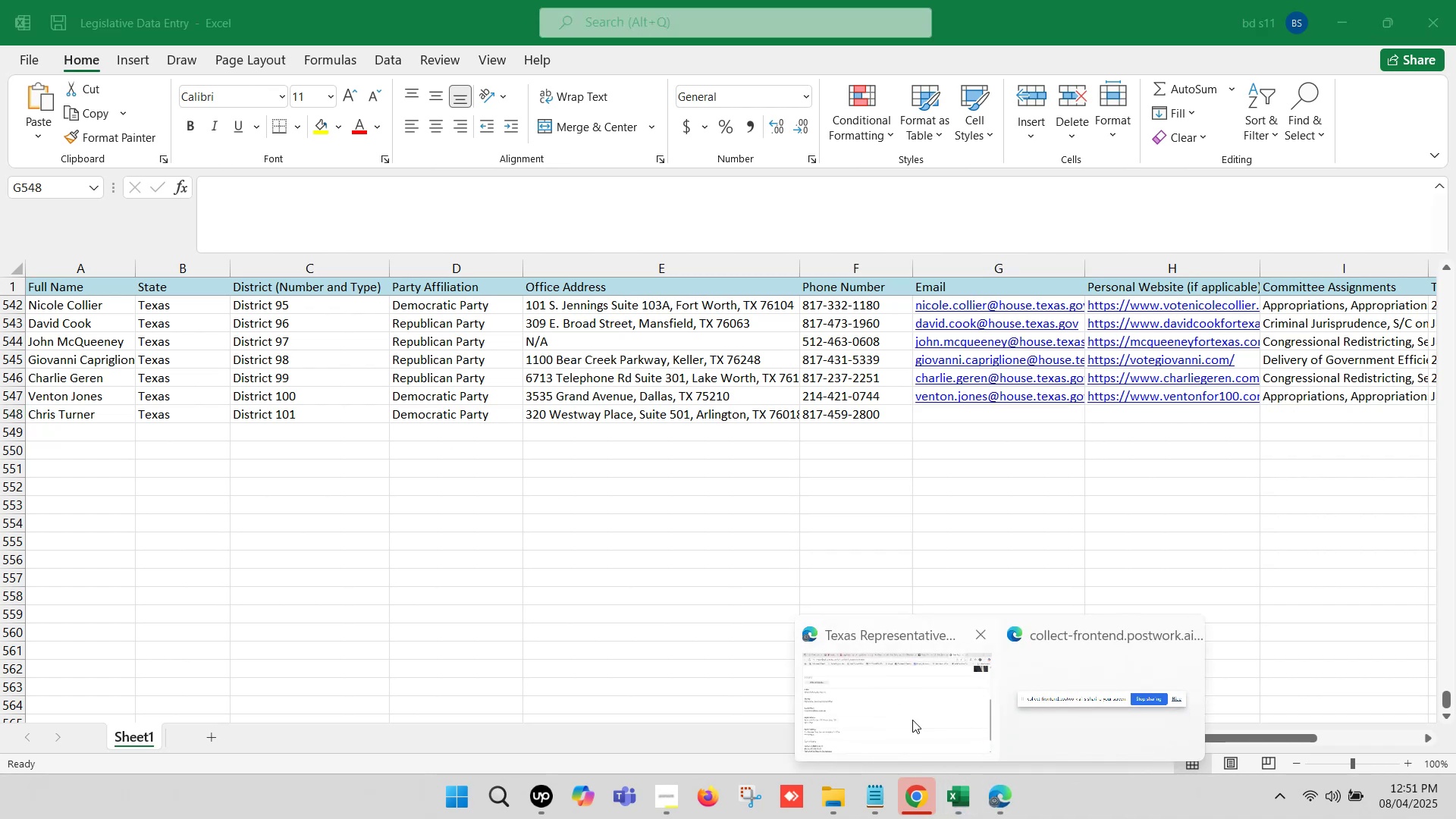 
left_click([889, 694])
 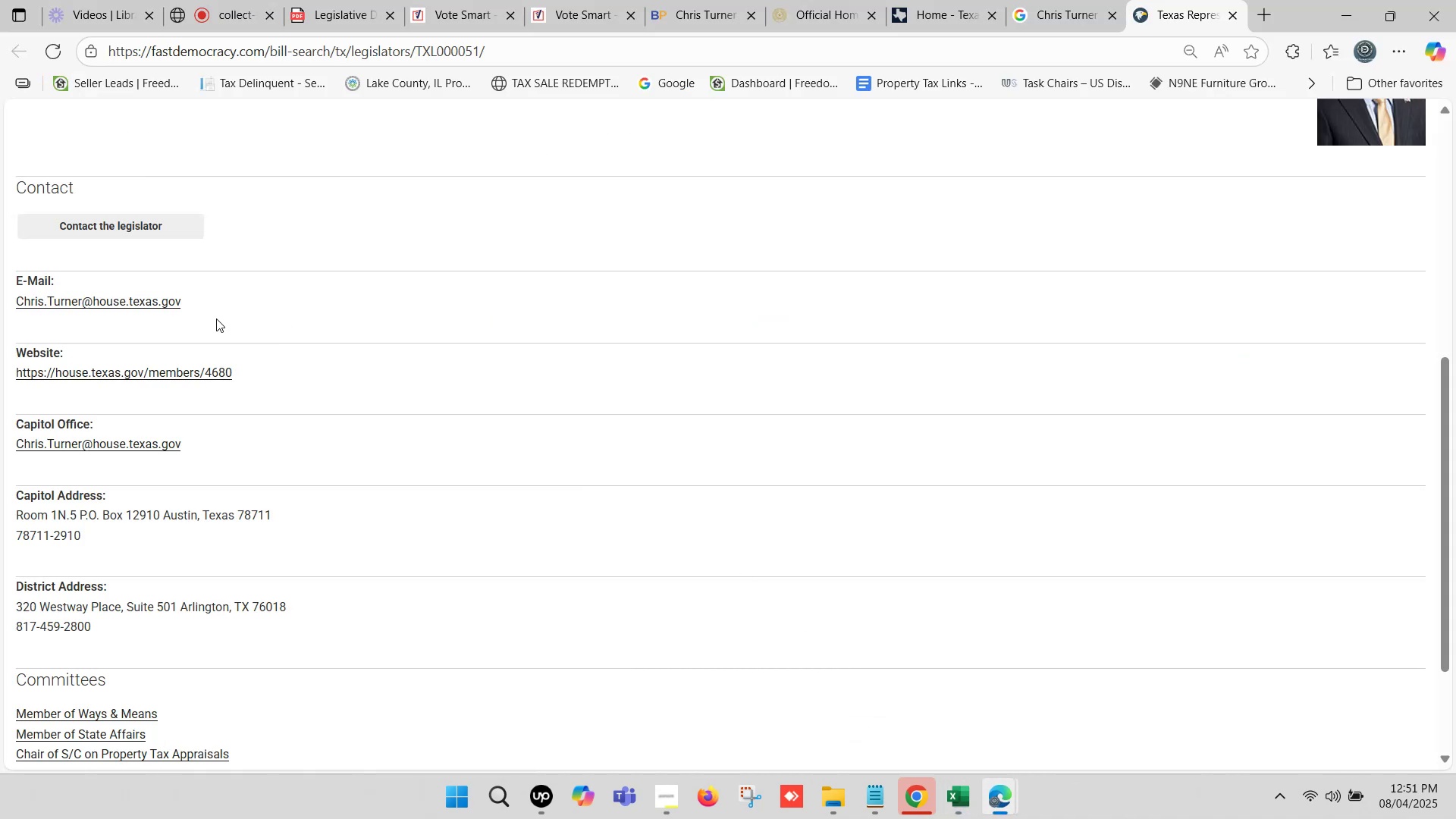 
left_click_drag(start_coordinate=[188, 303], to_coordinate=[19, 301])
 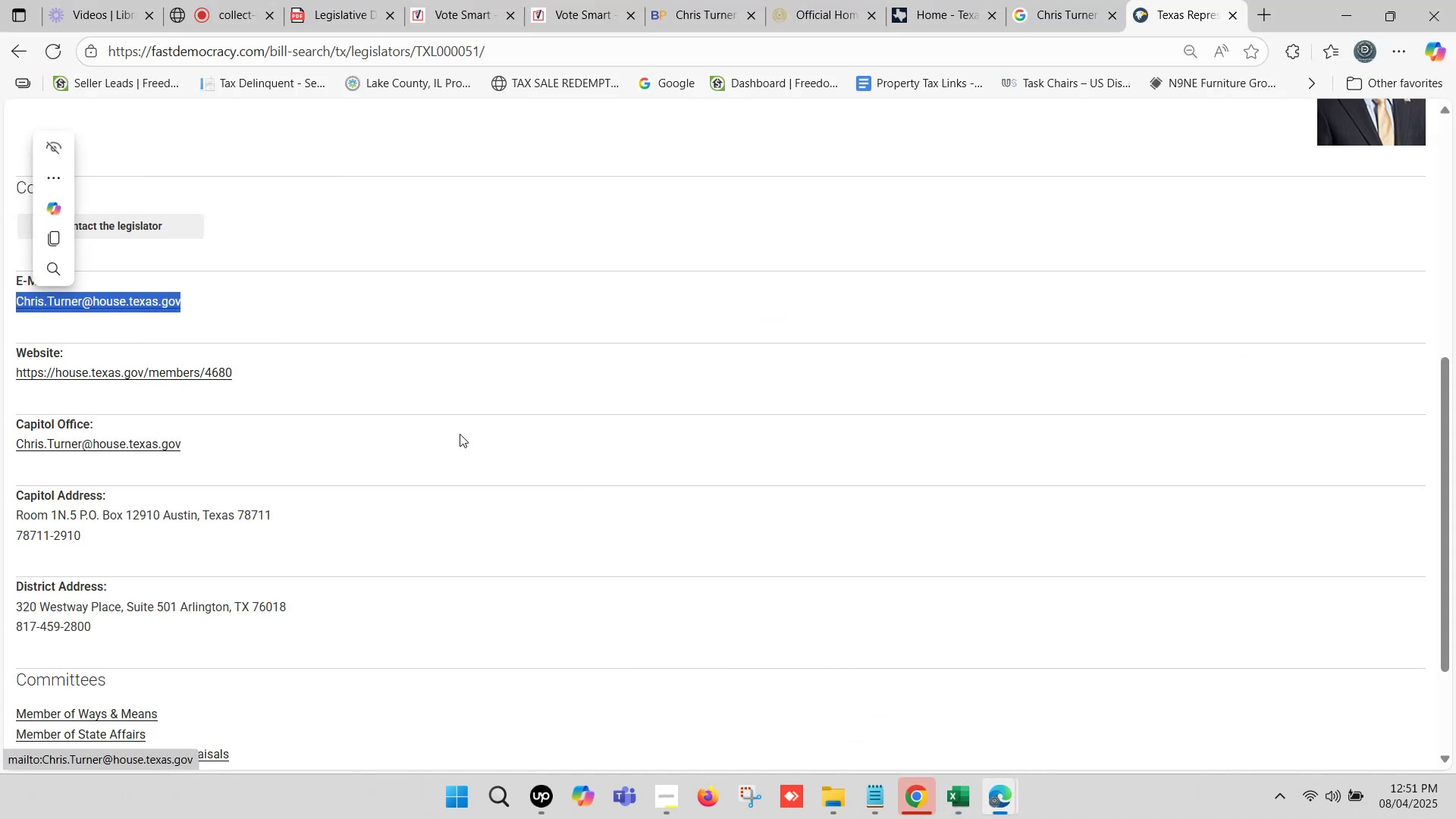 
key(Control+C)
 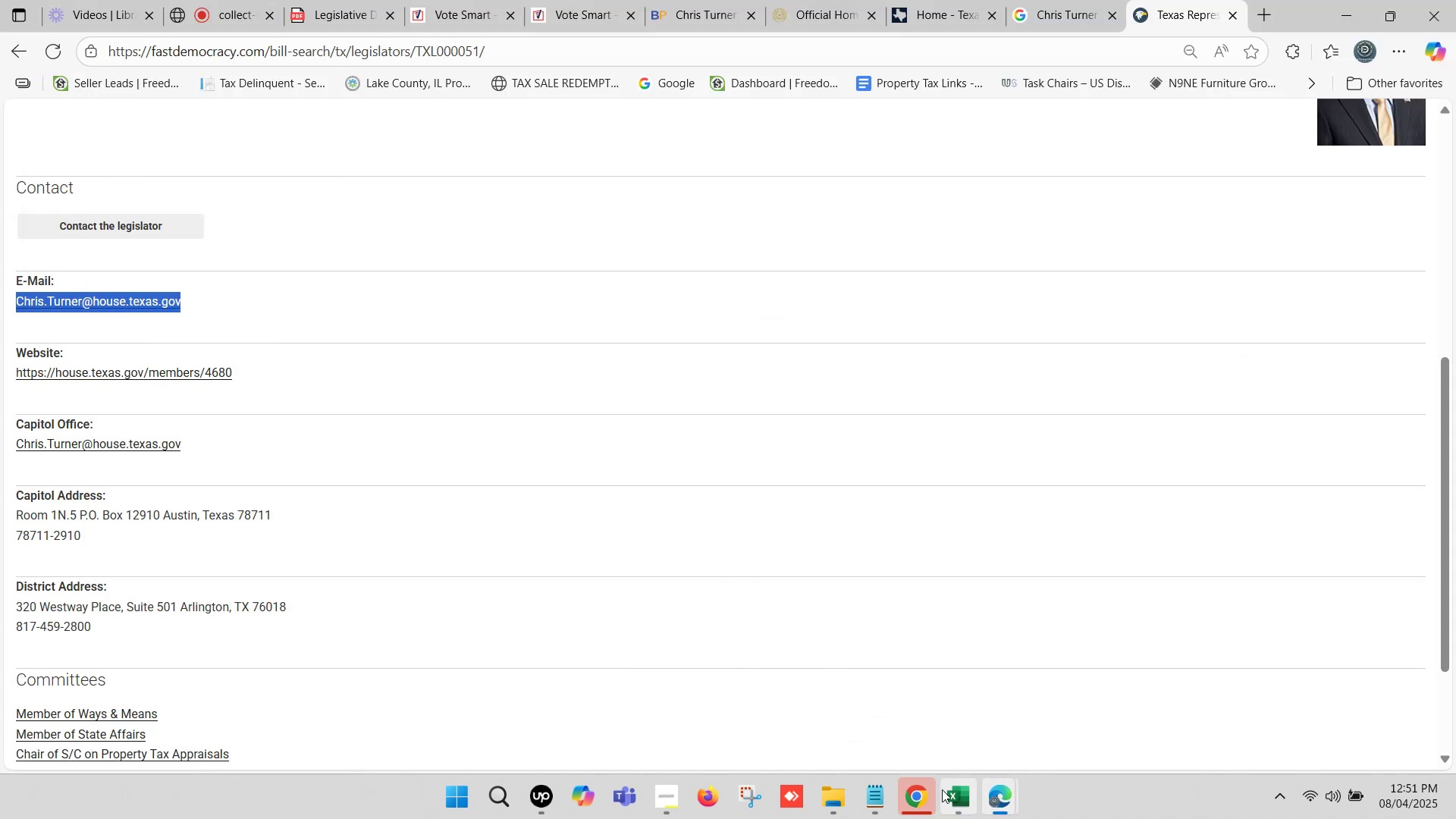 
left_click([943, 792])
 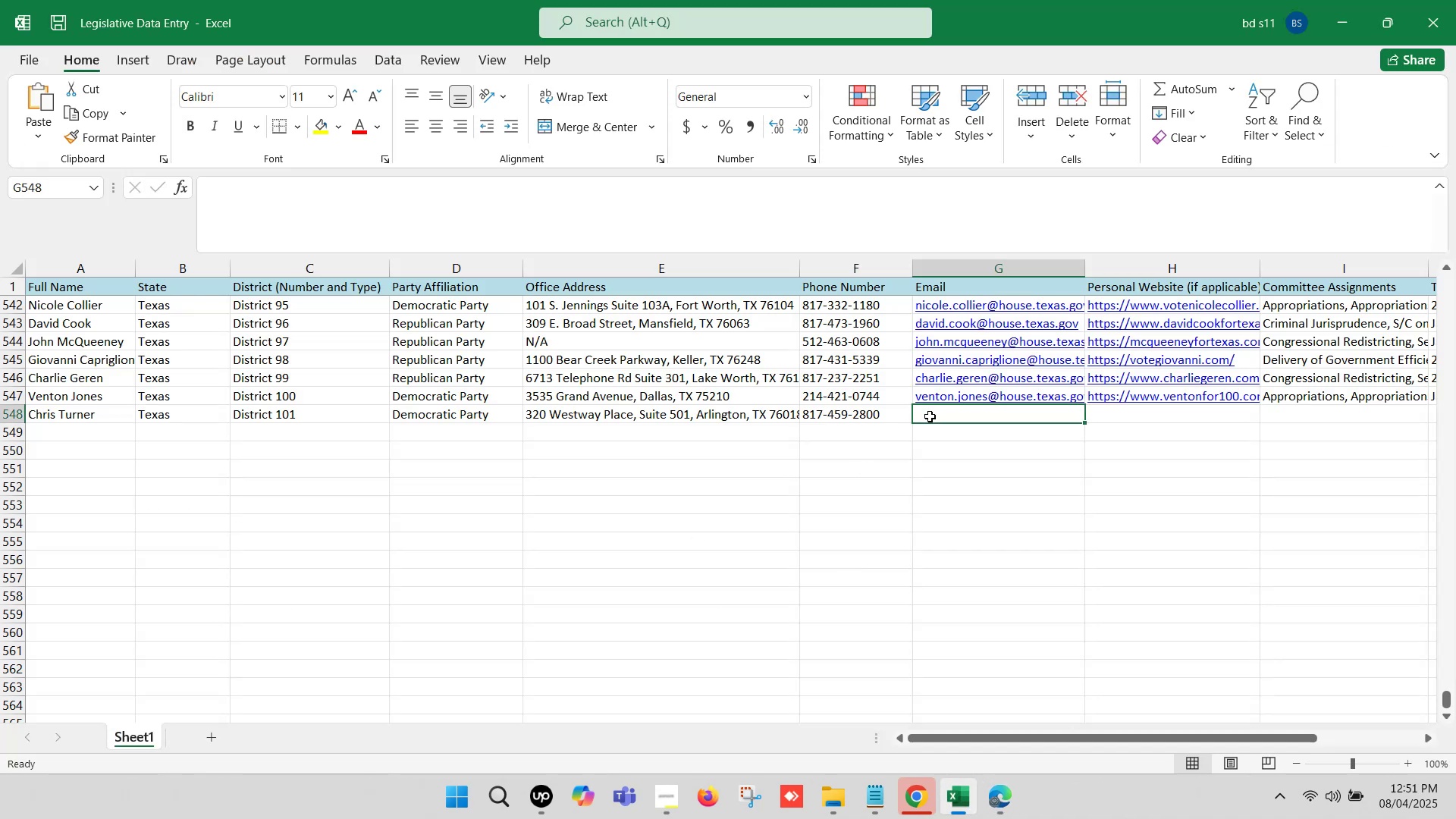 
double_click([930, 416])
 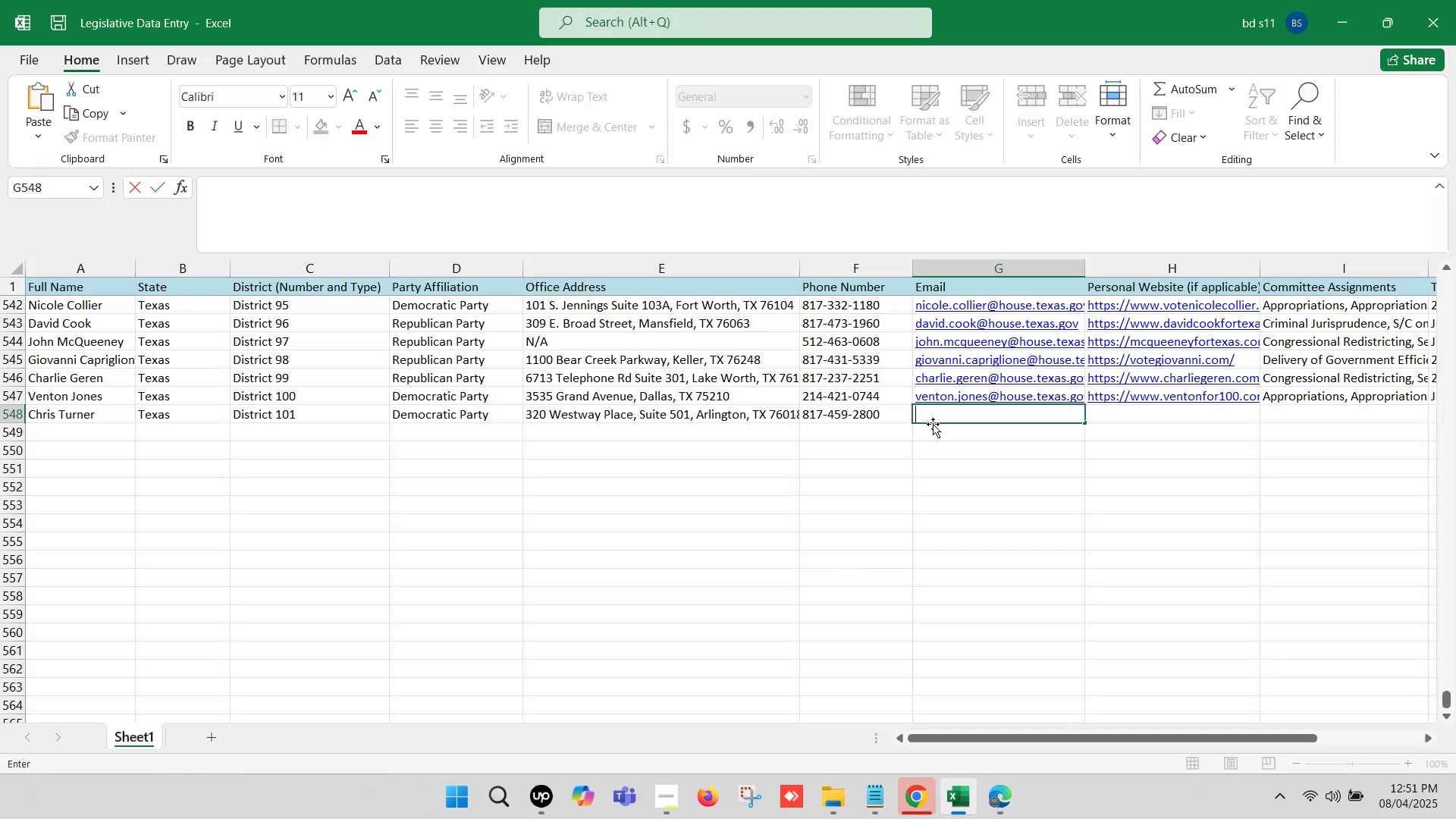 
key(Control+ControlLeft)
 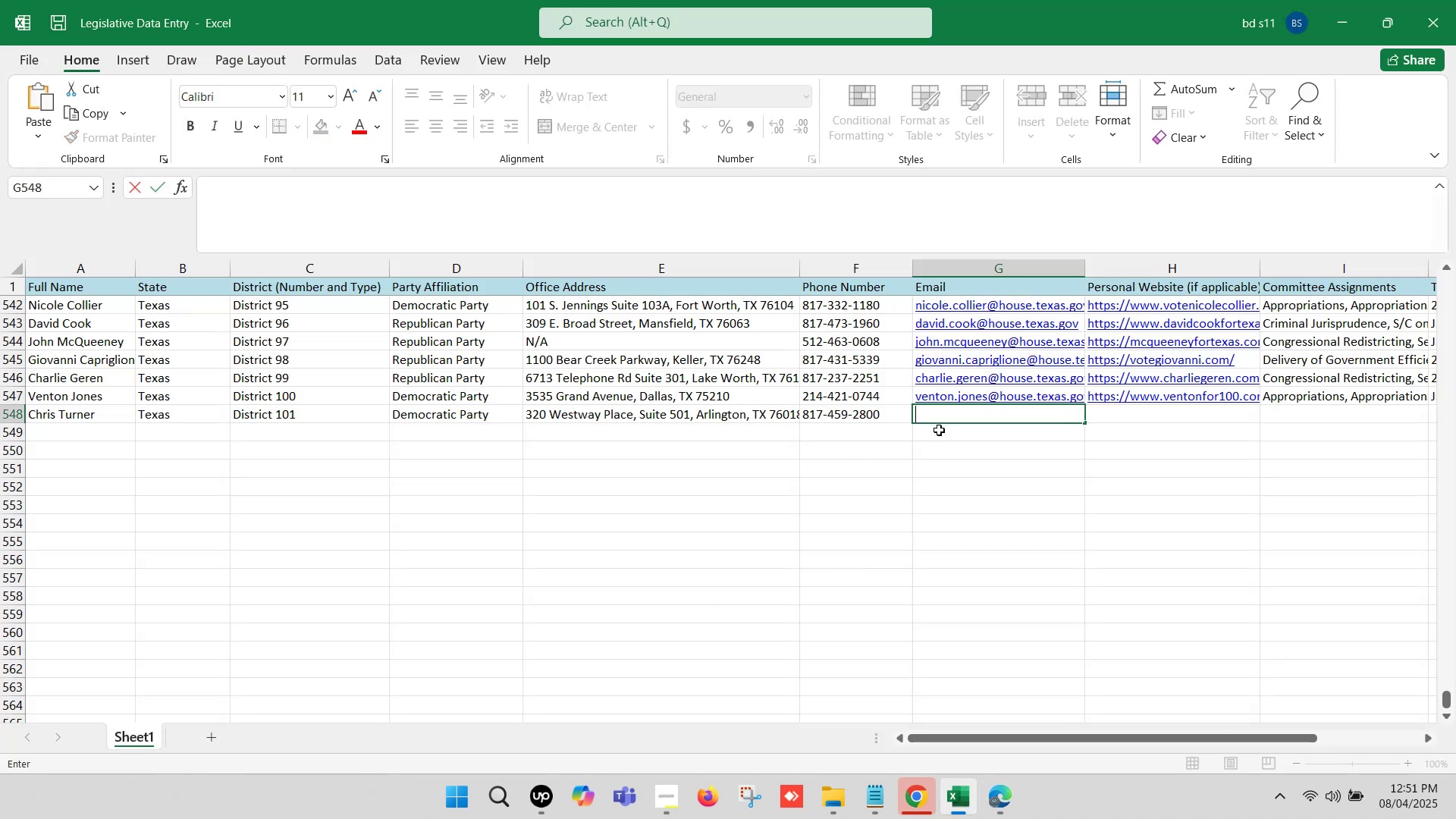 
key(Control+V)
 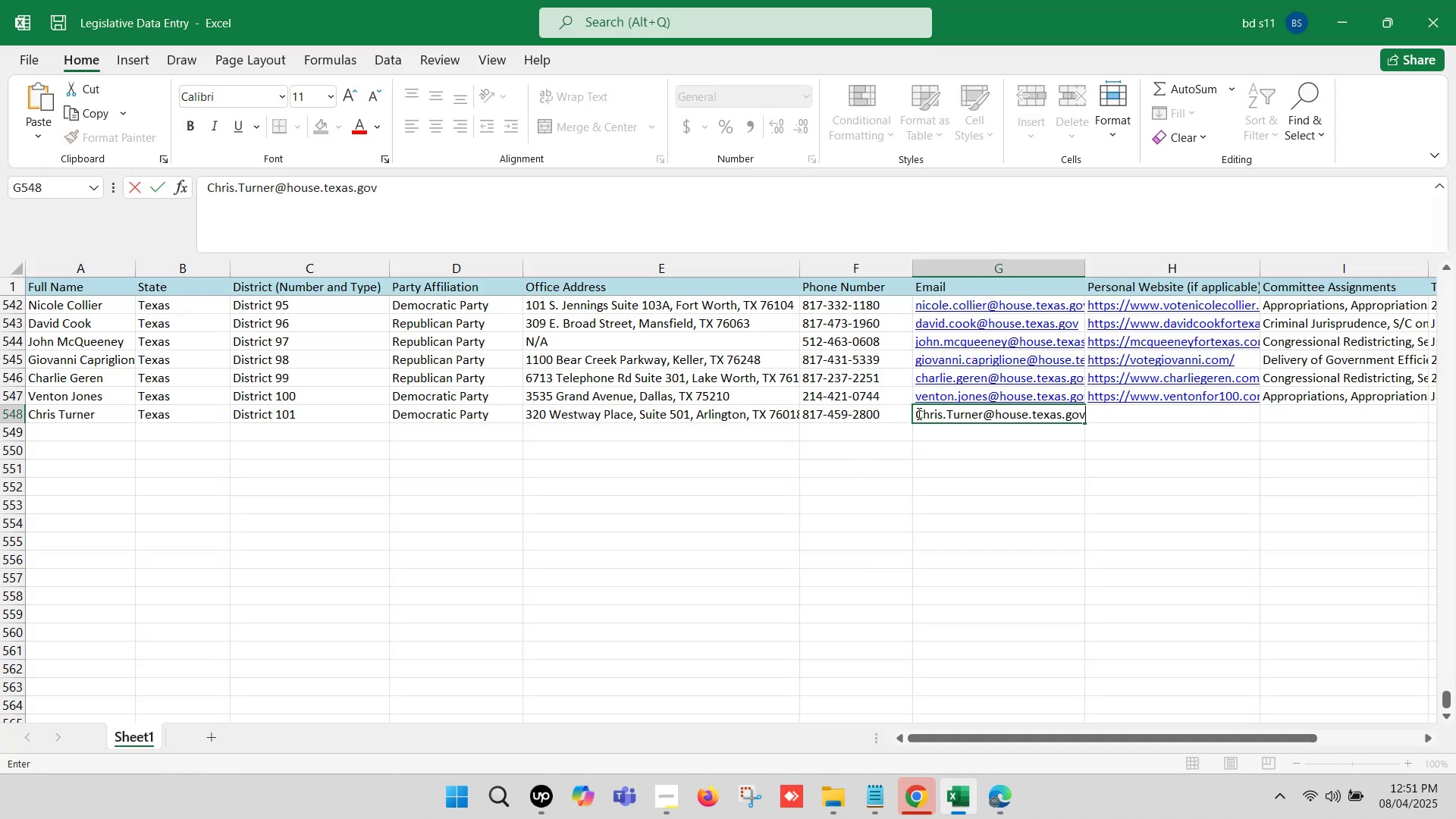 
left_click([919, 415])
 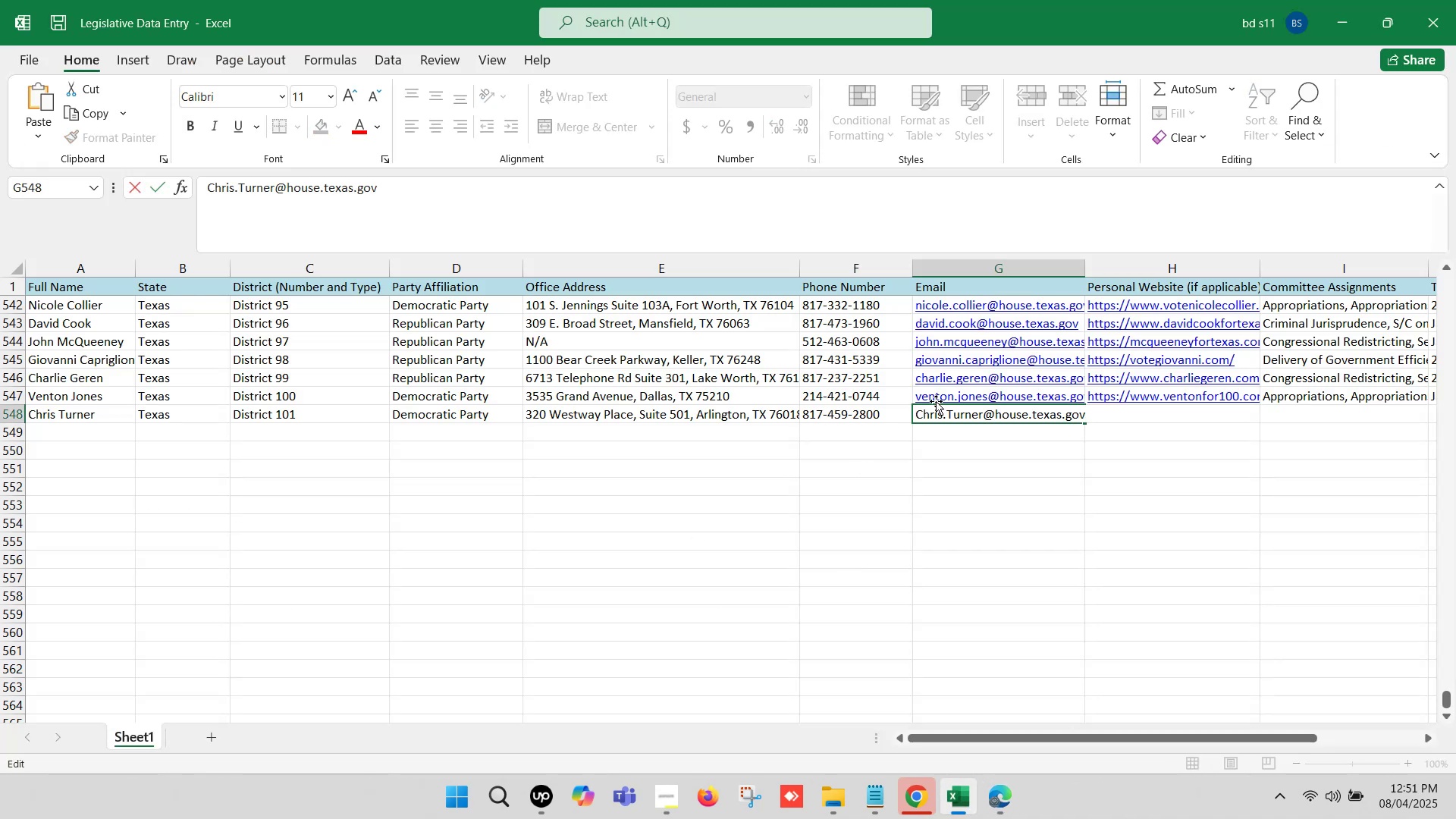 
key(Delete)
 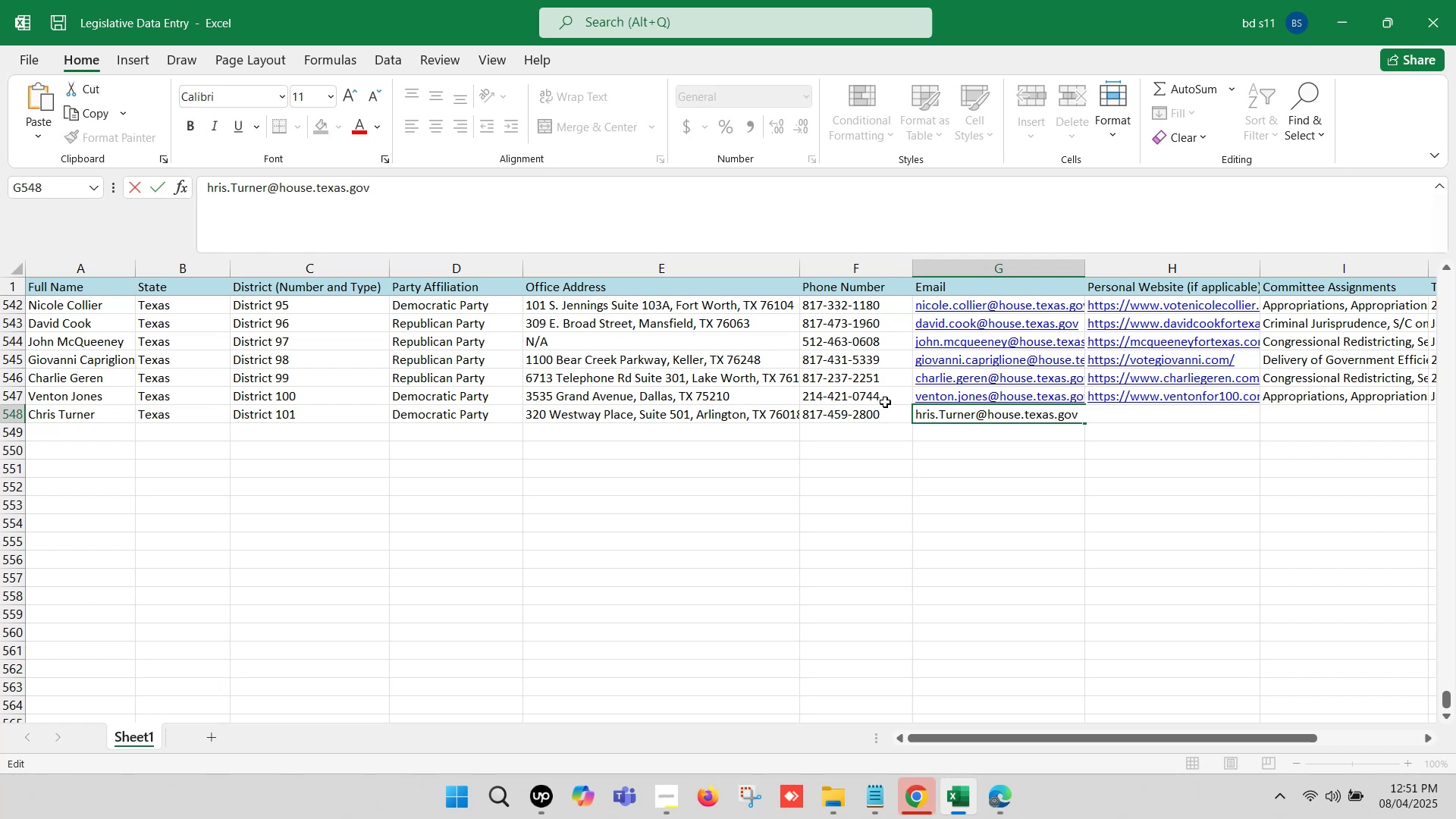 
key(C)
 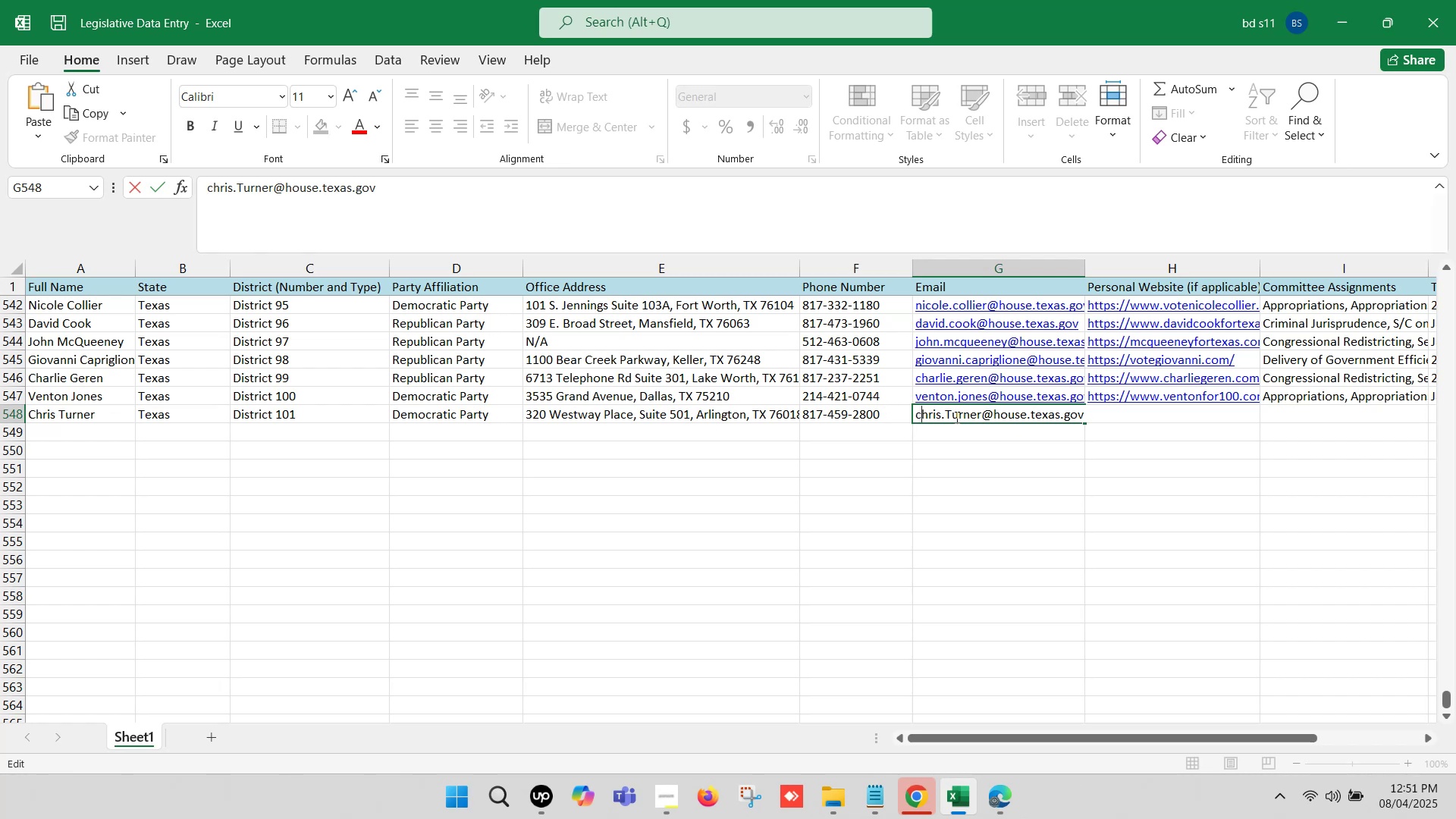 
left_click([951, 410])
 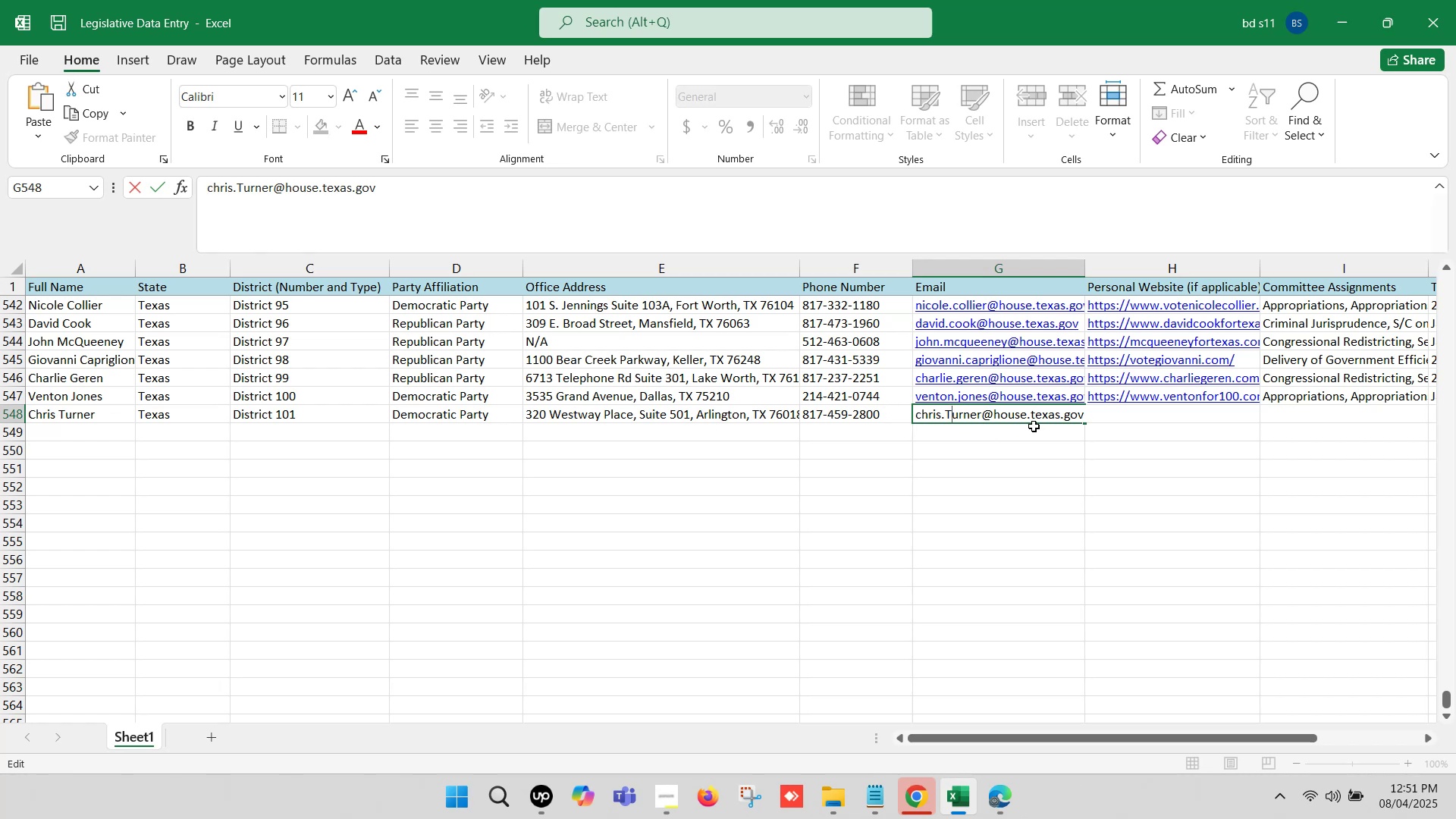 
key(Backspace)
 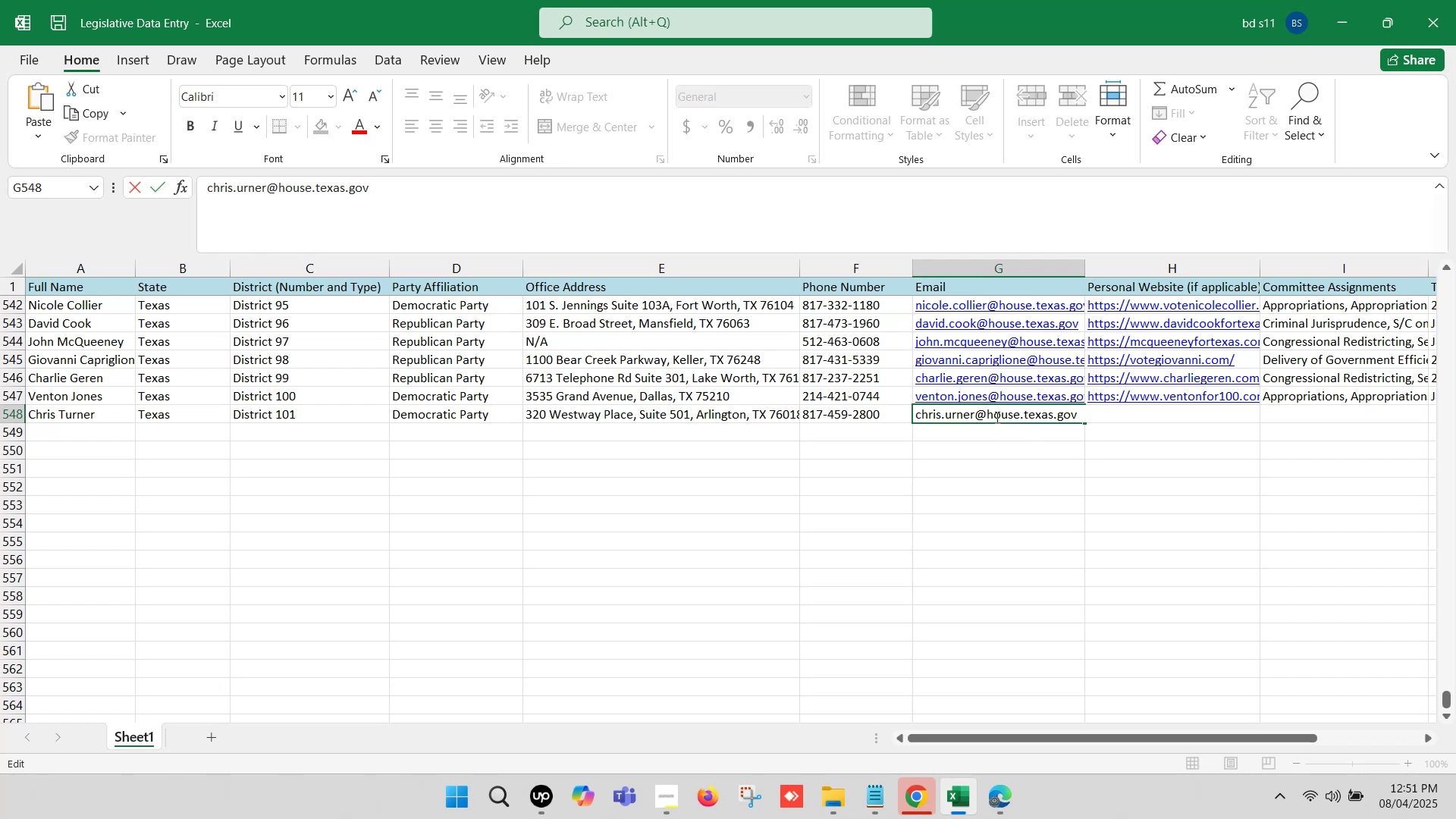 
key(T)
 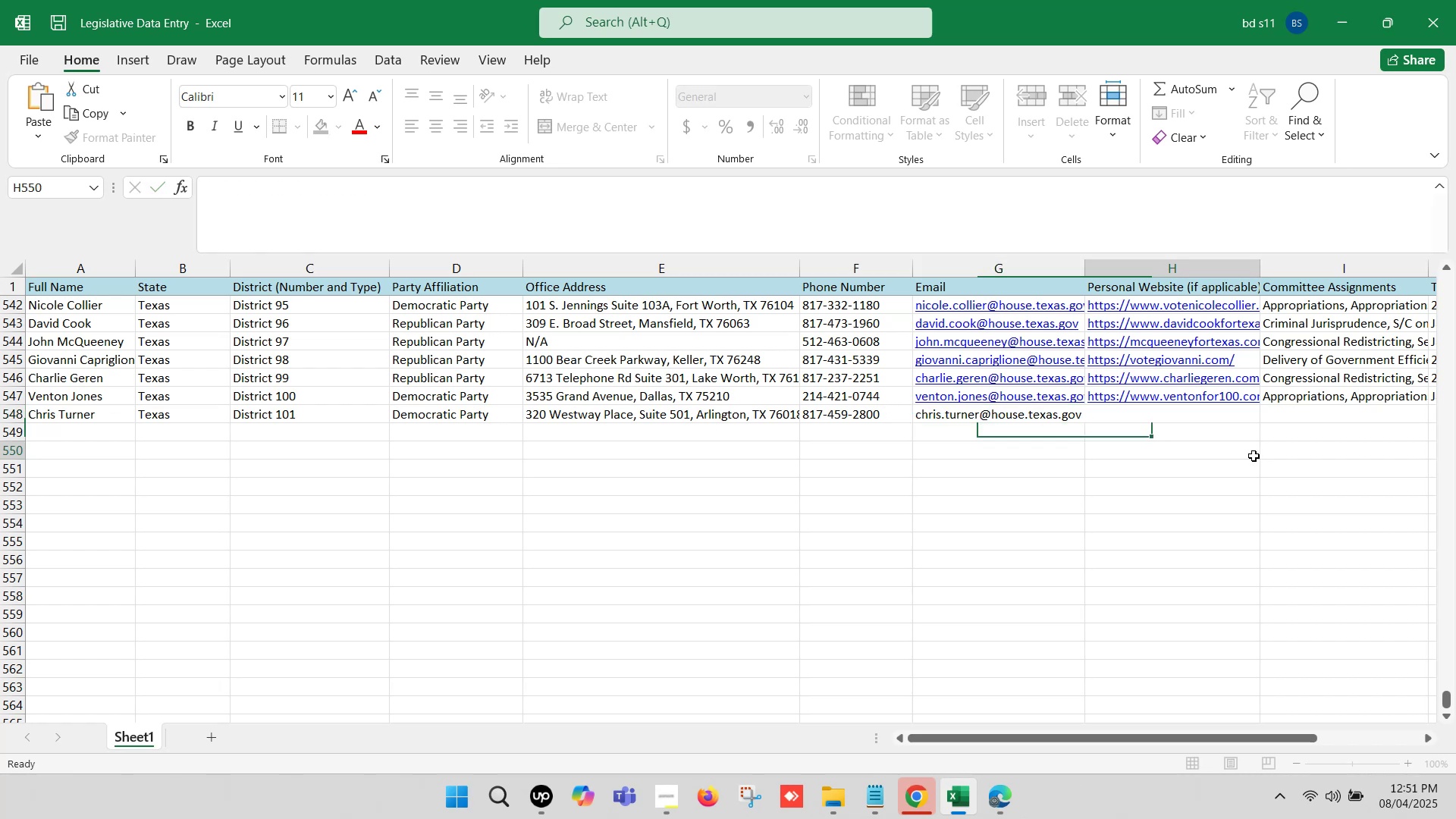 
key(ArrowRight)
 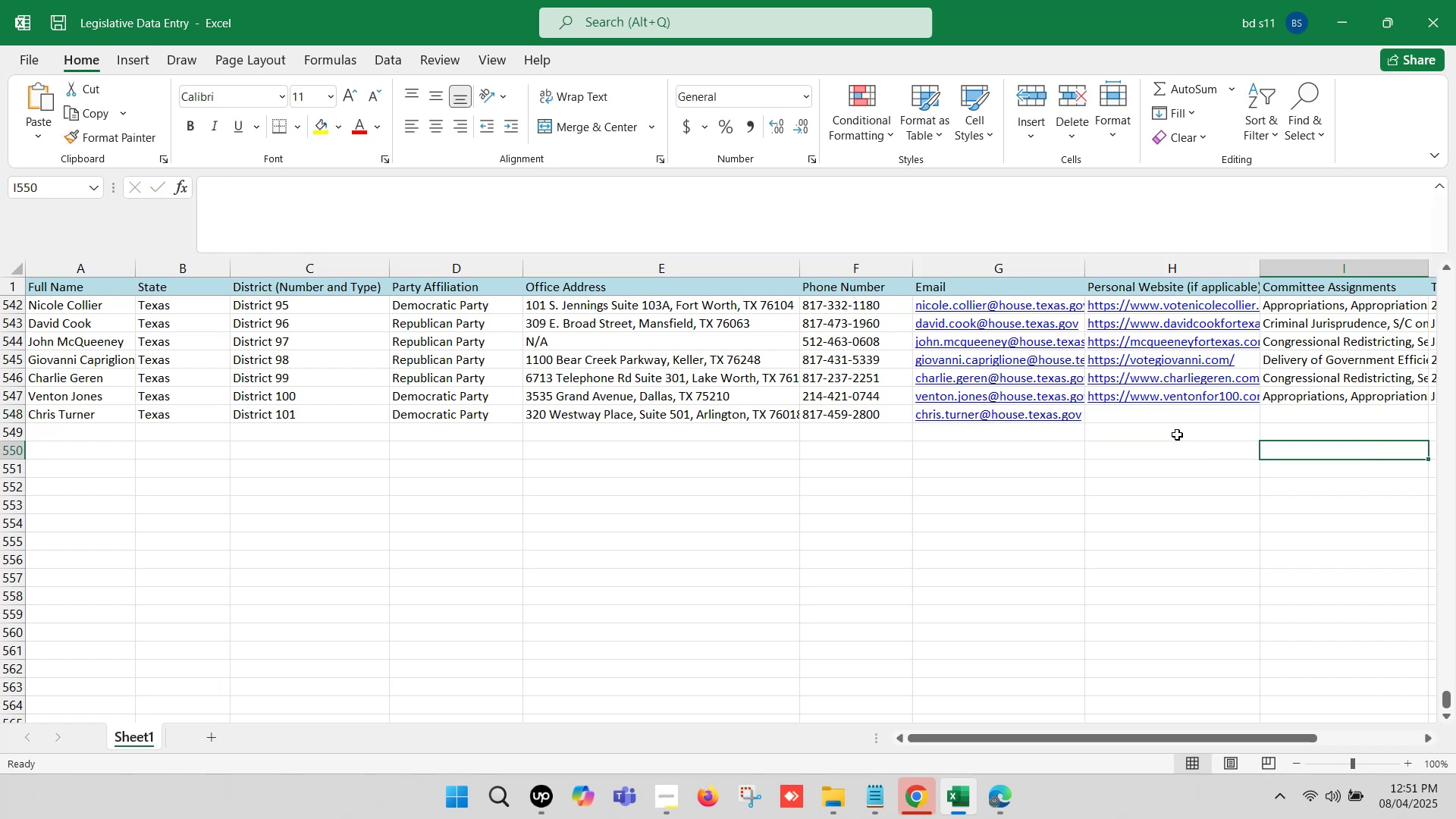 
key(ArrowRight)
 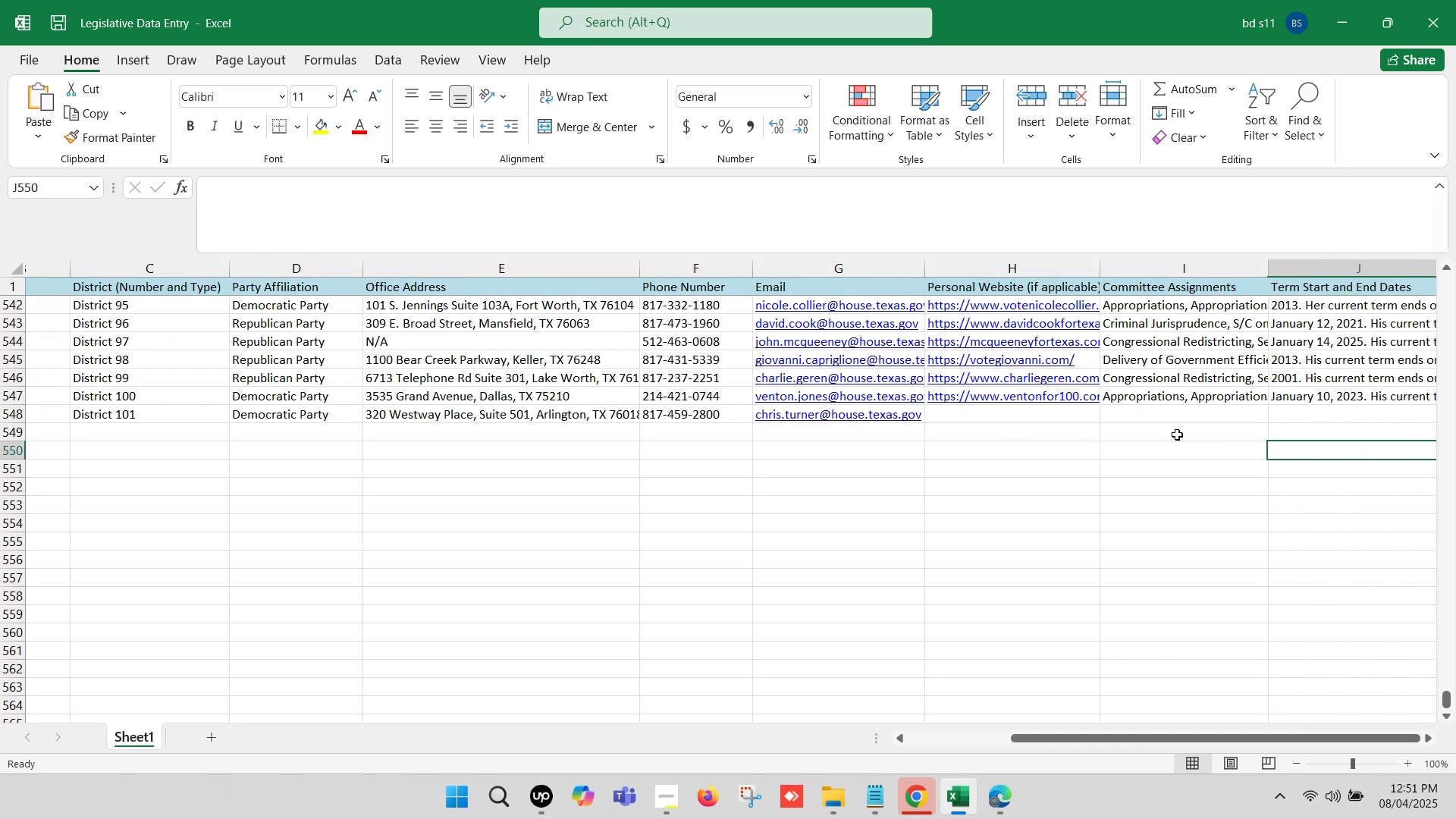 
key(ArrowRight)
 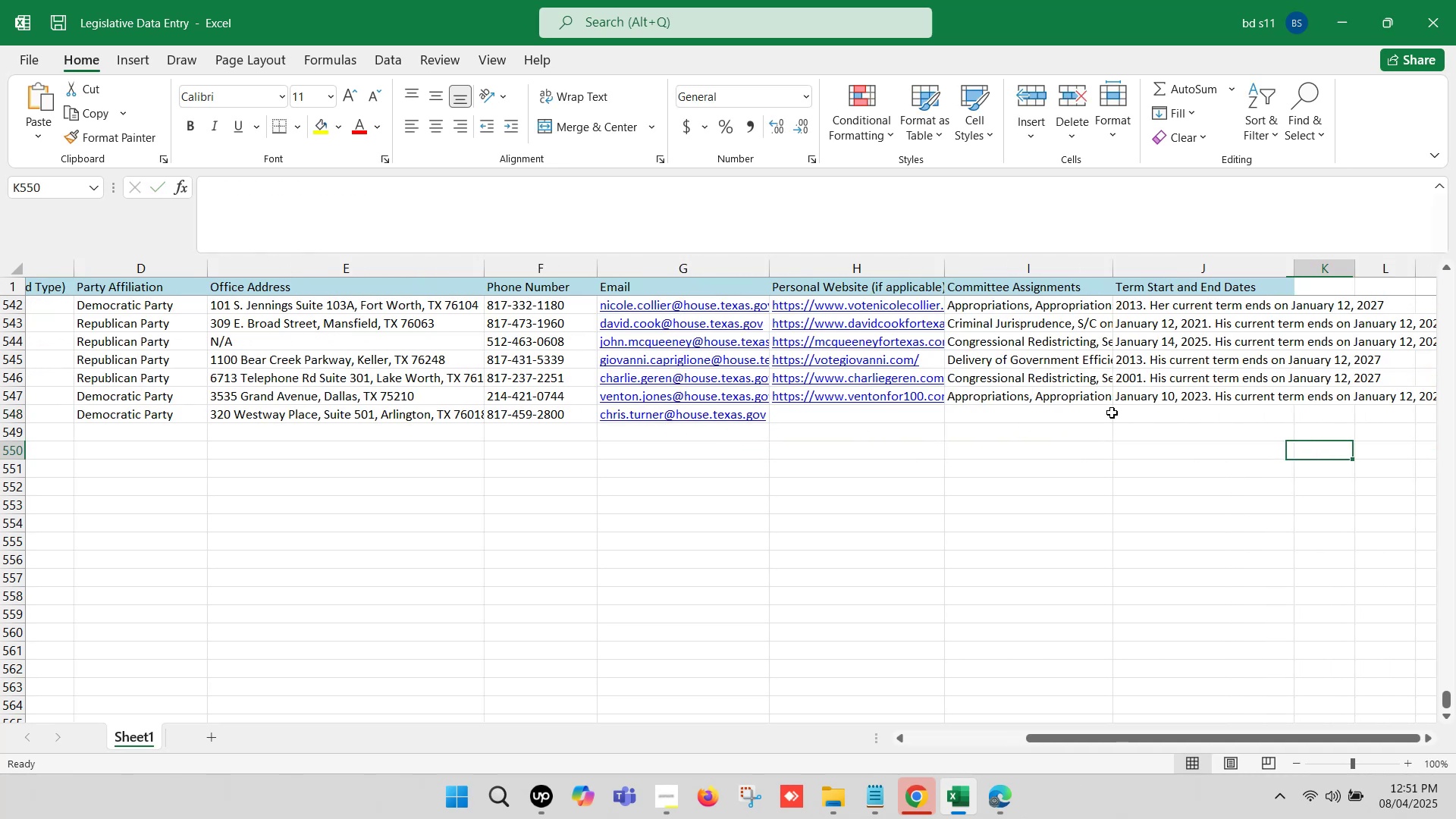 
key(ArrowRight)
 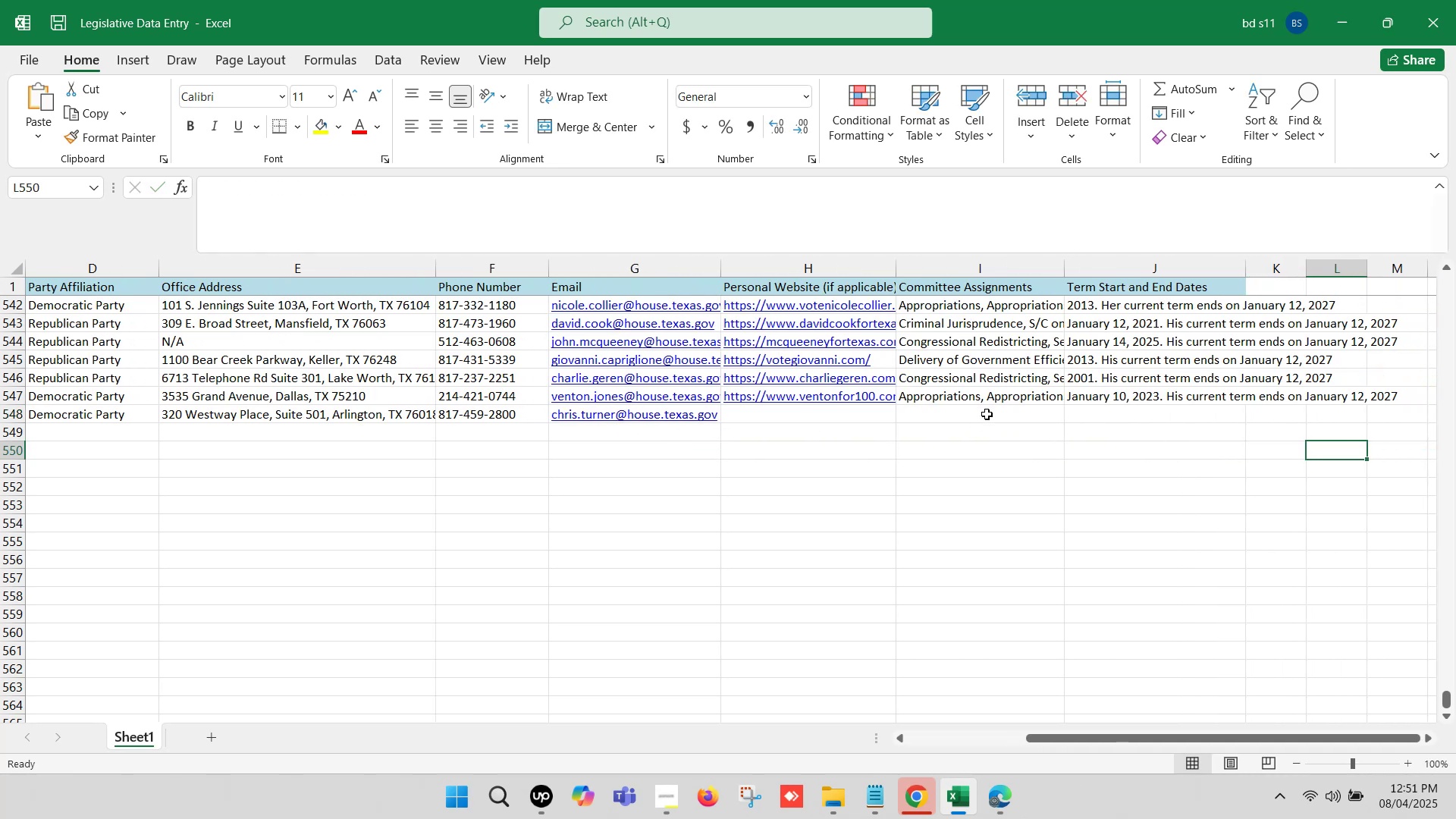 
key(ArrowRight)
 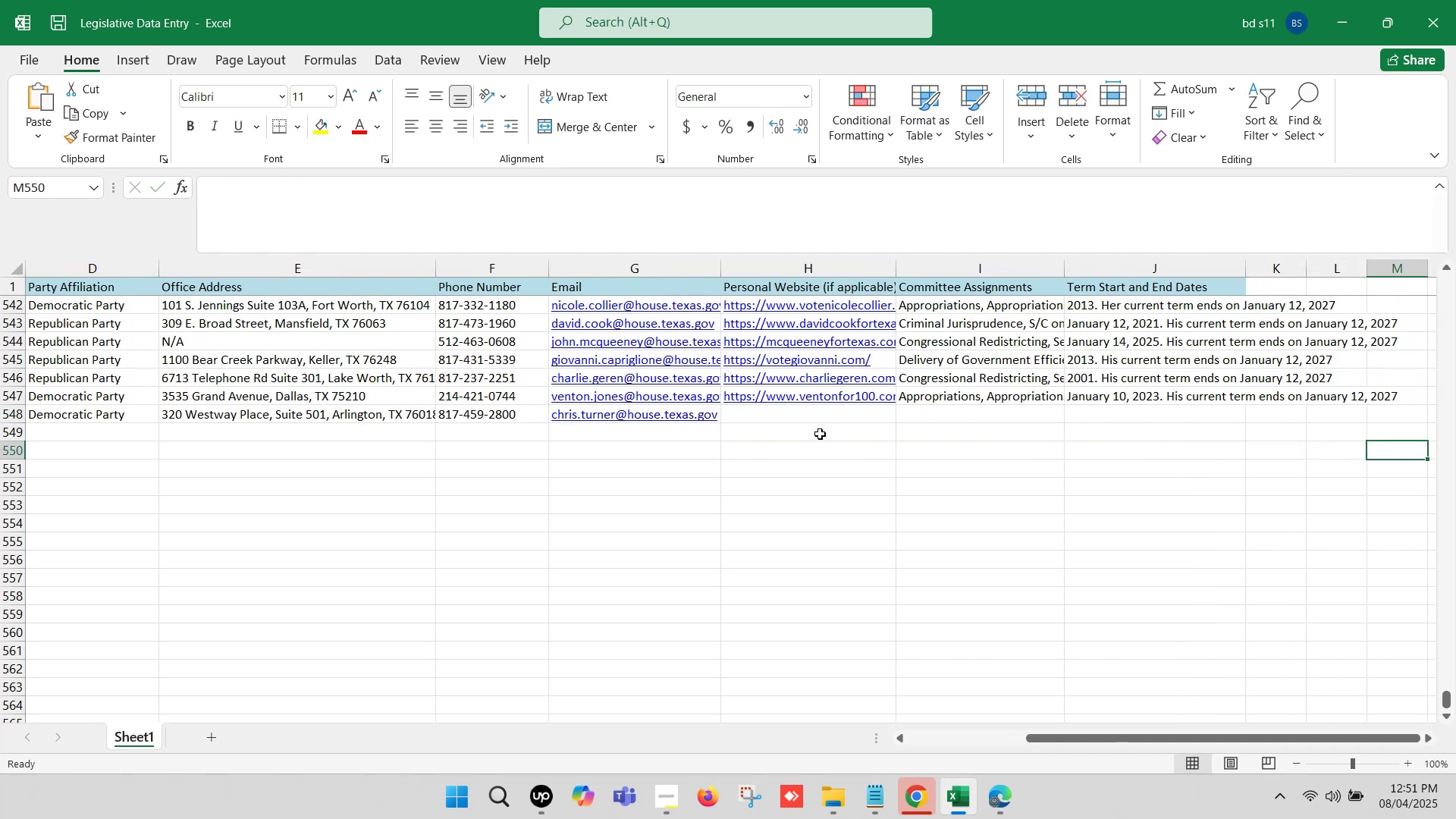 
key(ArrowRight)
 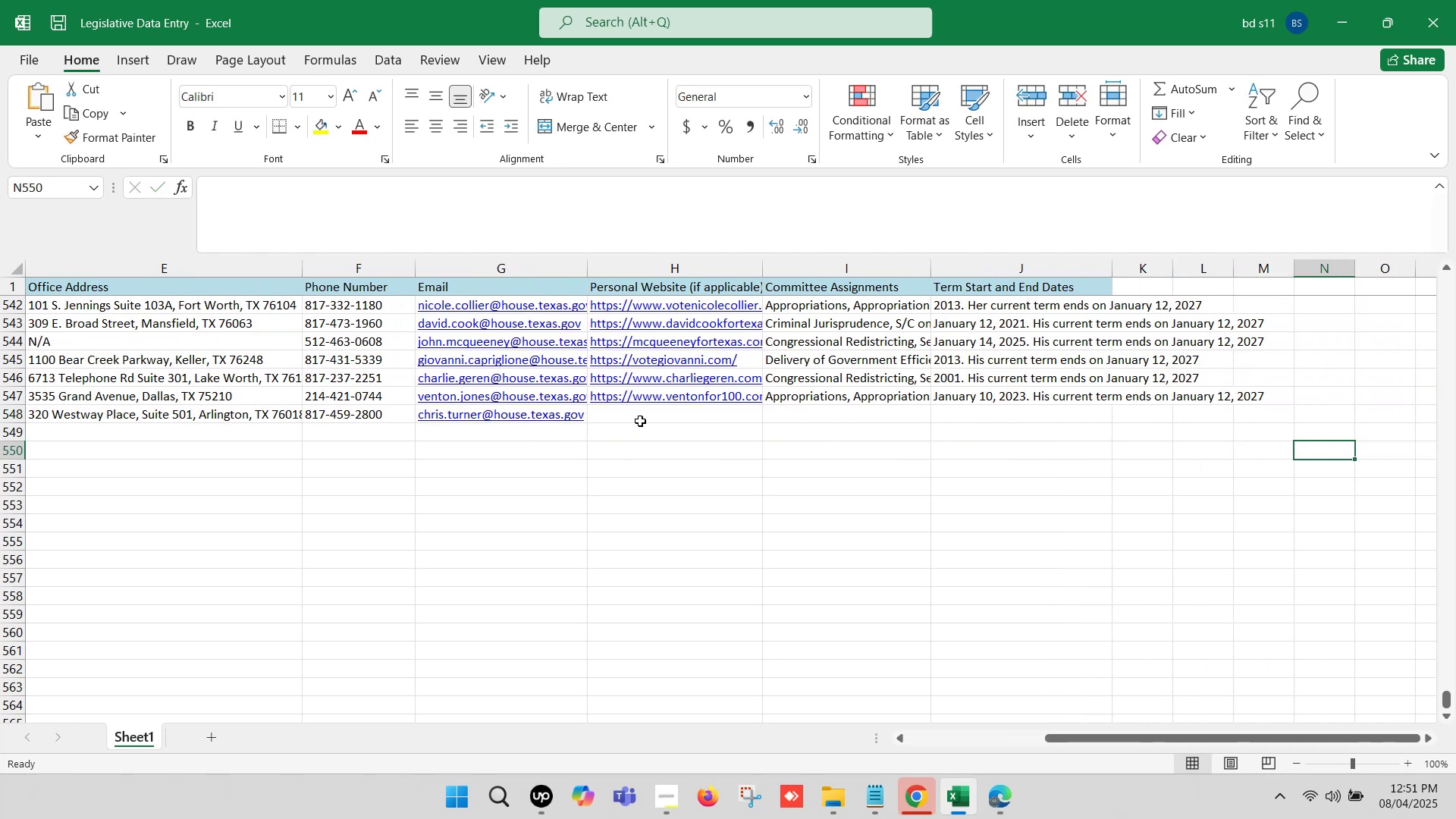 
left_click([639, 421])
 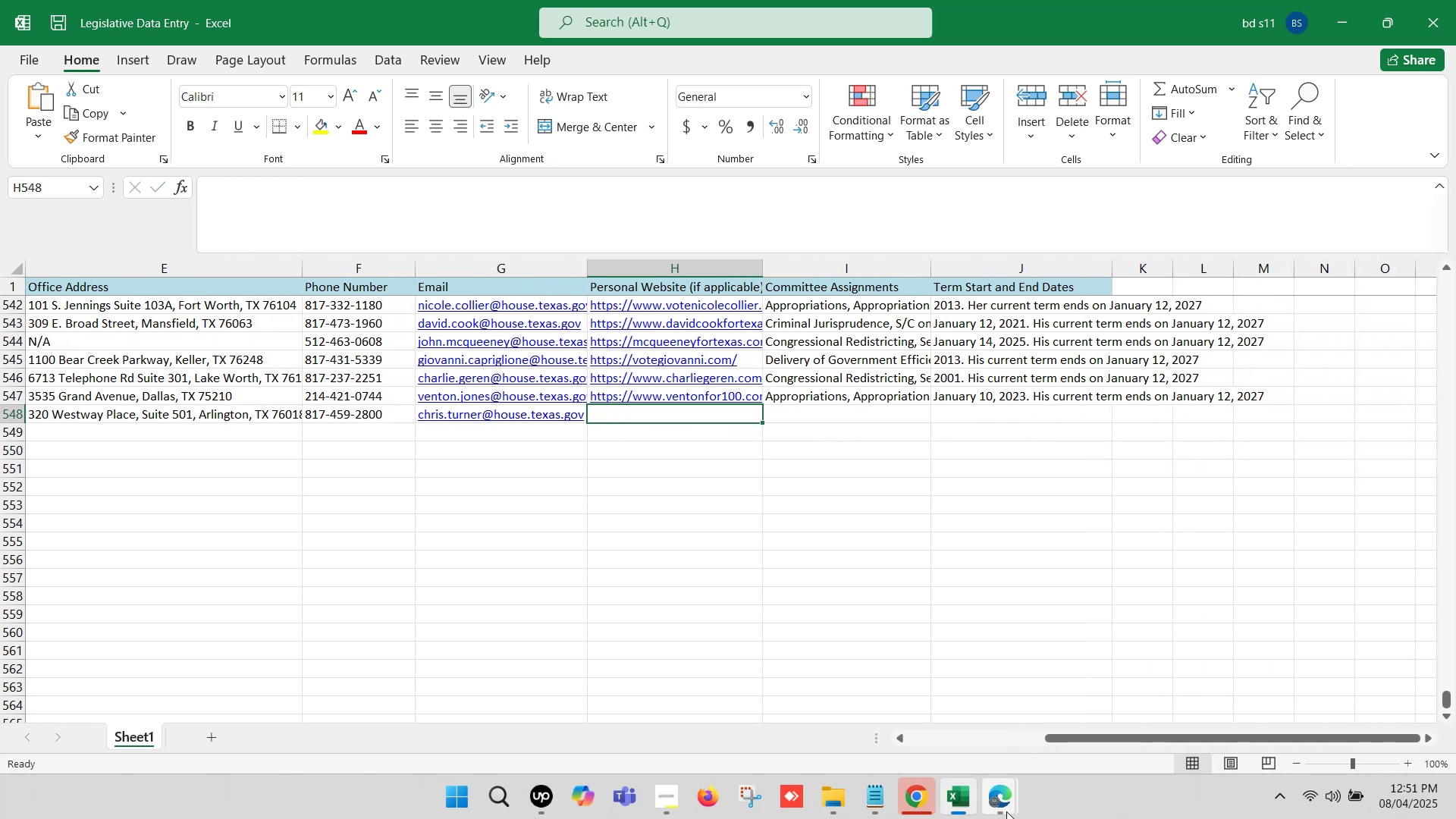 
left_click([1006, 805])
 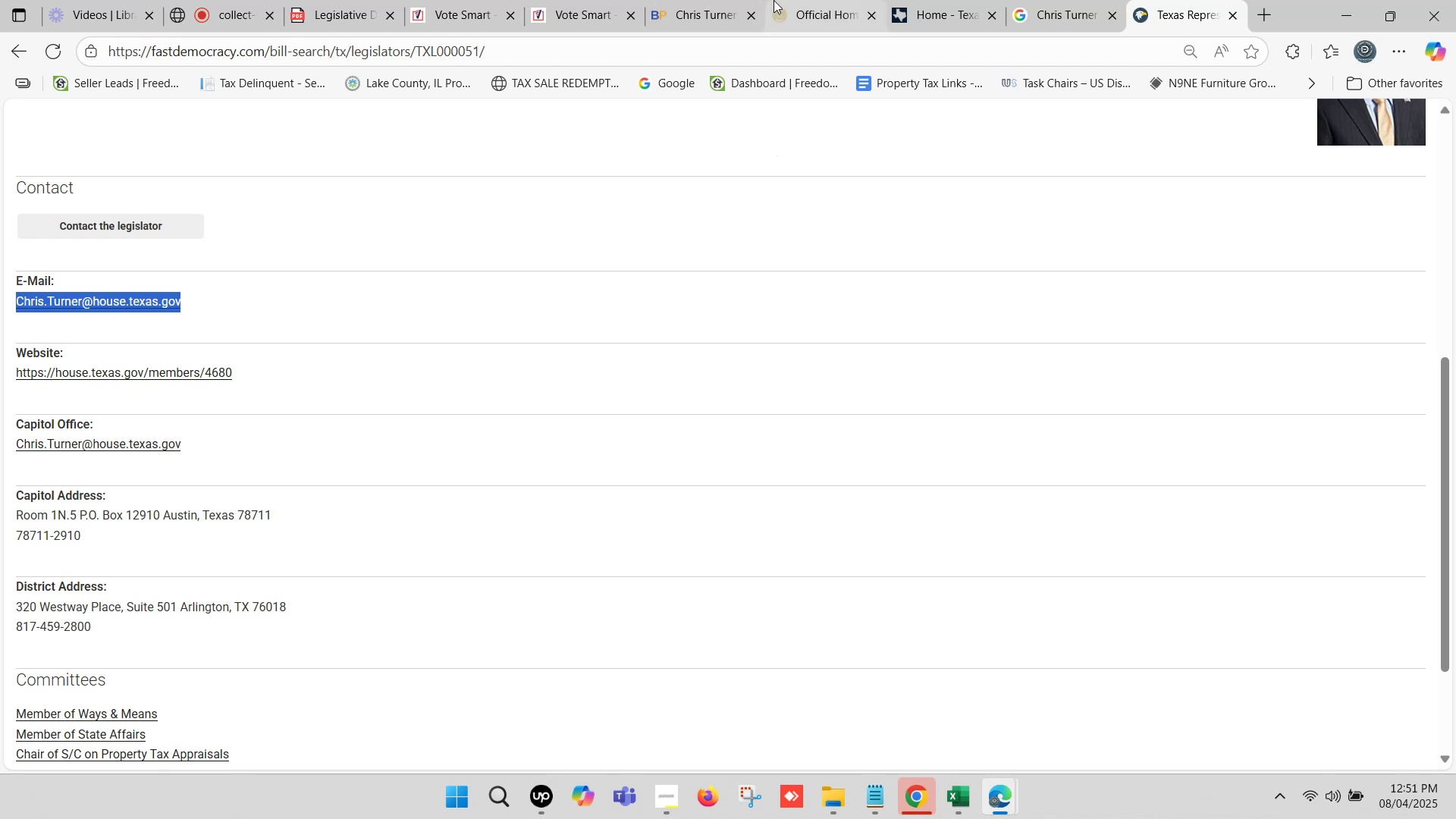 
double_click([818, 0])
 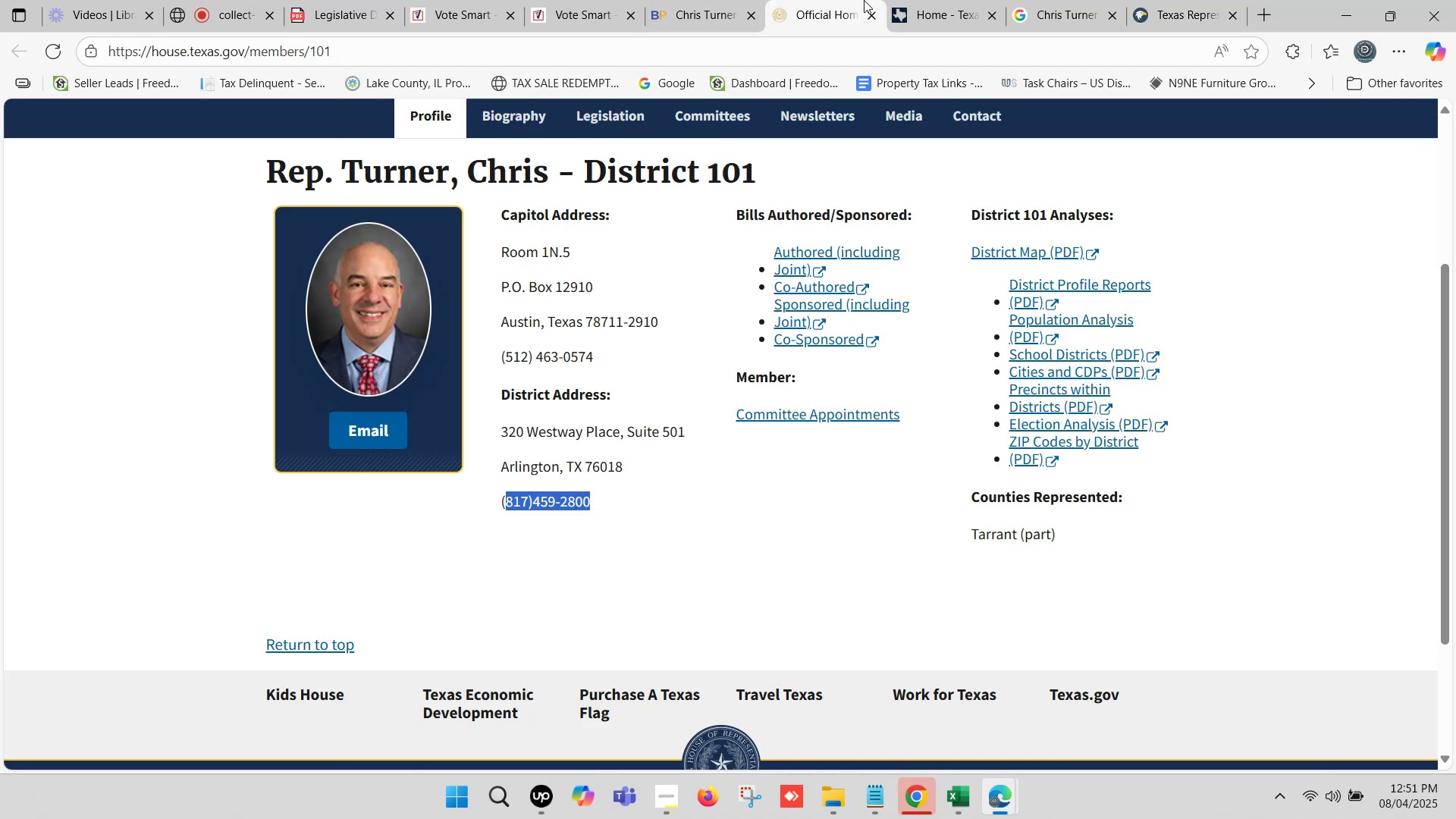 
left_click([924, 0])
 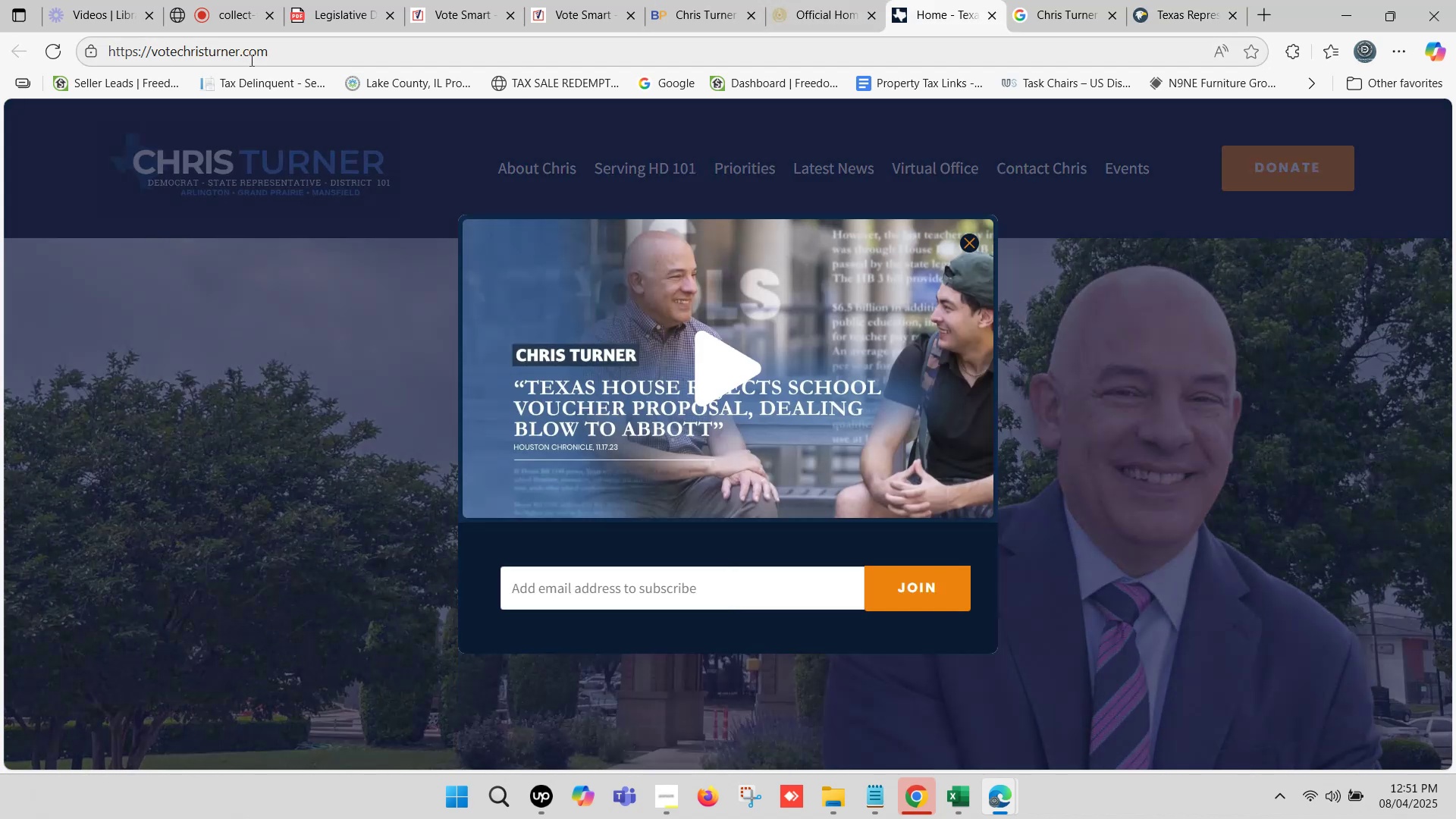 
left_click([269, 51])
 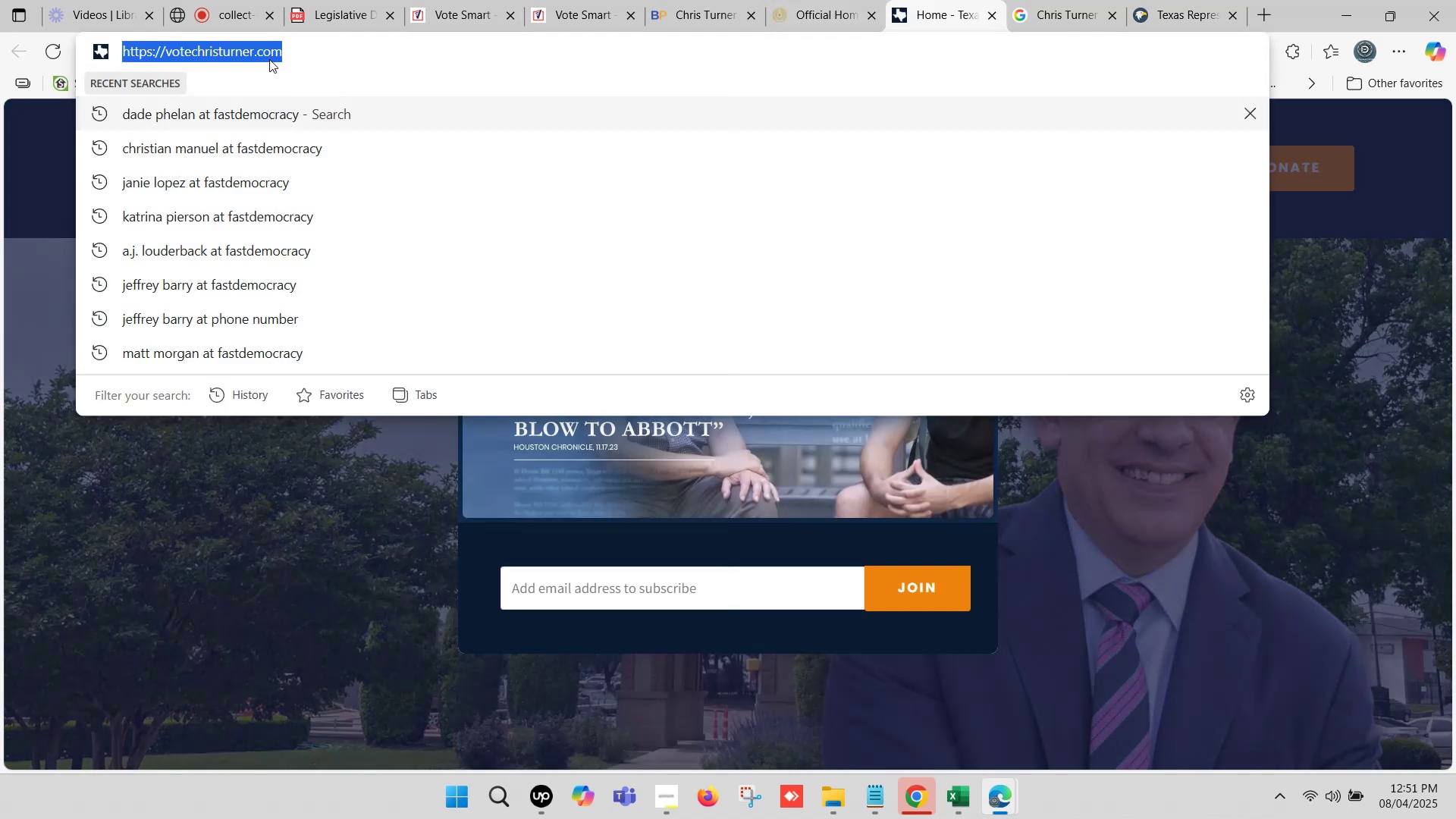 
key(Control+C)
 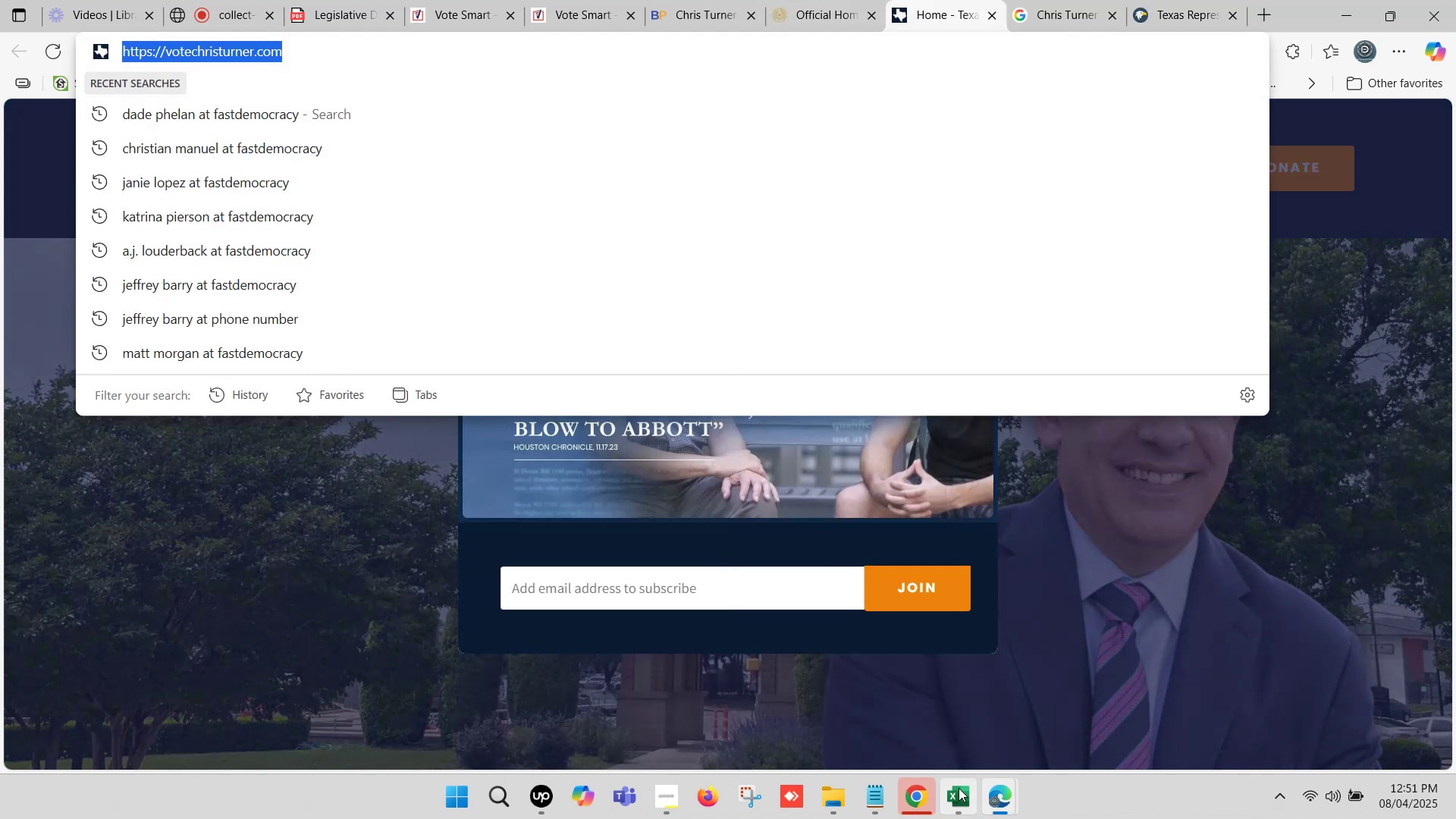 
left_click([956, 790])
 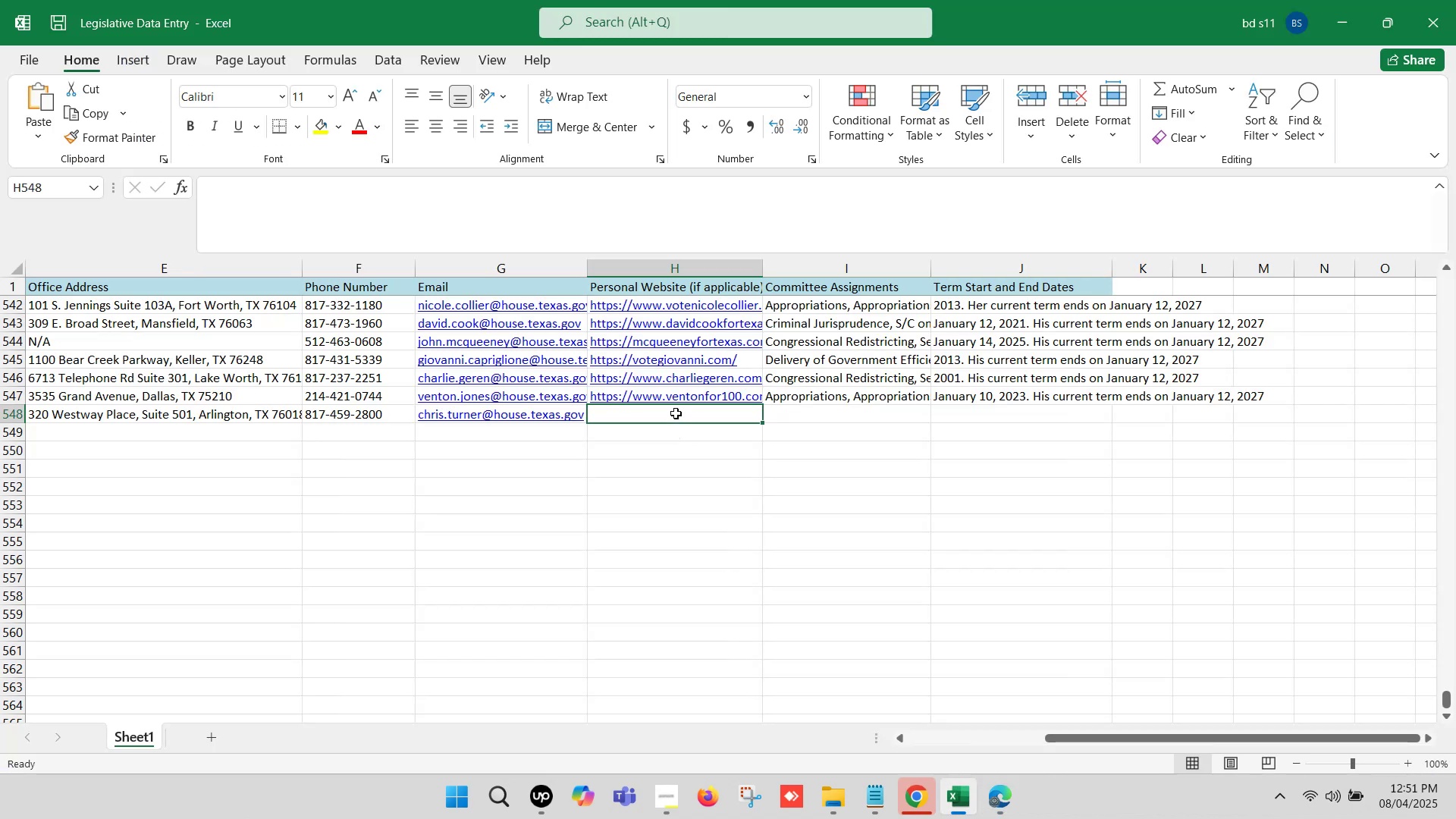 
double_click([676, 413])
 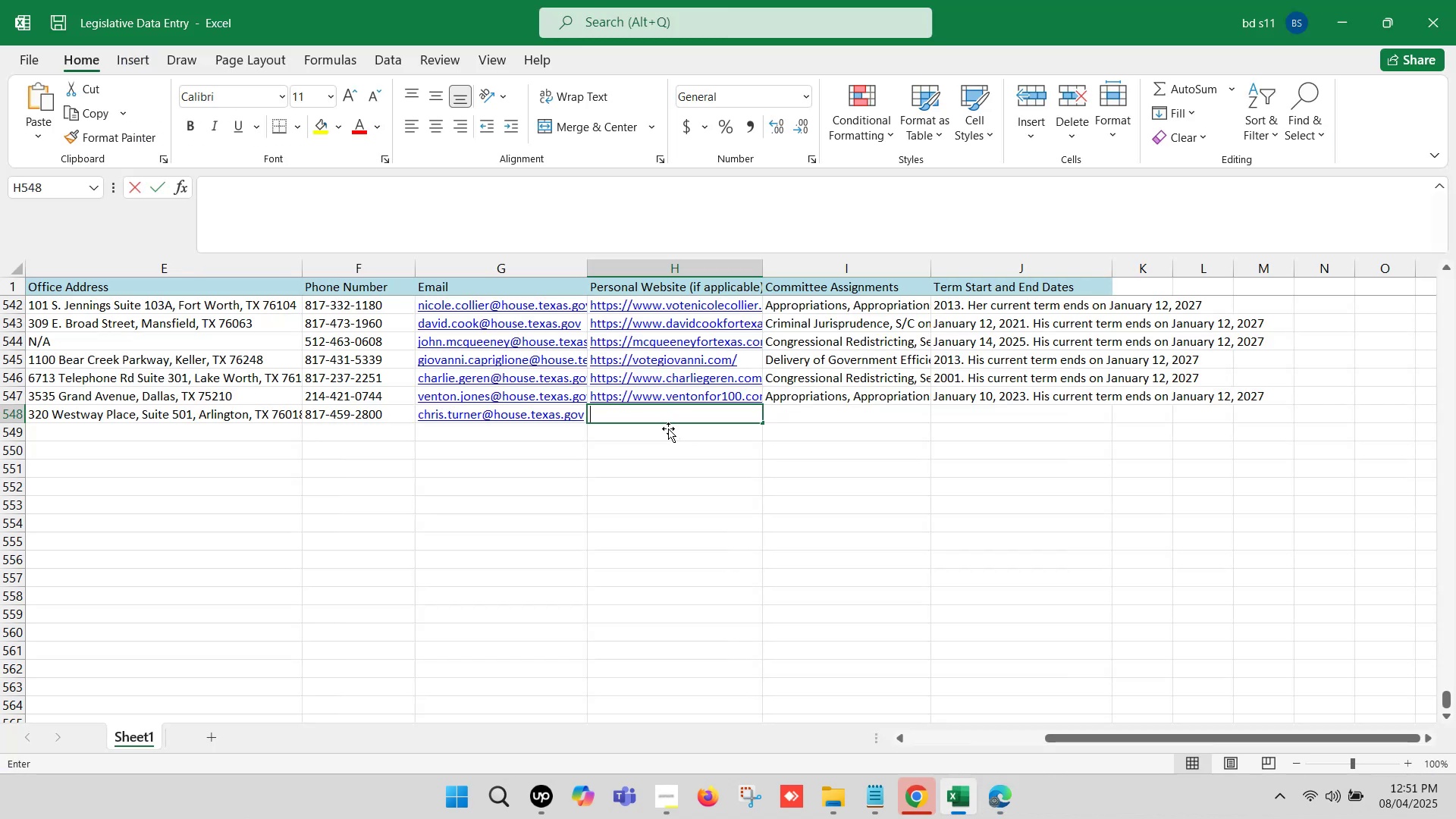 
key(Control+V)
 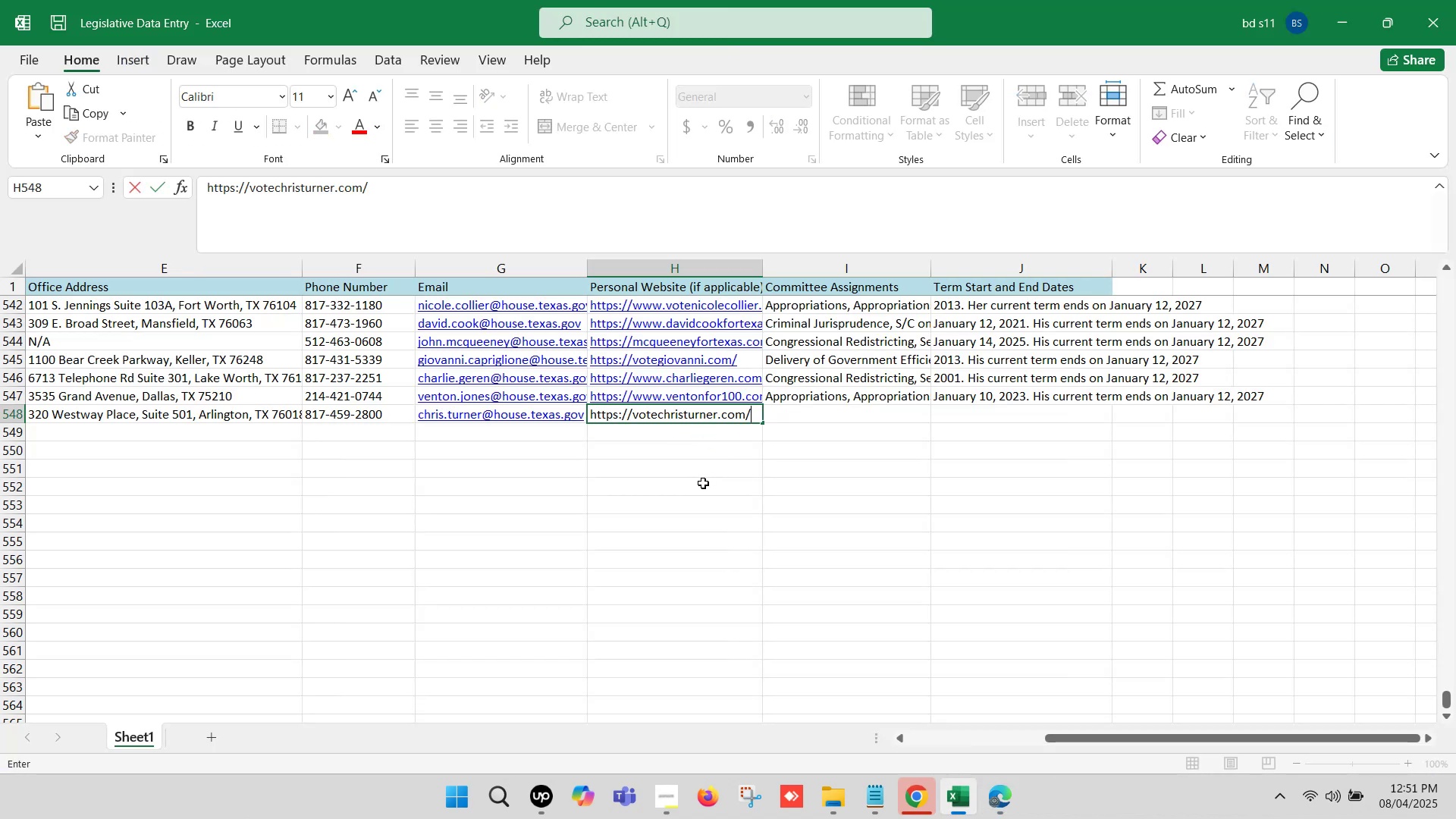 
left_click([703, 483])
 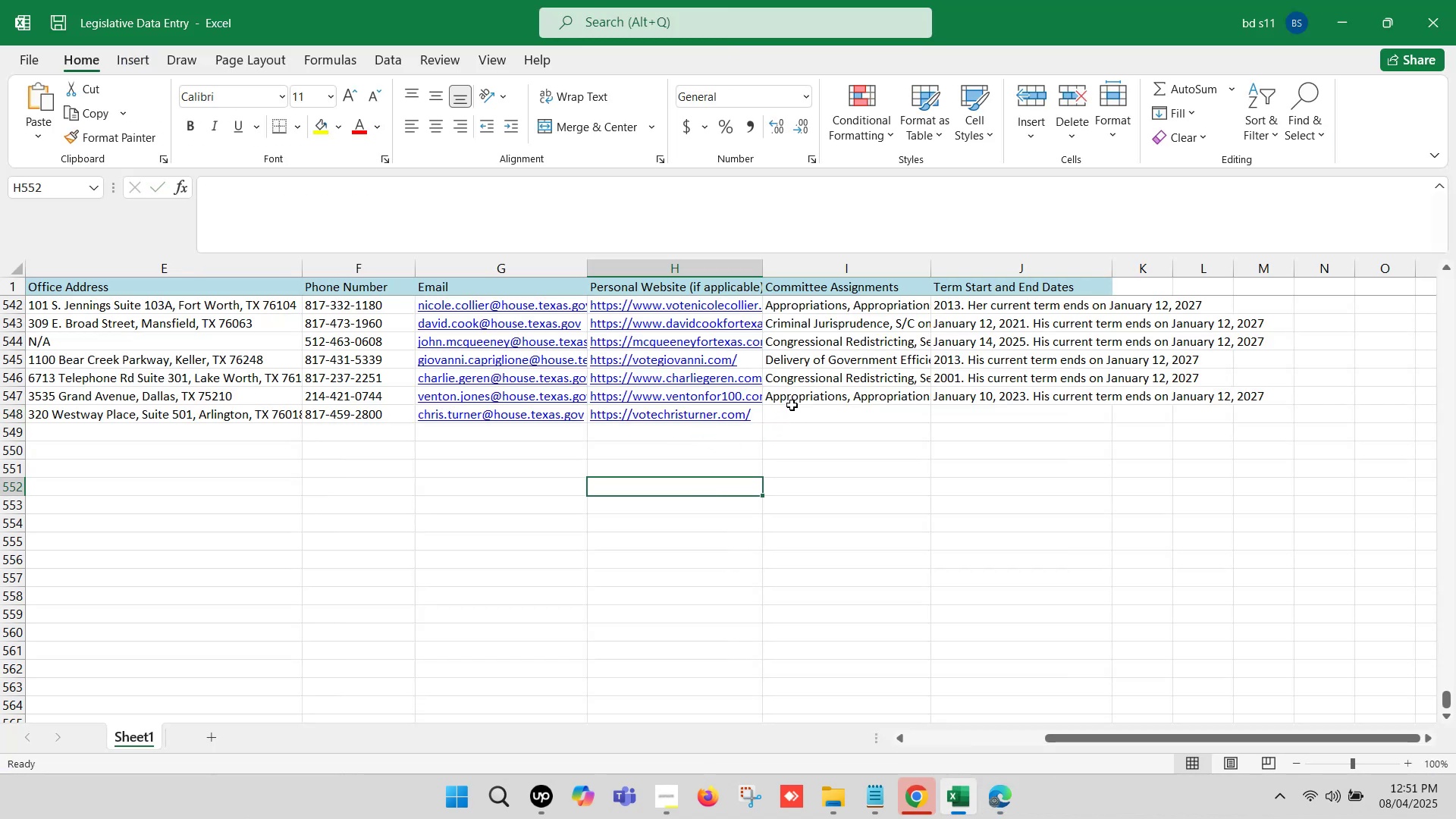 
left_click([792, 405])
 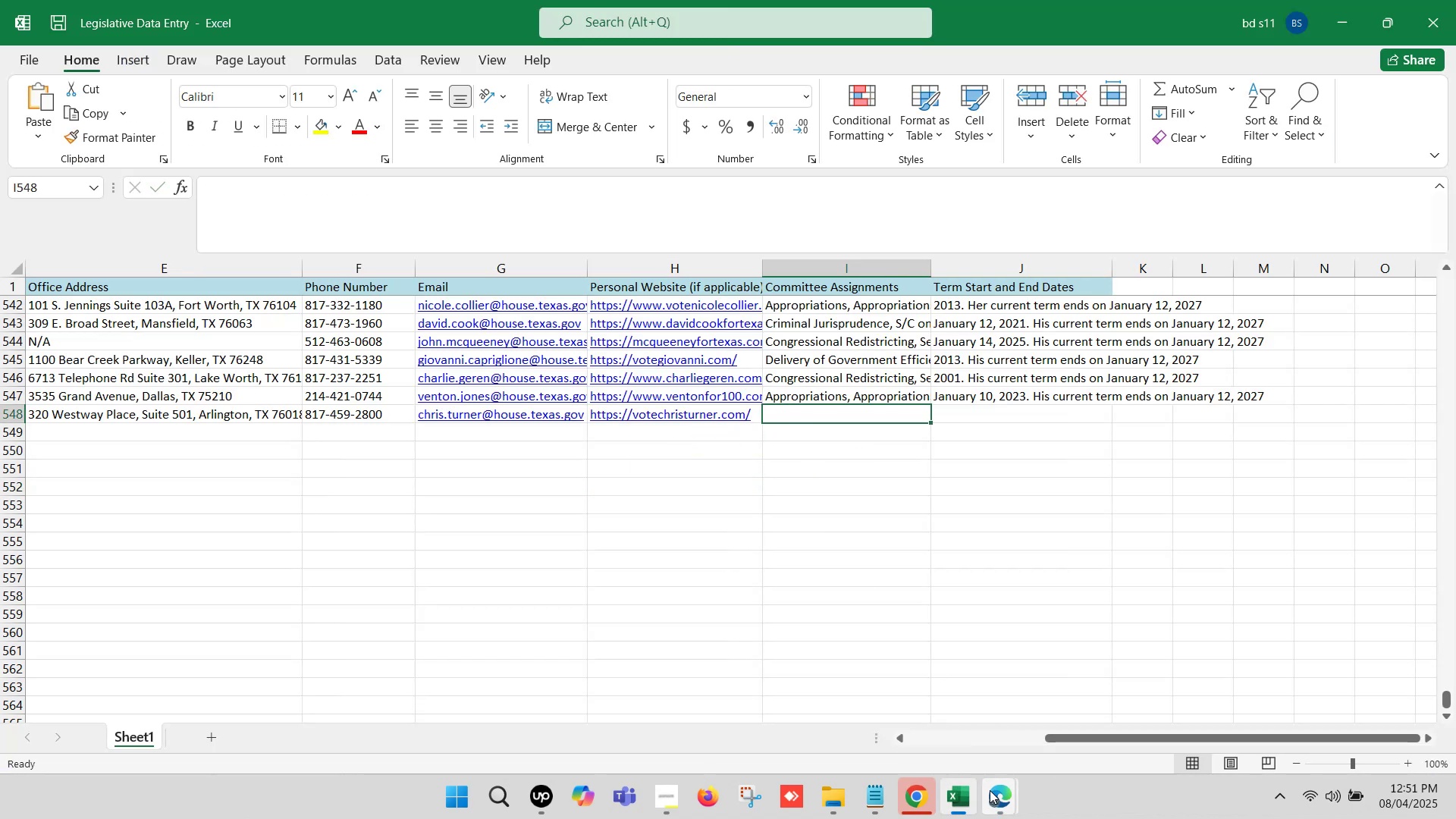 
left_click([990, 790])
 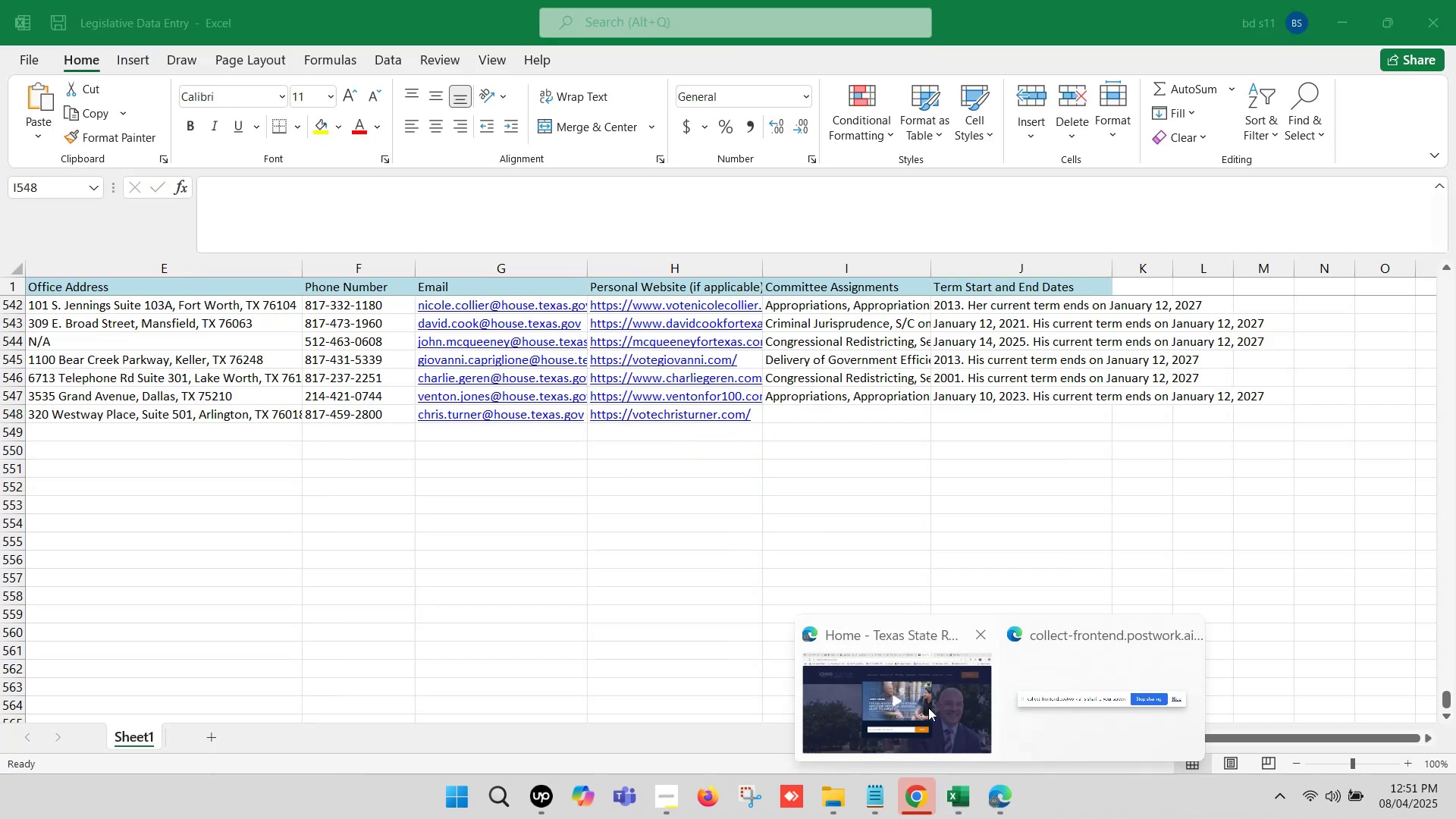 
left_click([928, 708])
 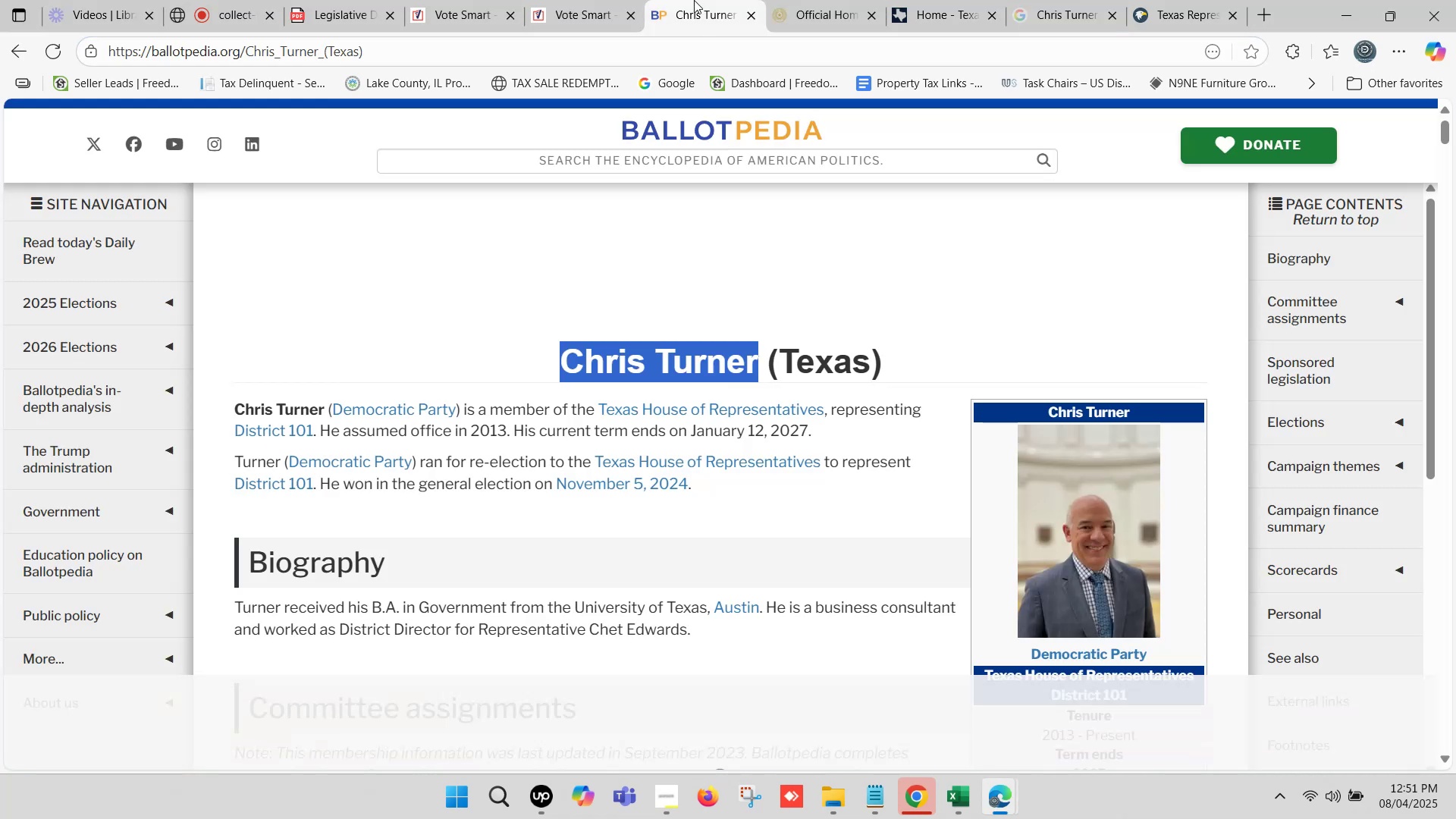 
left_click([816, 0])
 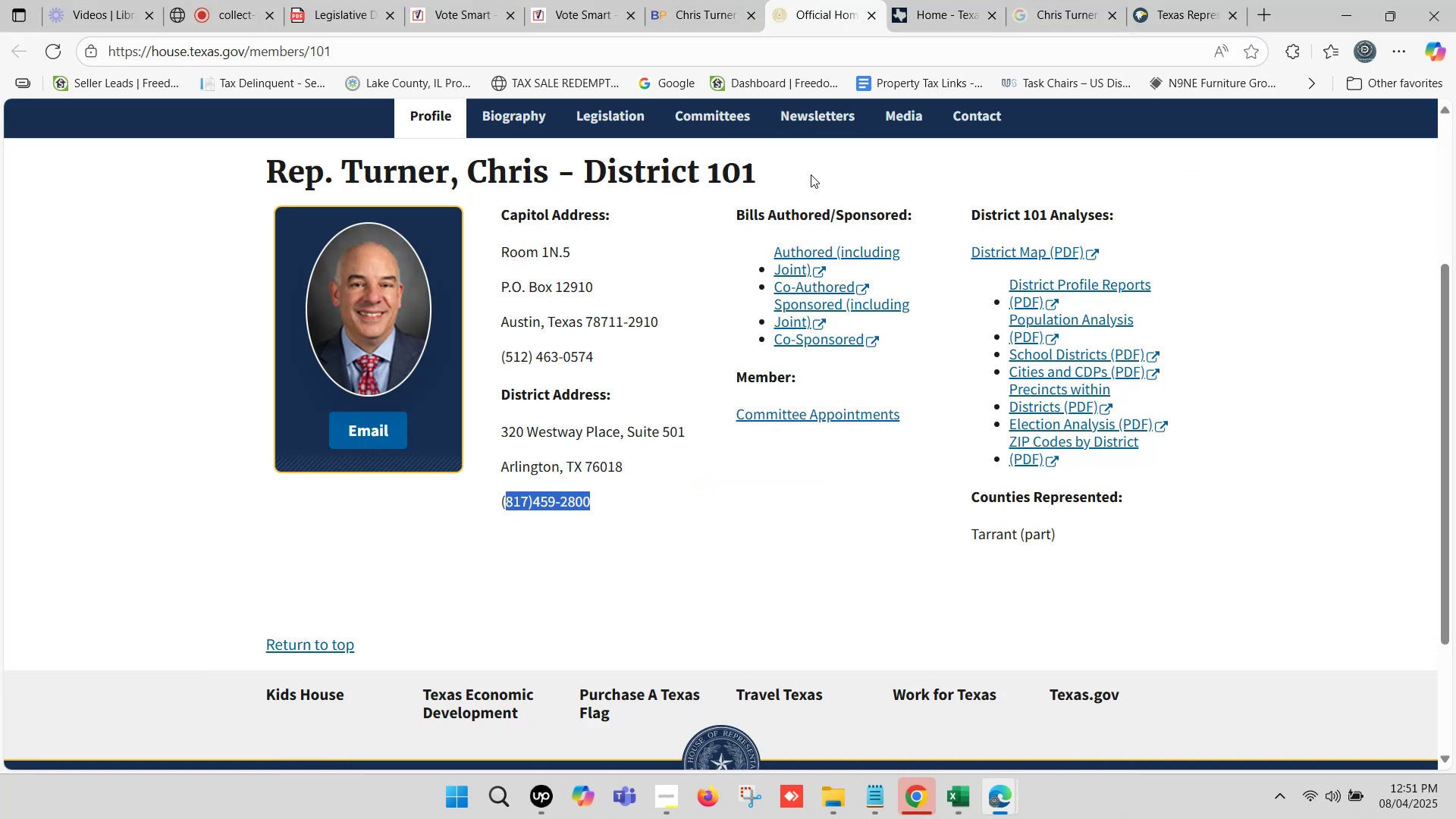 
scroll: coordinate [729, 321], scroll_direction: up, amount: 1.0
 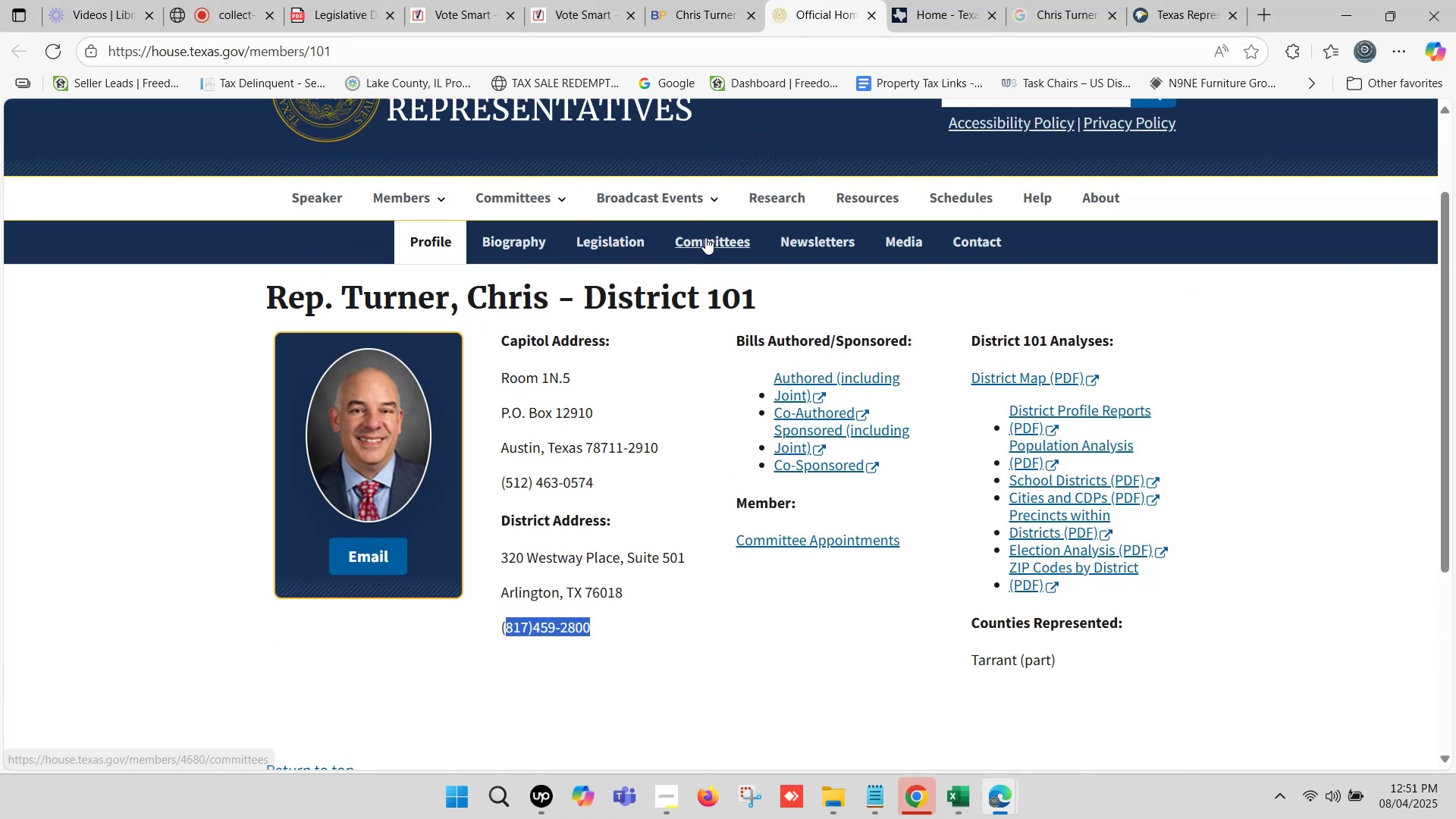 
left_click([705, 237])
 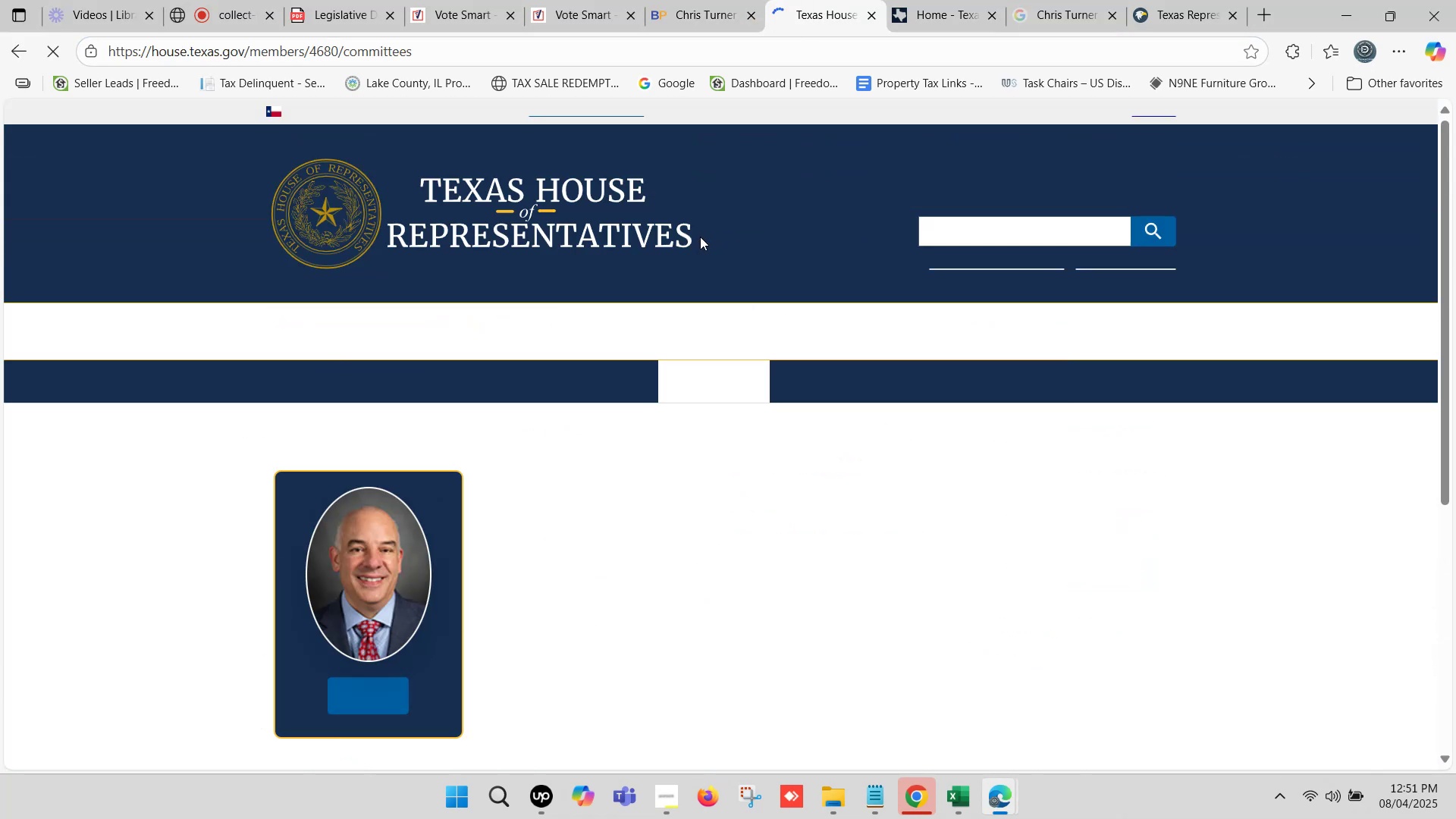 
mouse_move([705, 238])
 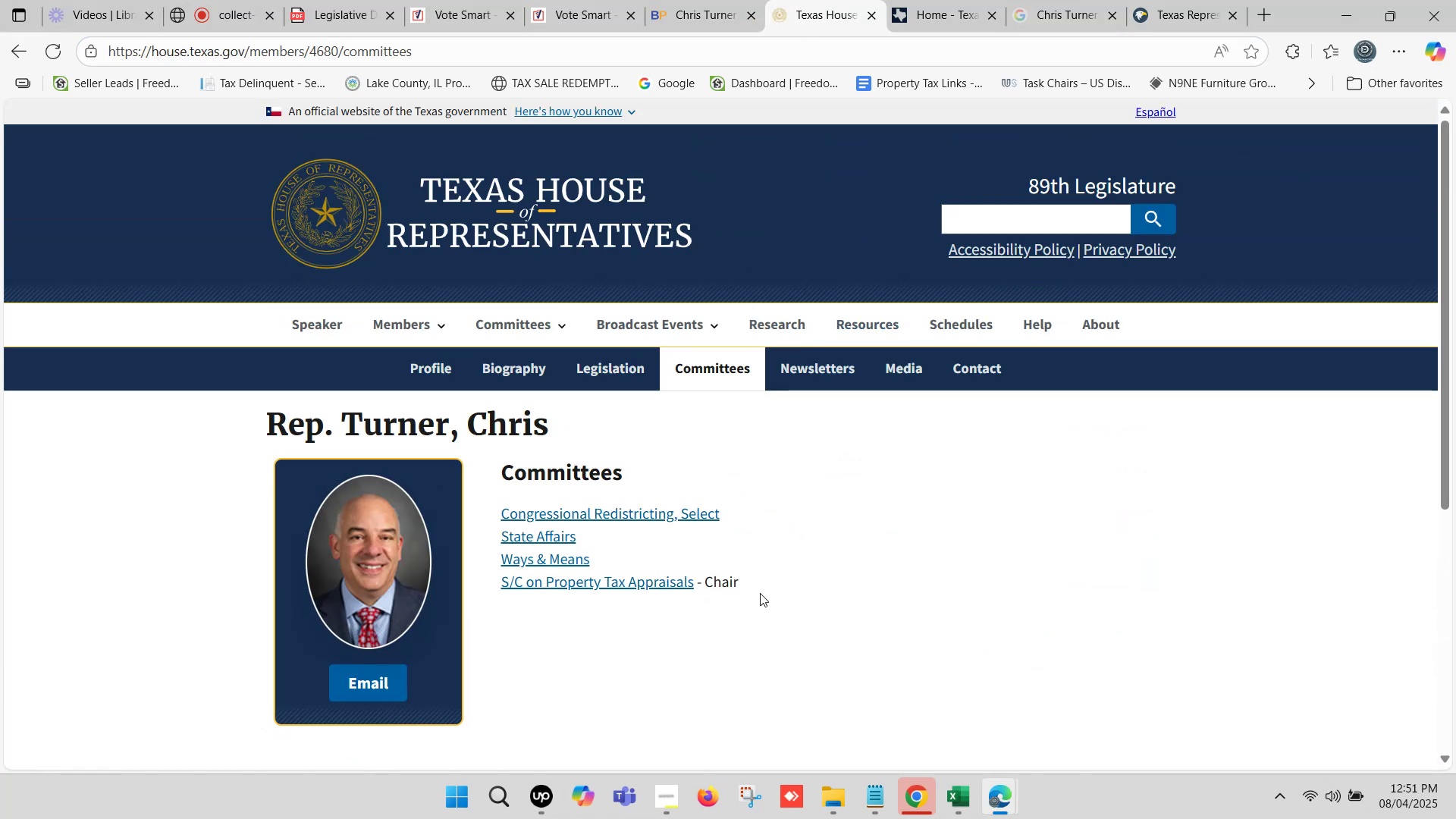 
left_click_drag(start_coordinate=[753, 584], to_coordinate=[497, 519])
 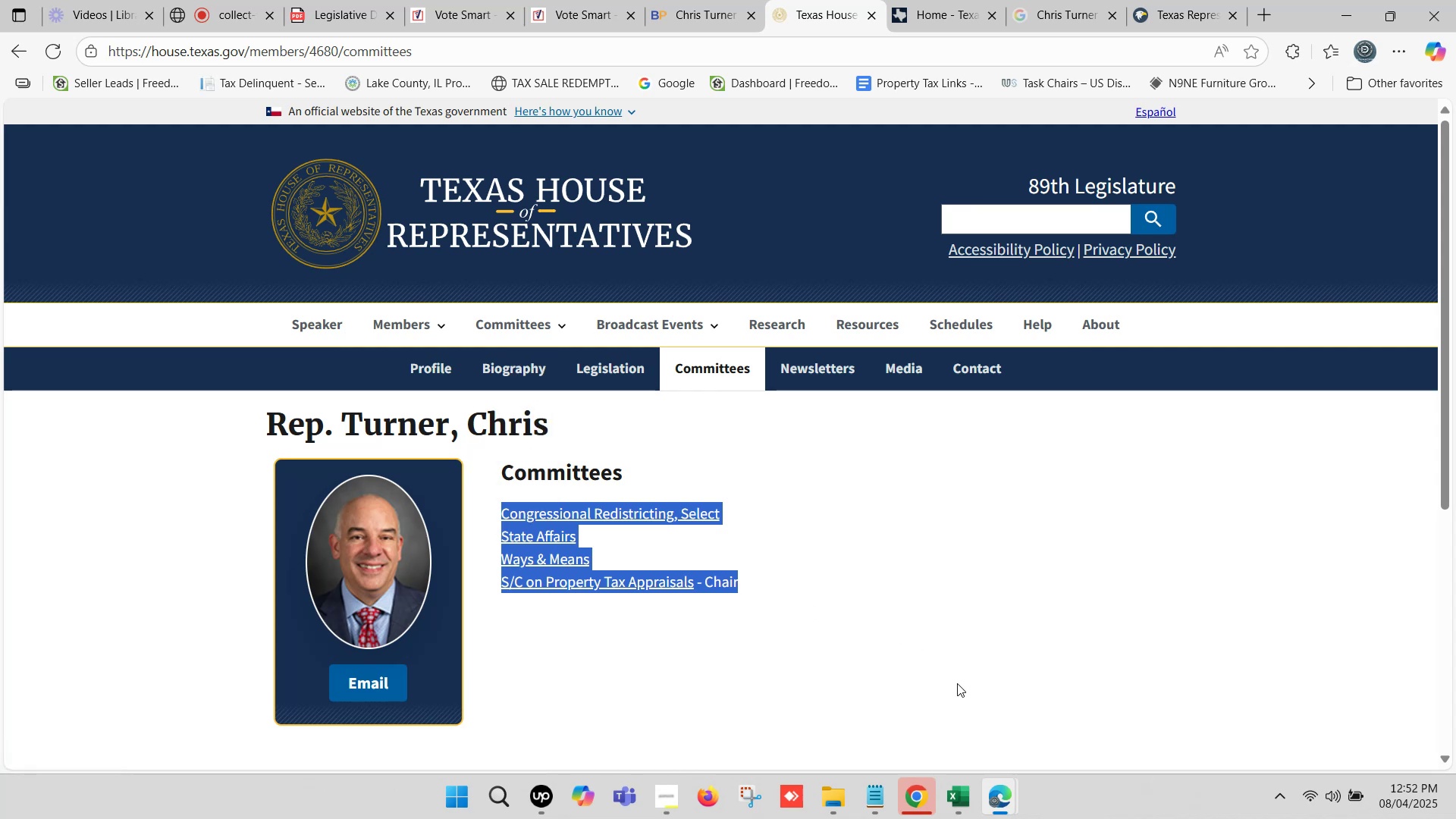 
key(Control+C)
 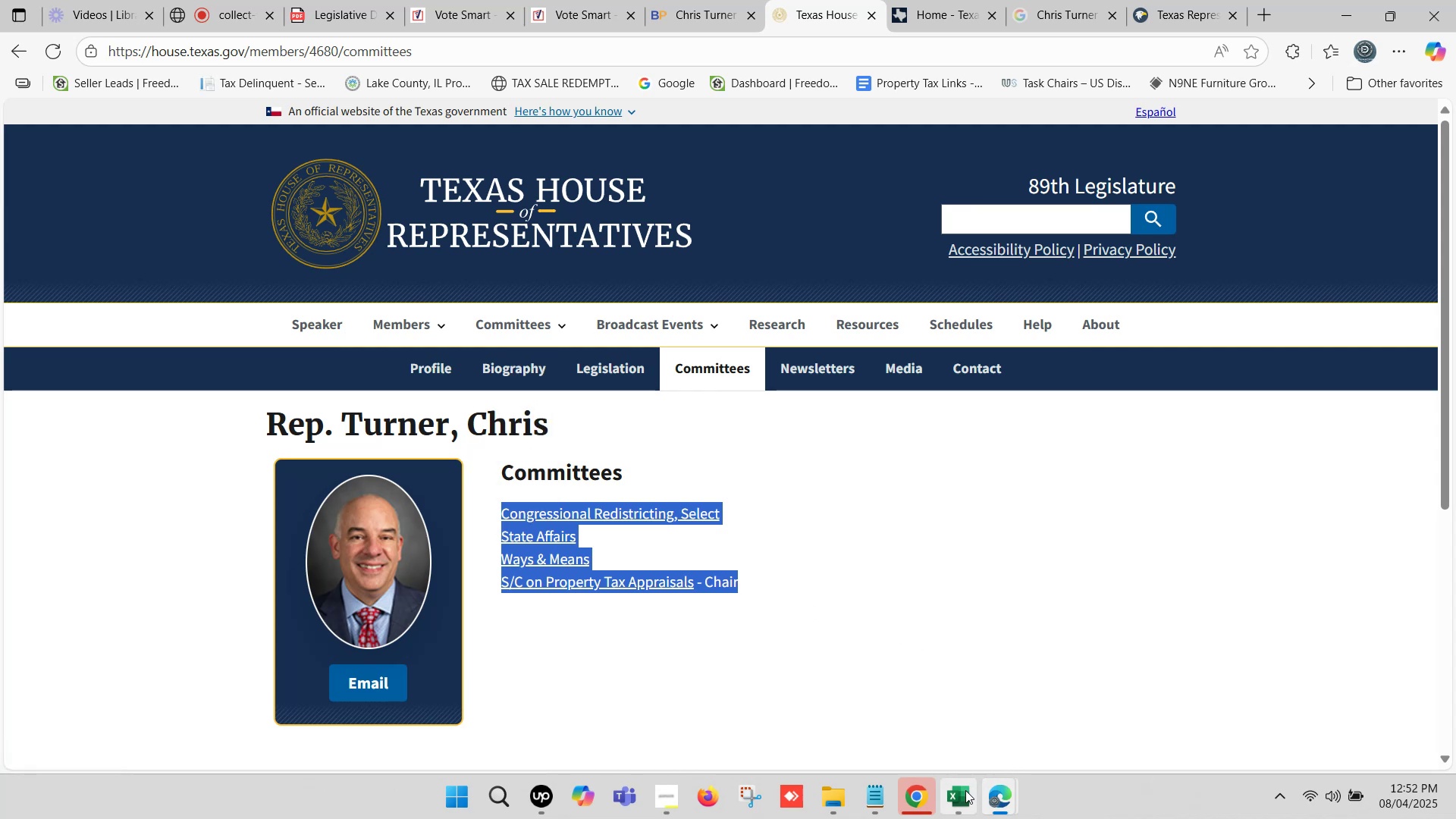 
left_click([965, 790])
 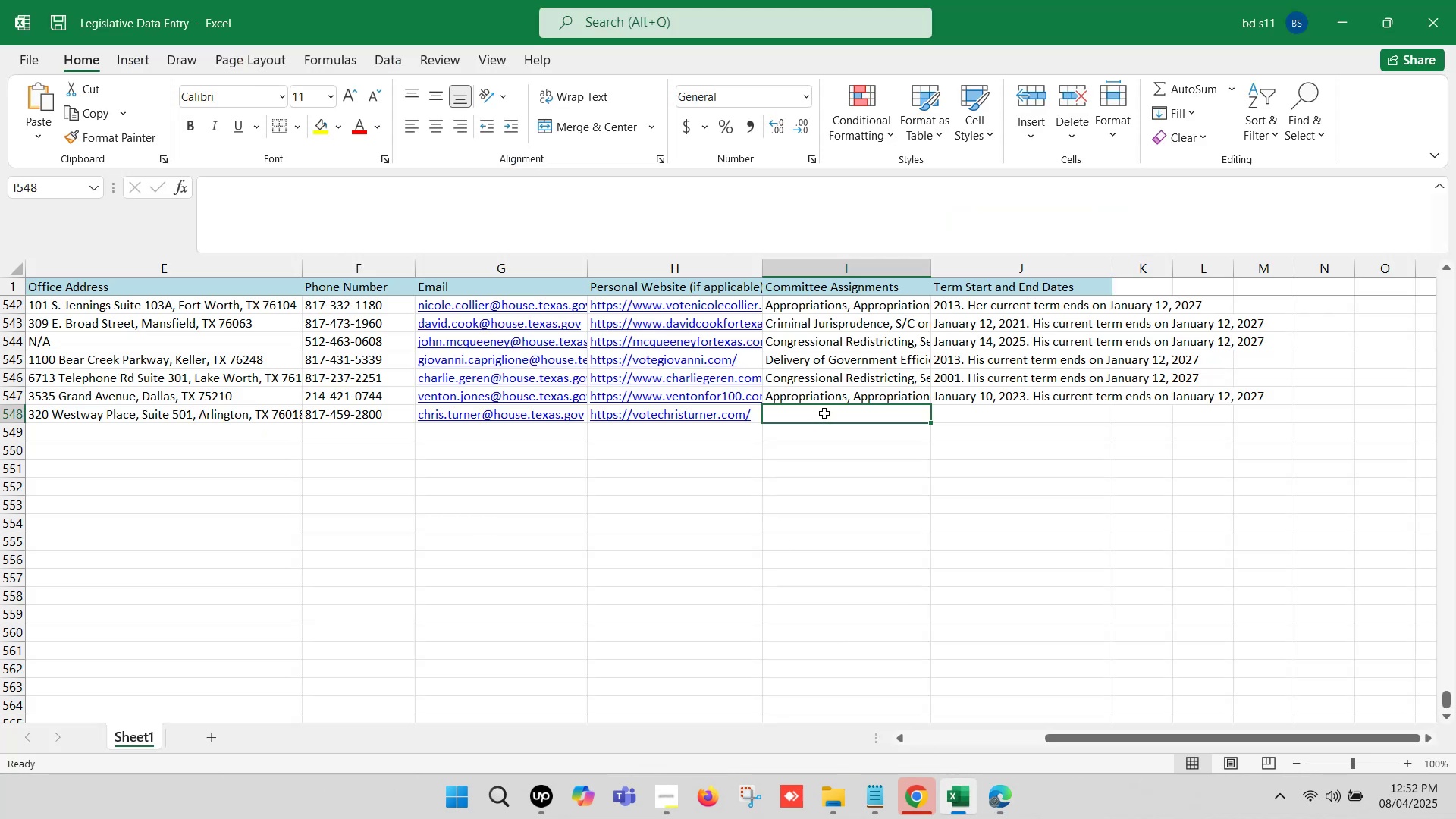 
double_click([824, 413])
 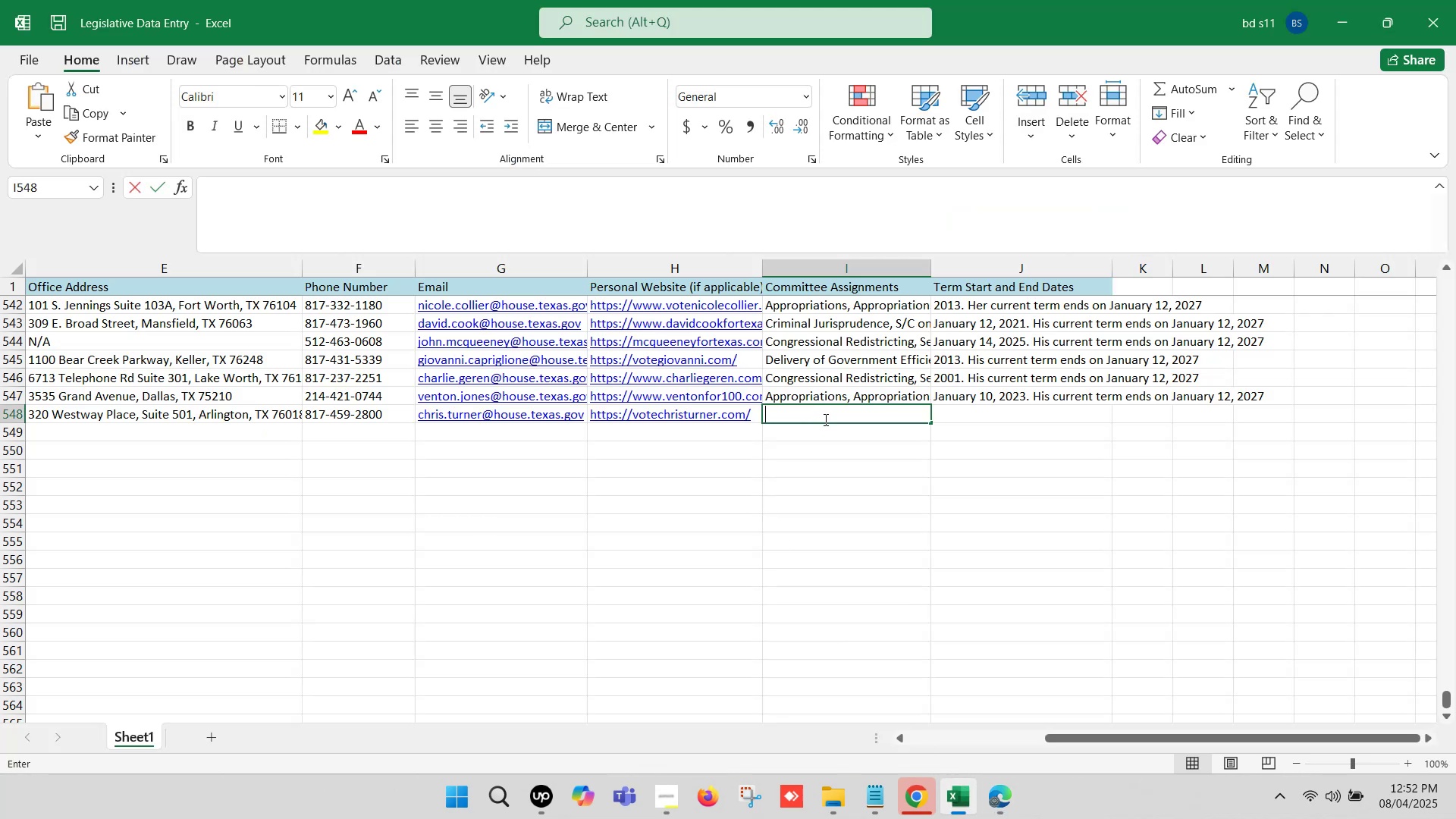 
key(Control+V)
 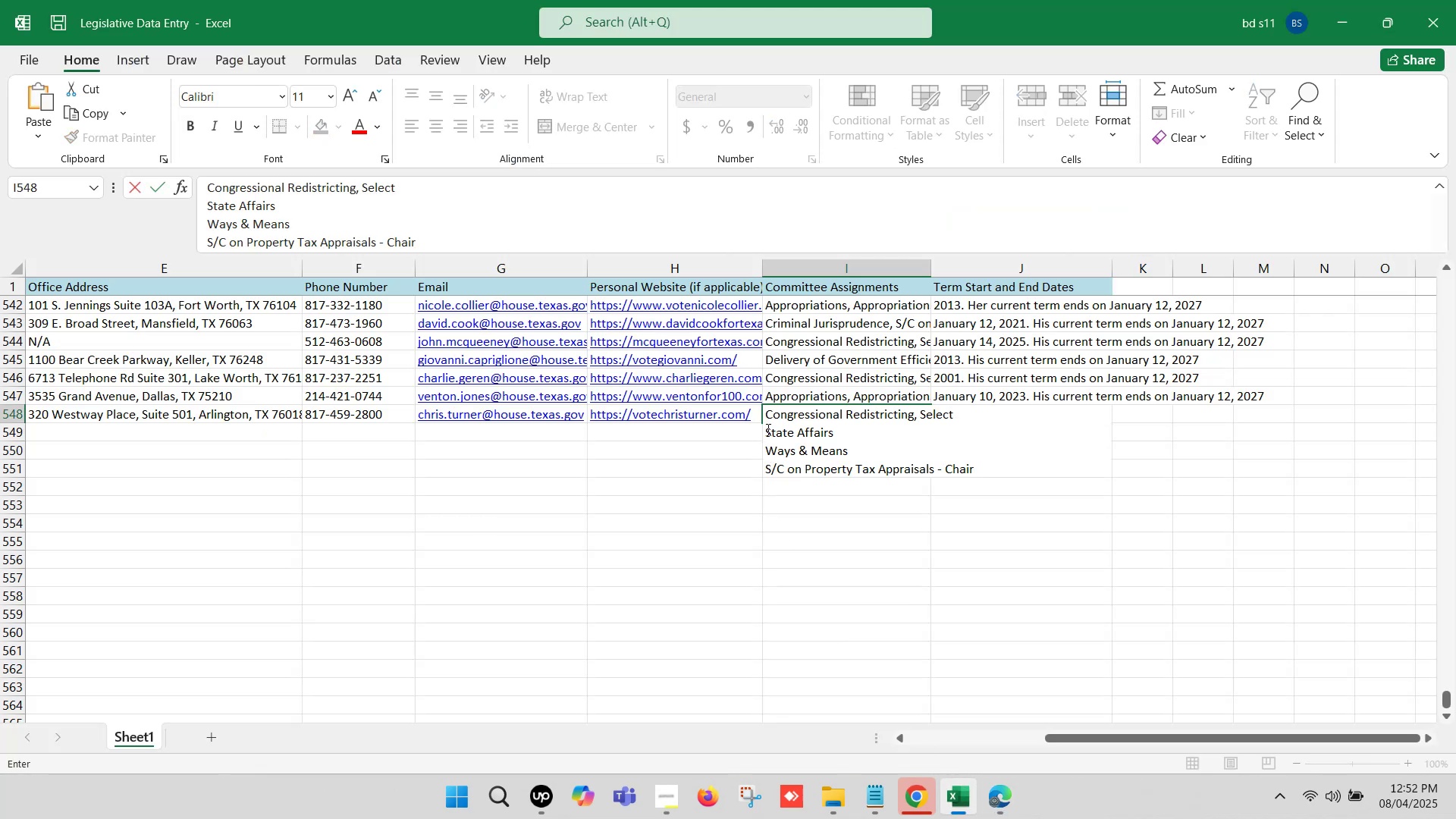 
left_click([767, 429])
 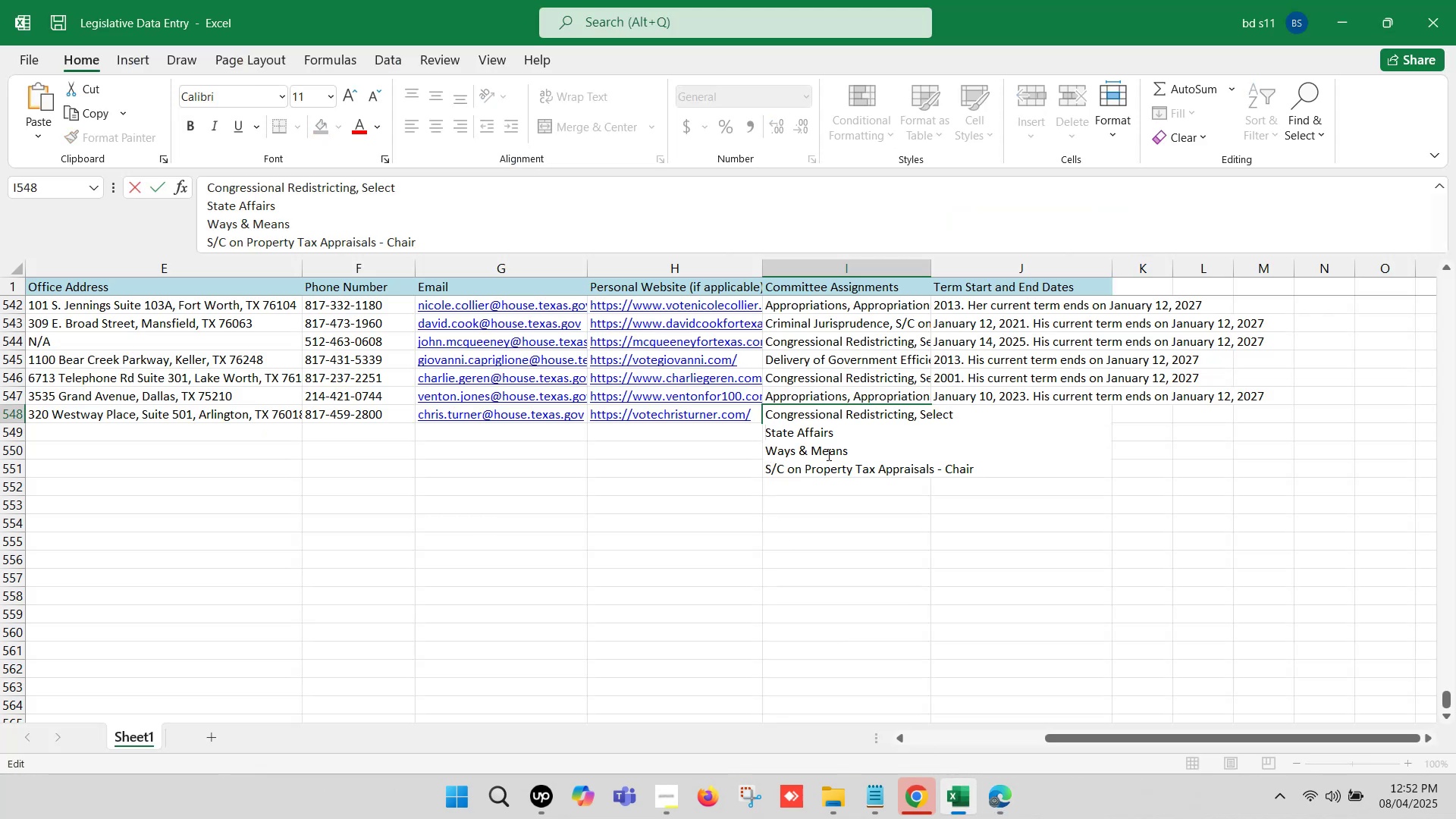 
key(Backspace)
 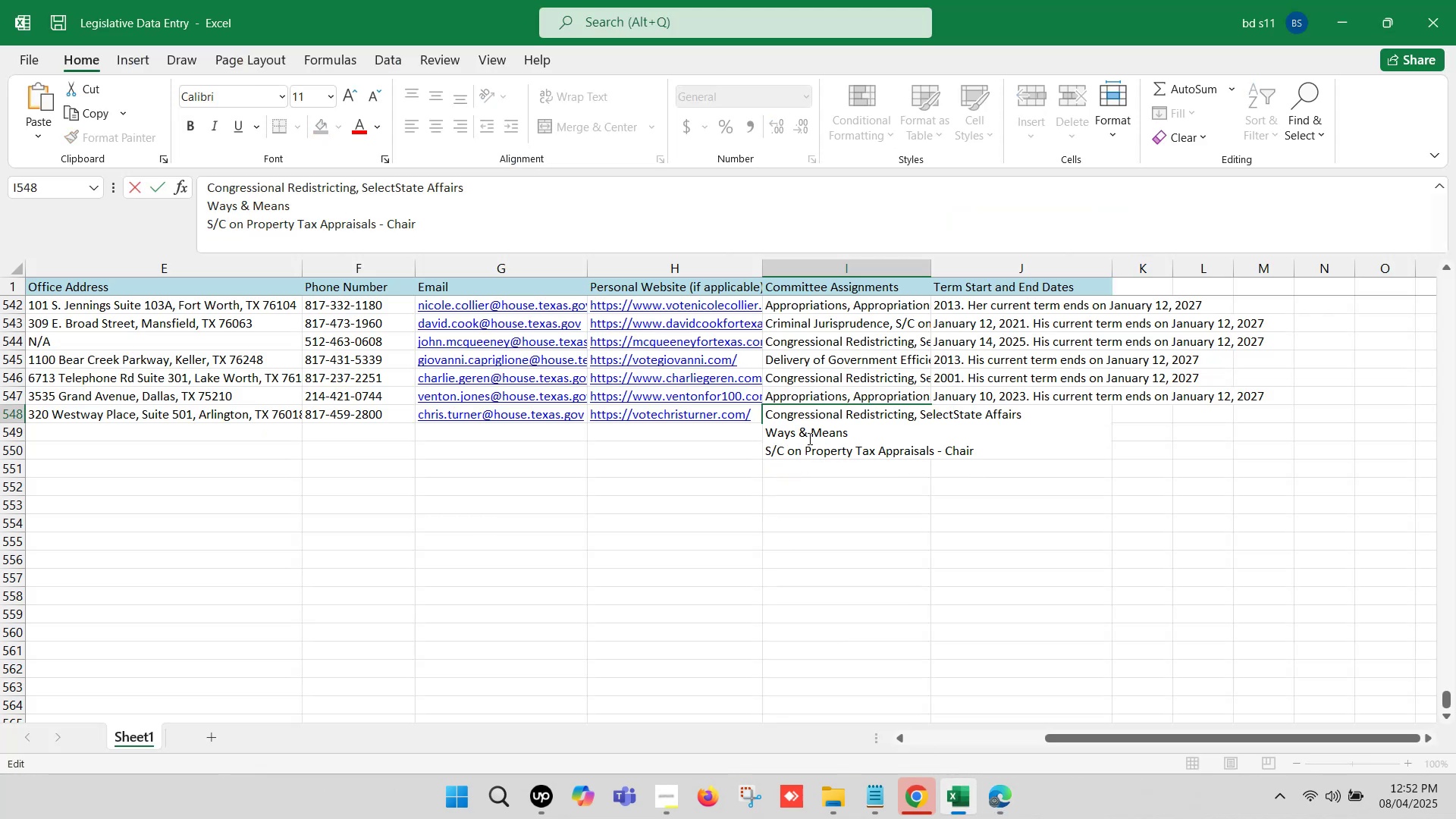 
key(Comma)
 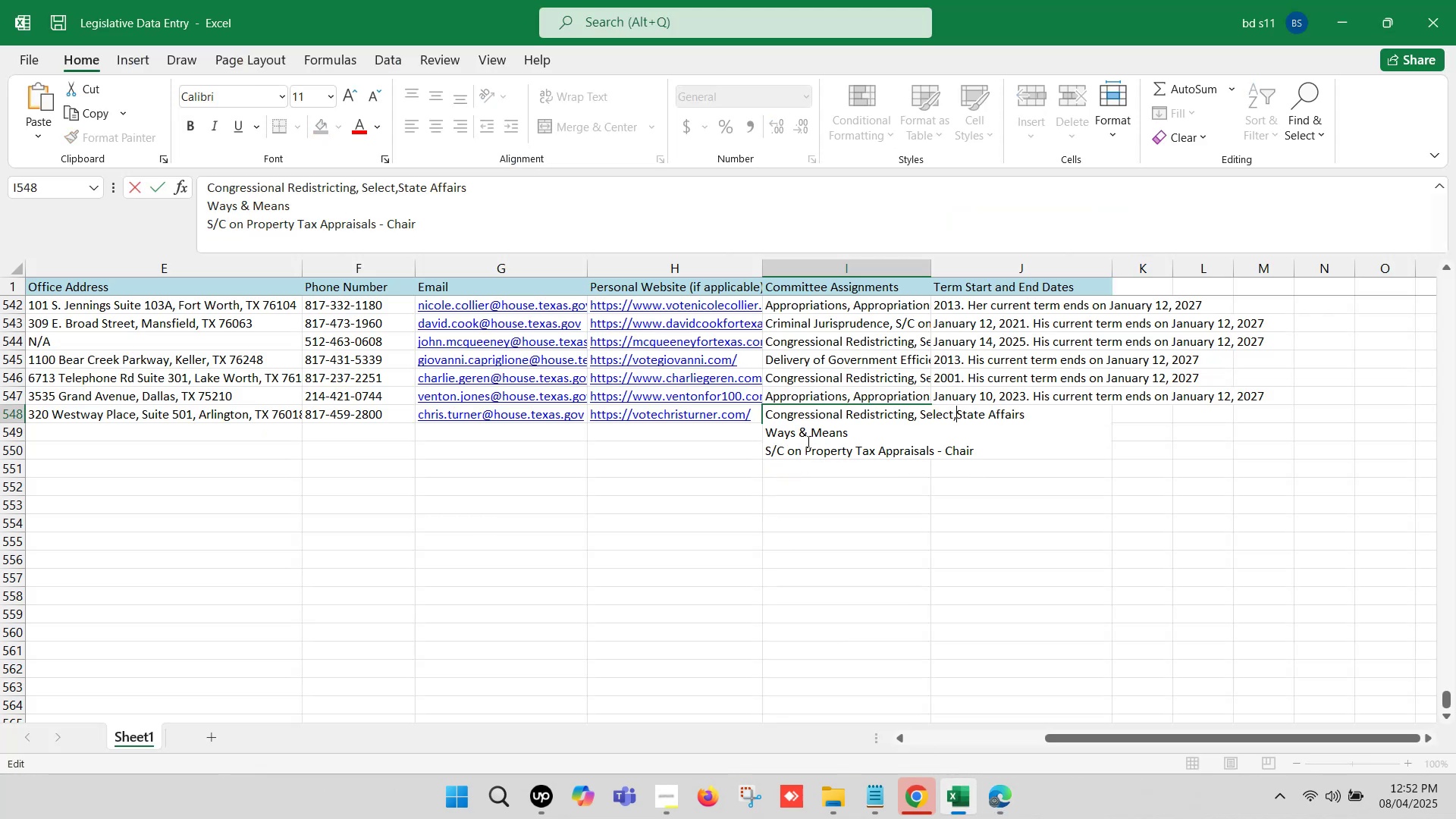 
key(Space)
 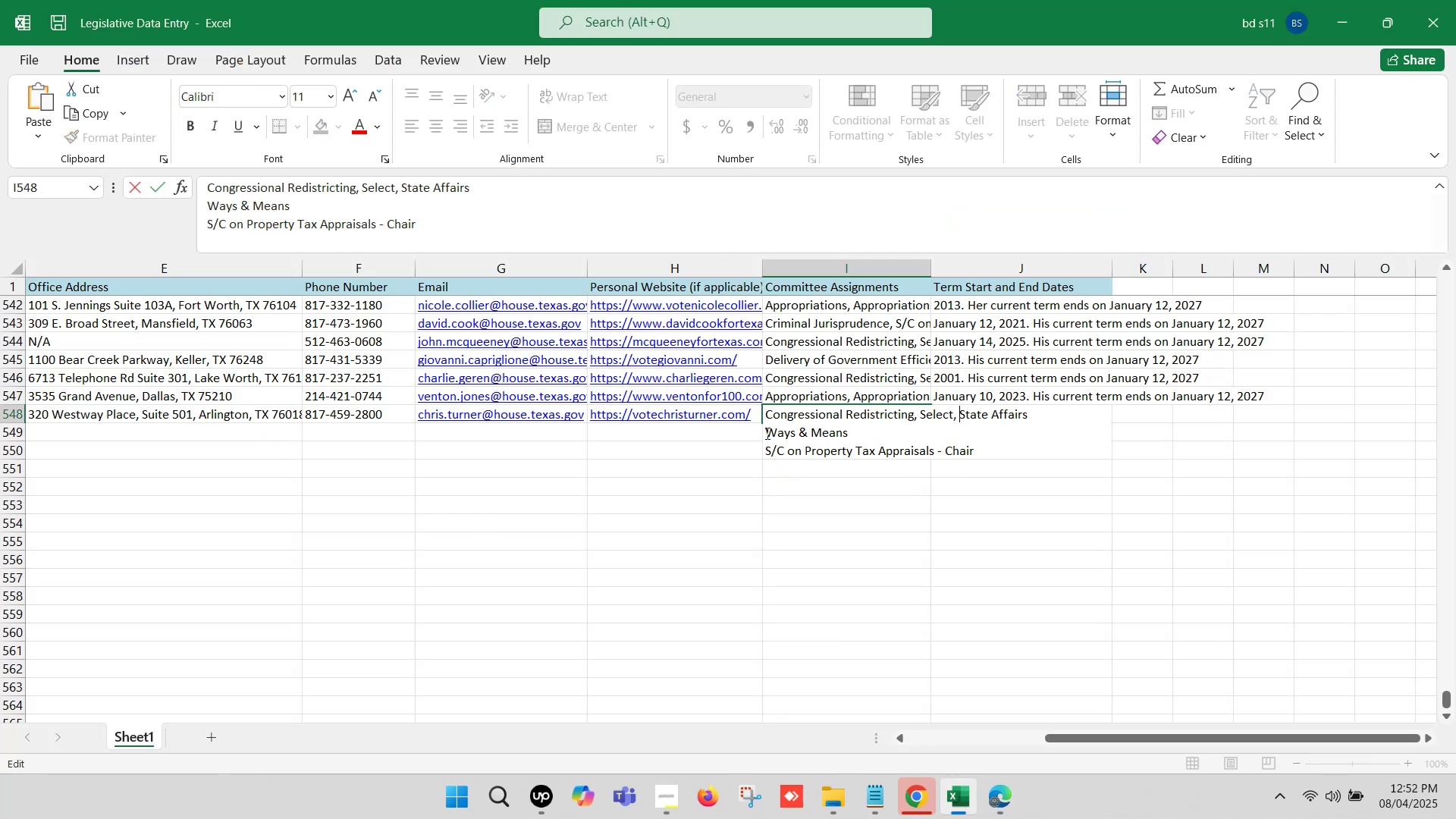 
left_click([766, 449])
 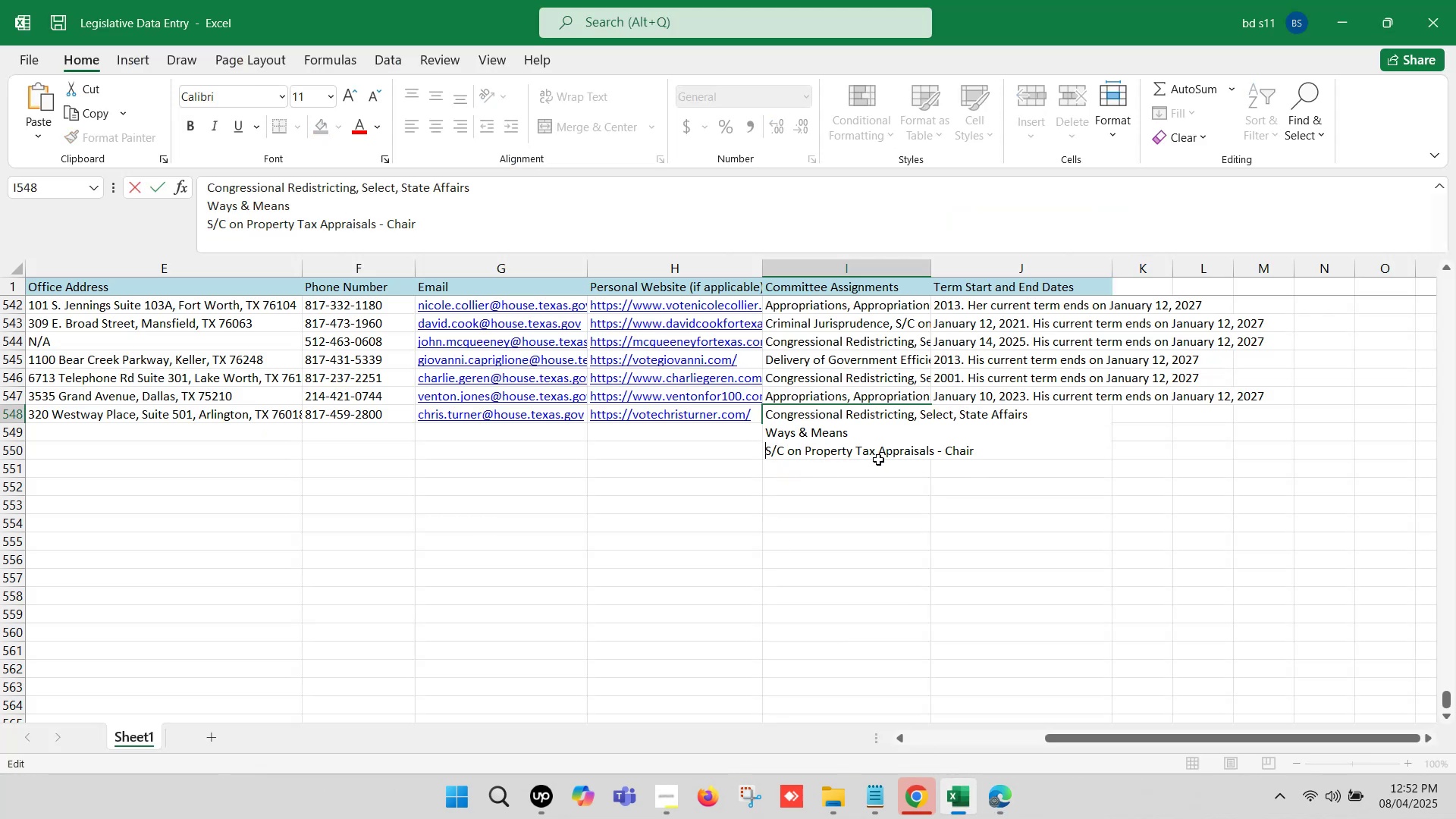 
key(Backspace)
 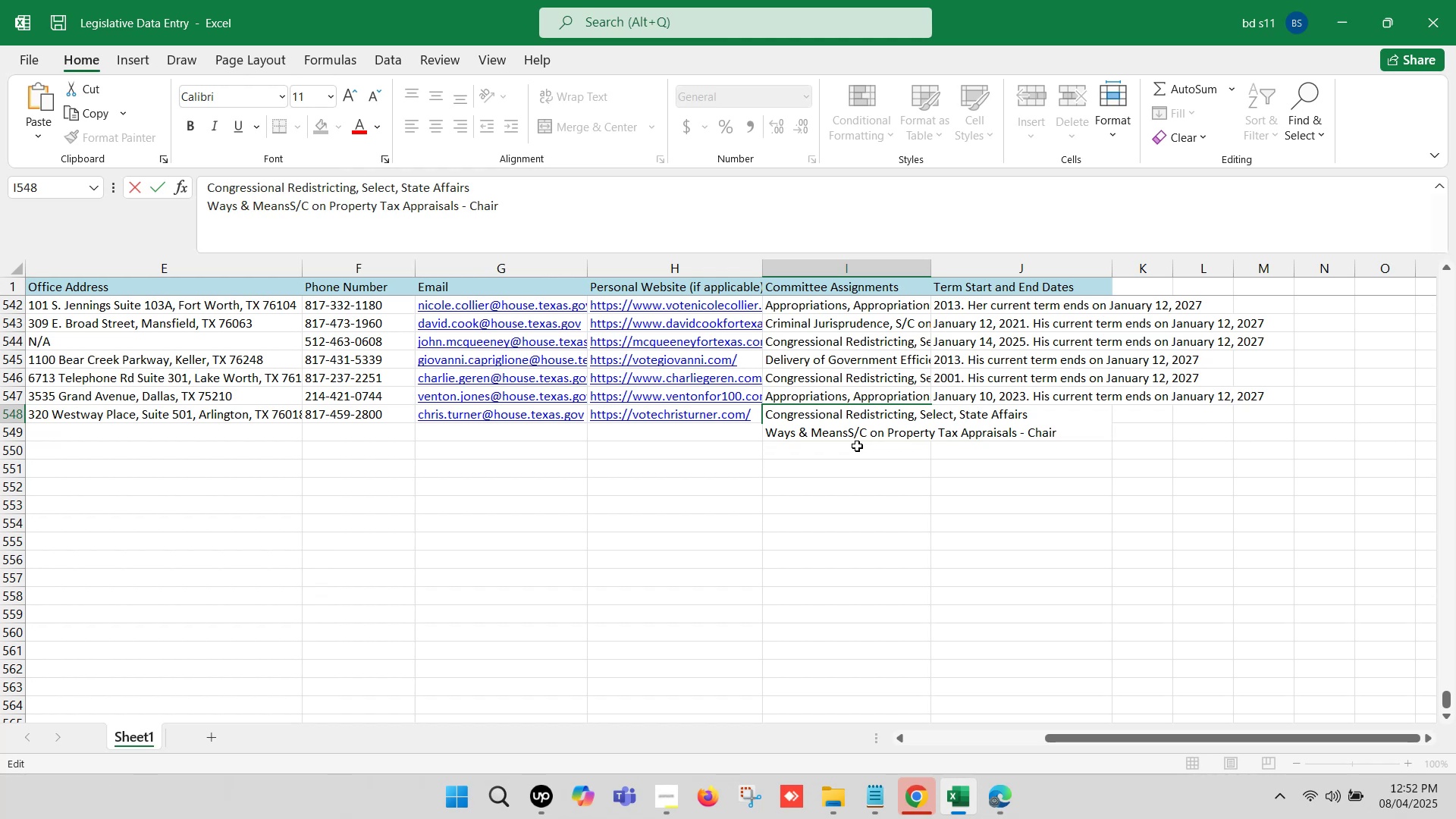 
key(Comma)
 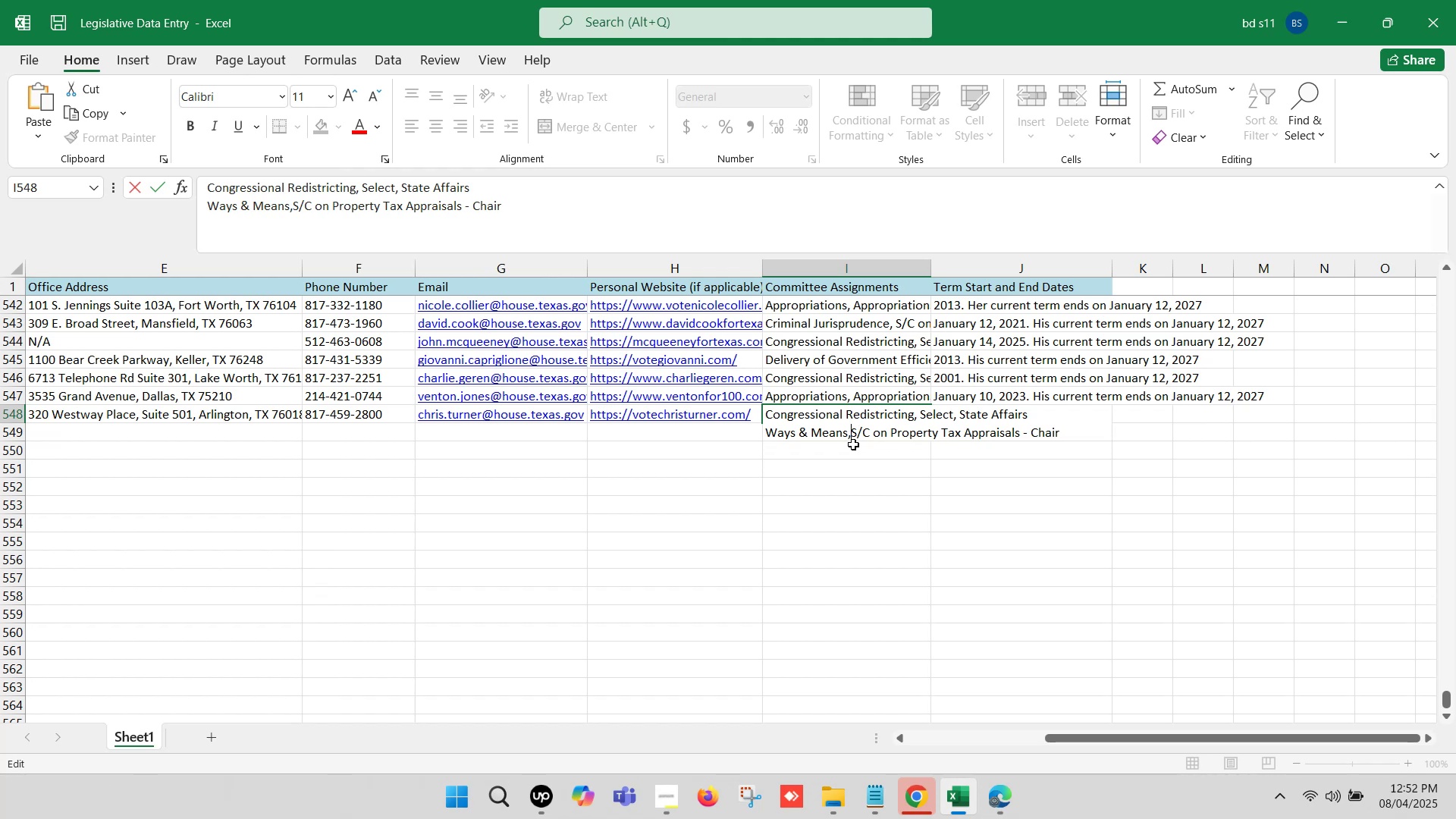 
key(Space)
 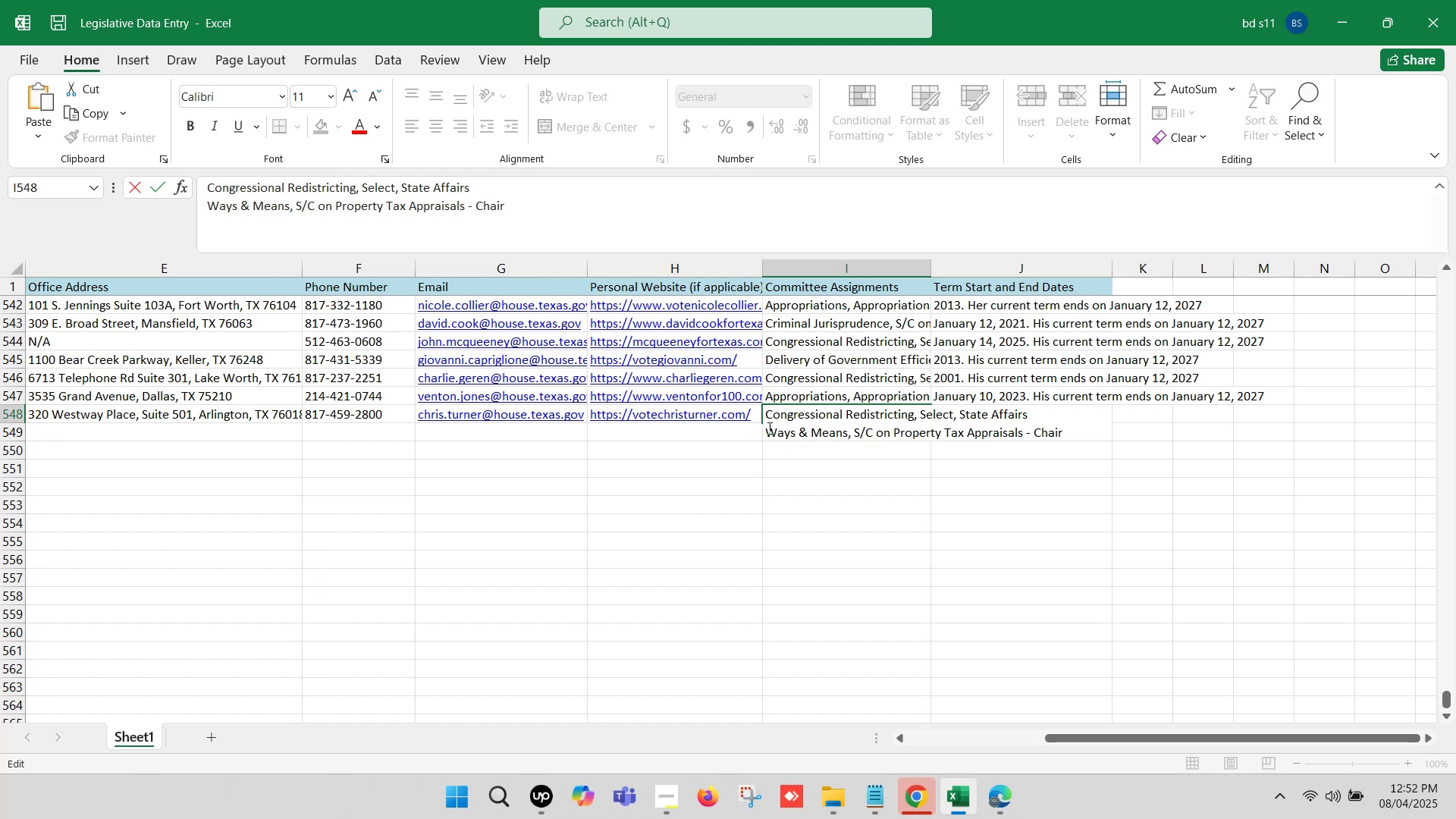 
left_click([768, 428])
 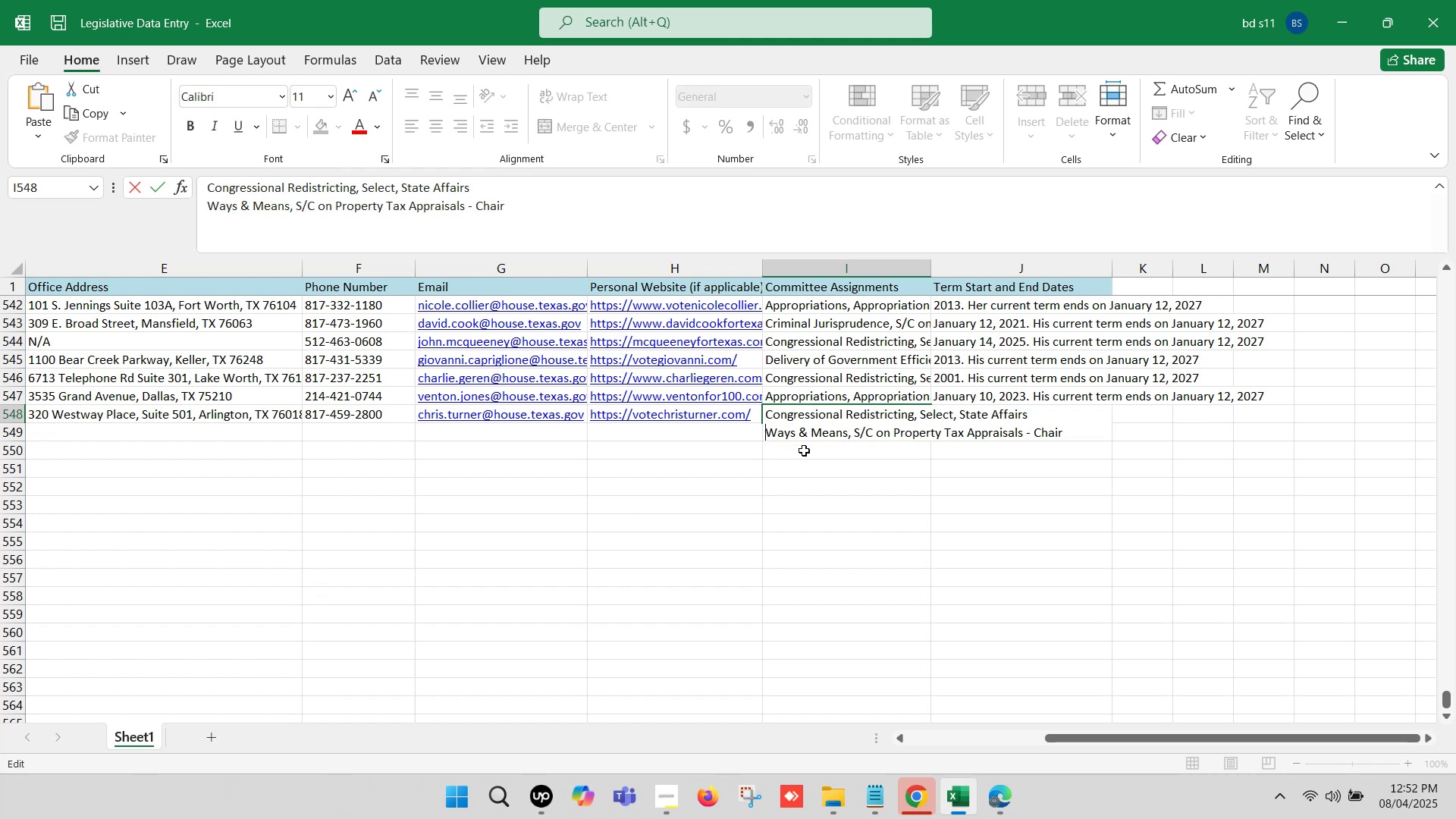 
key(Backspace)
 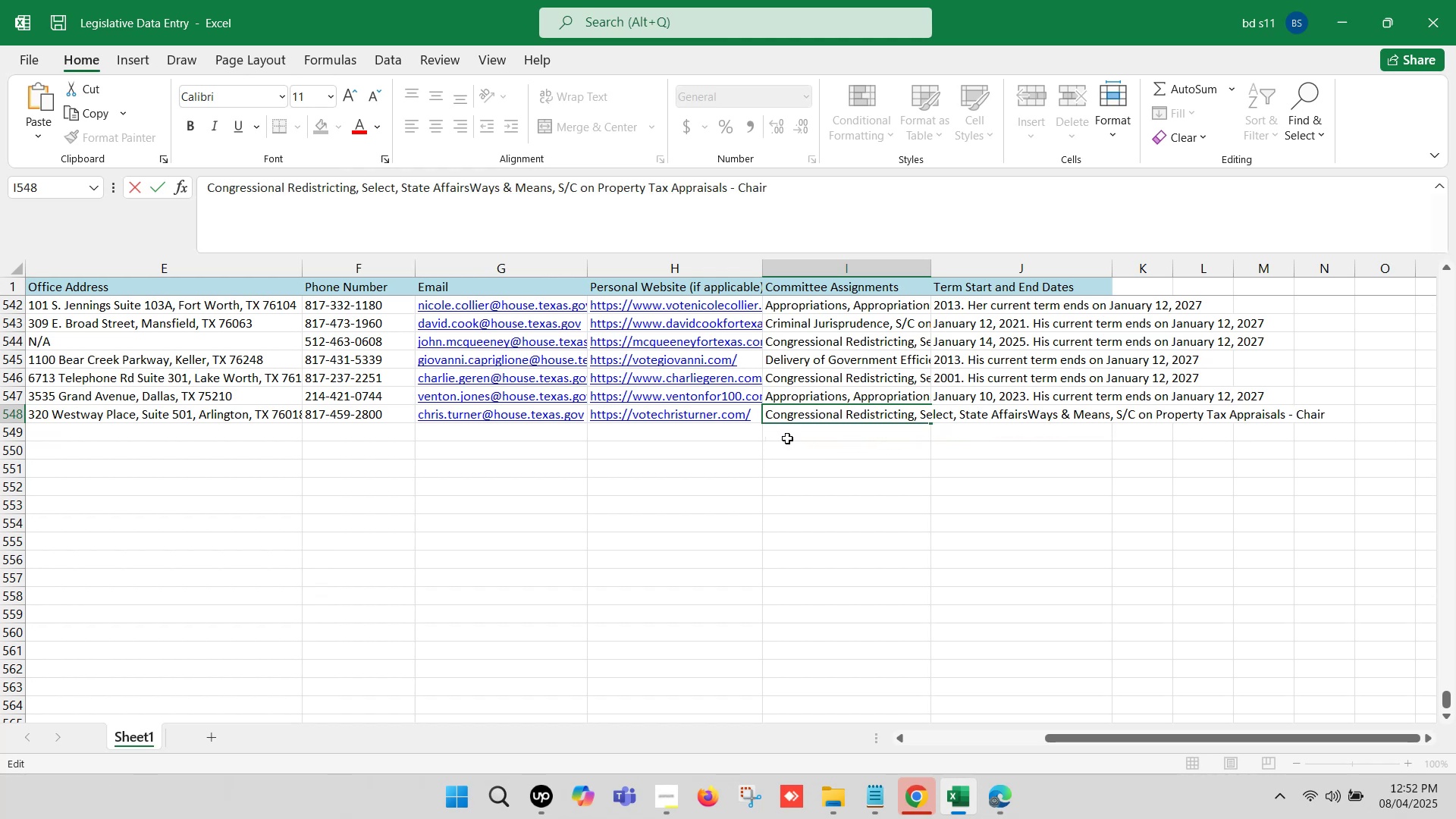 
key(Comma)
 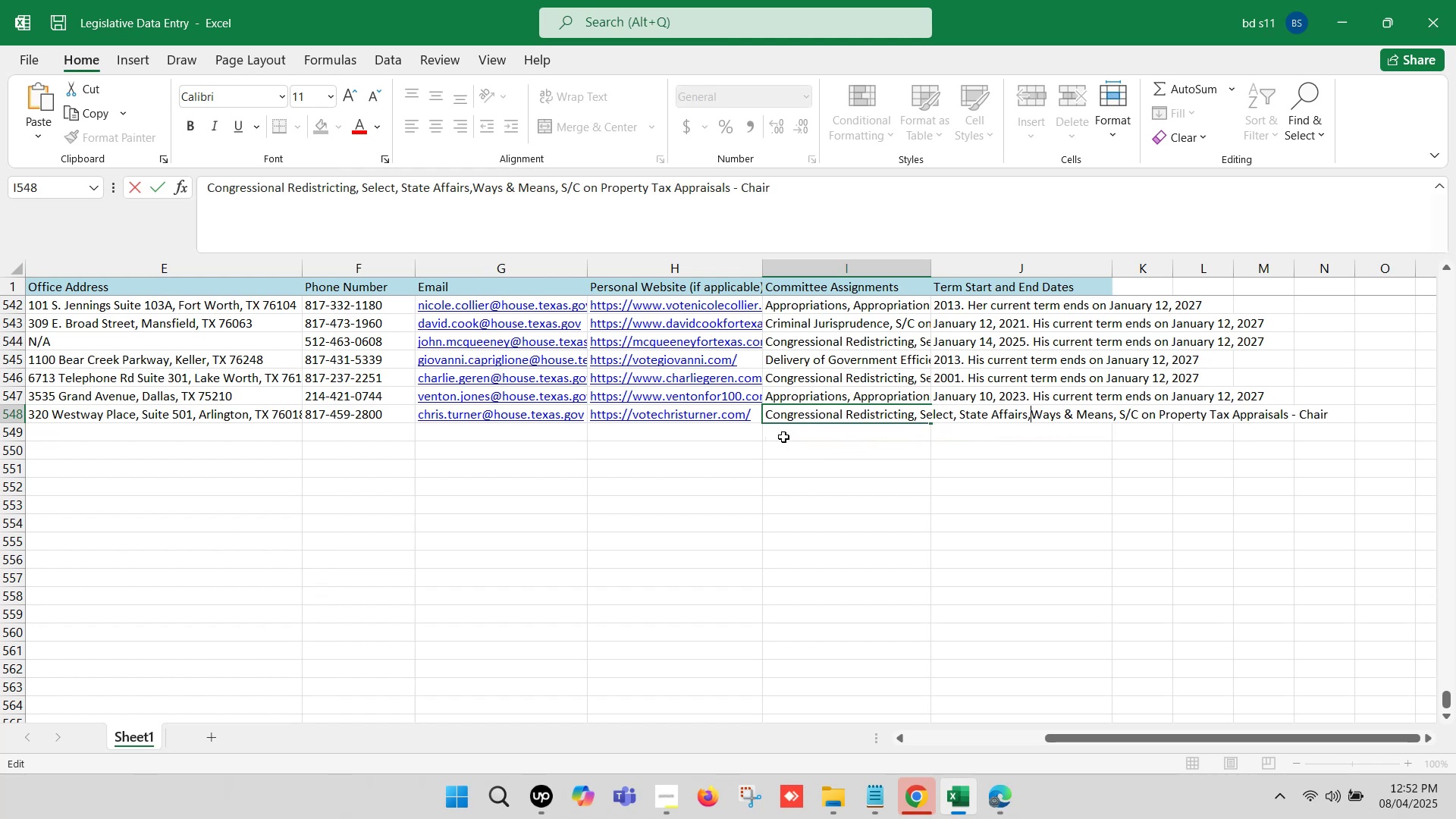 
key(Space)
 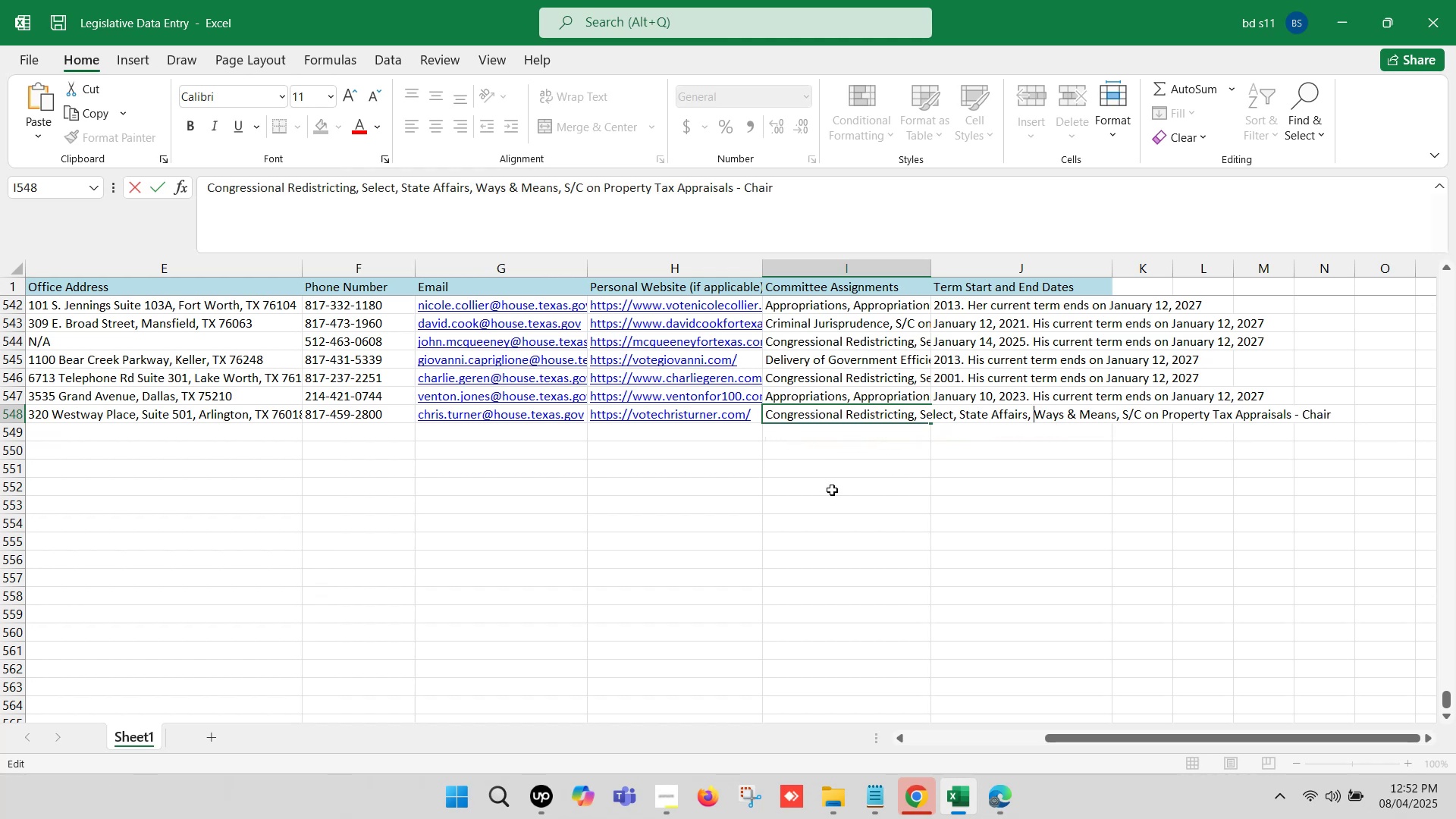 
left_click([821, 493])
 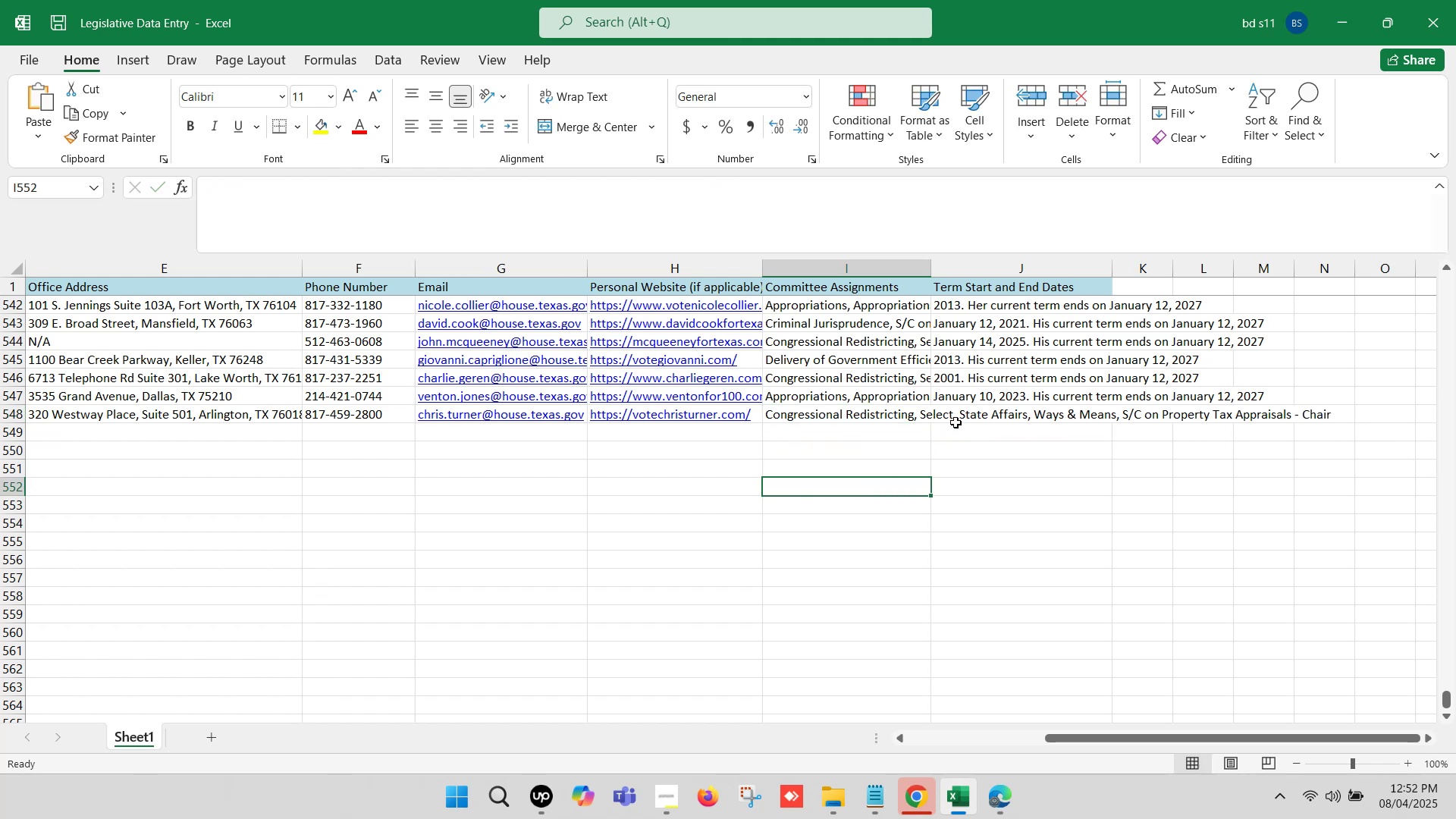 
left_click([964, 415])
 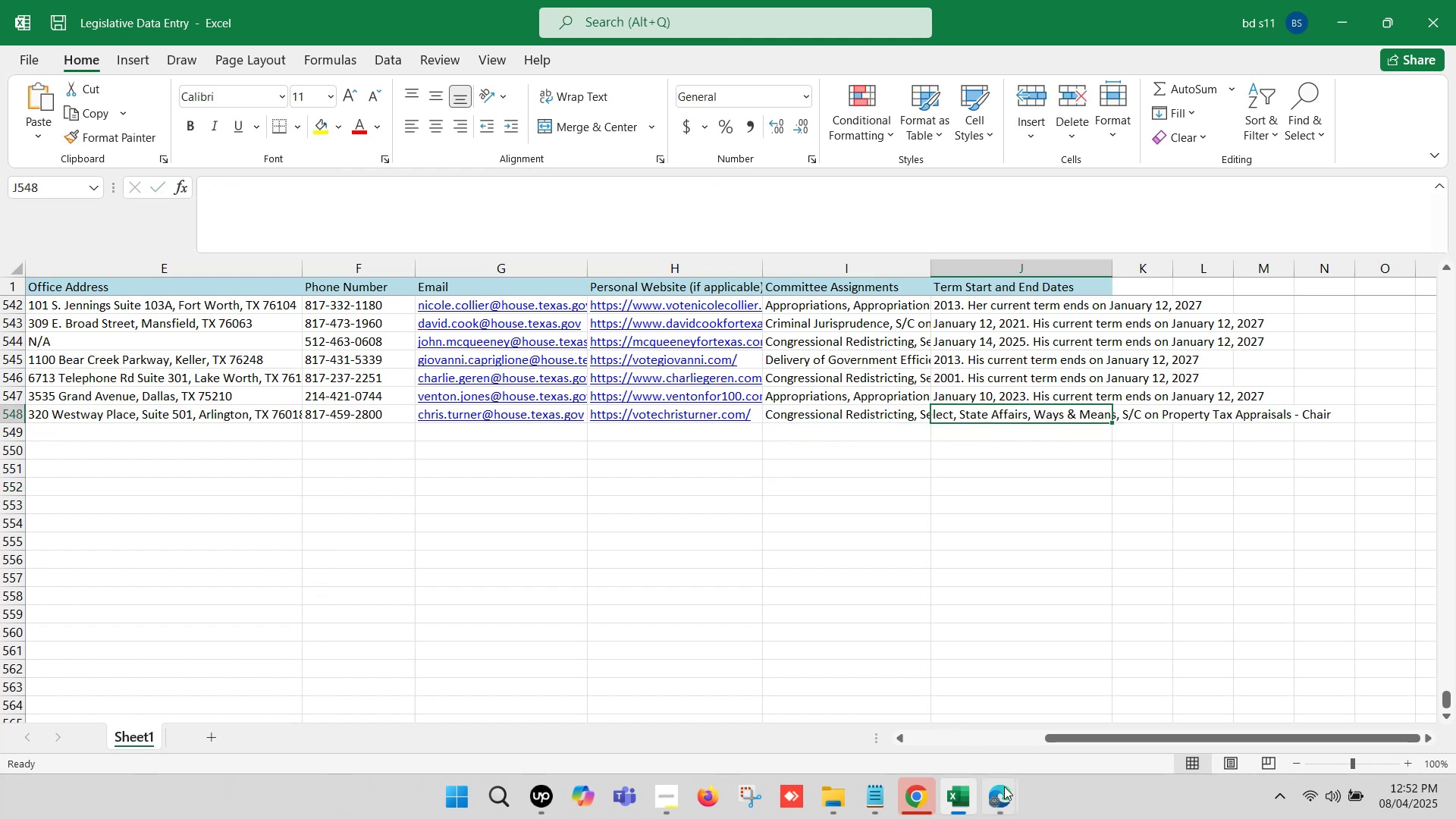 
left_click([1003, 797])
 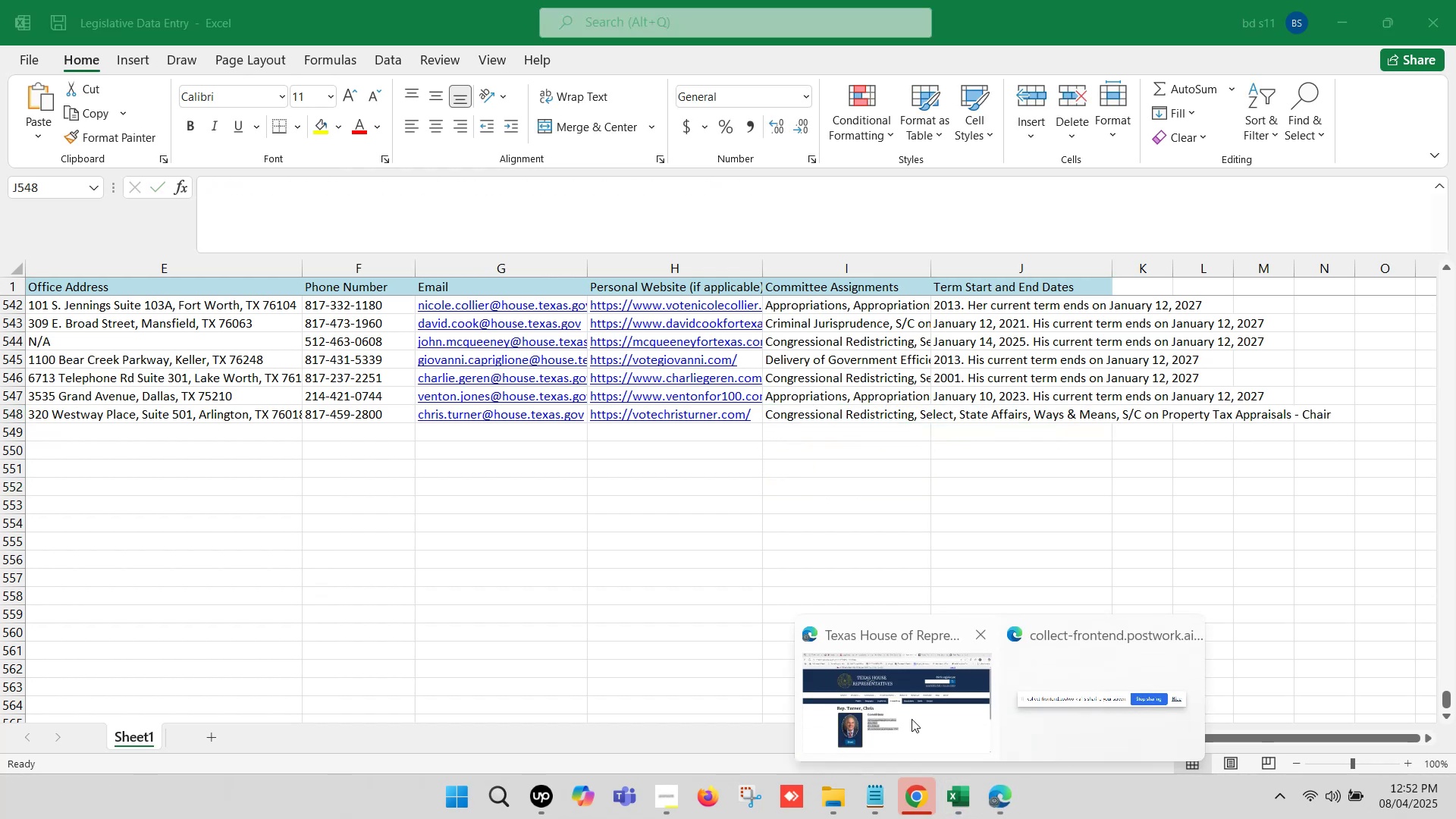 
left_click([908, 714])
 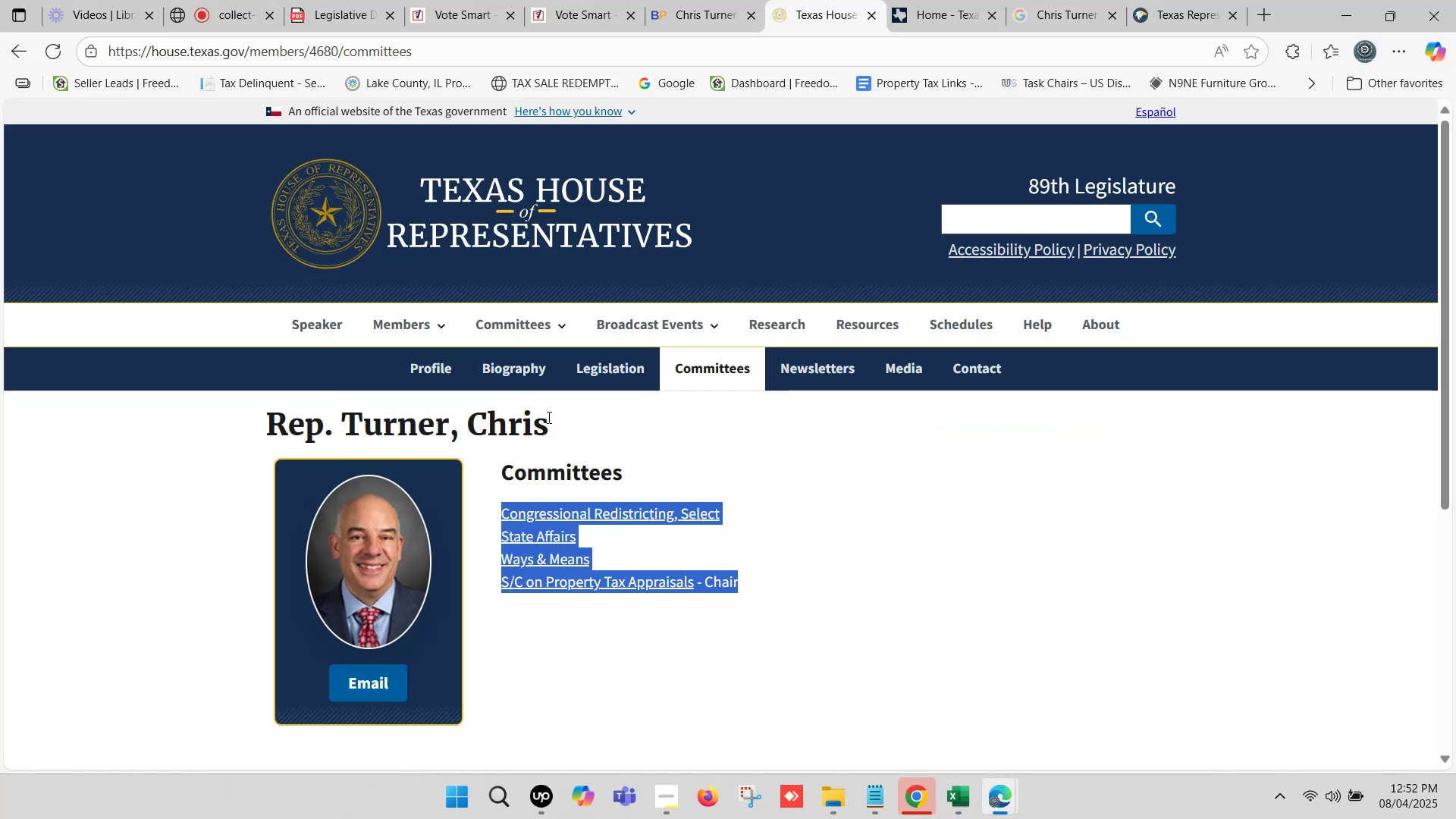 
scroll: coordinate [565, 391], scroll_direction: down, amount: 2.0
 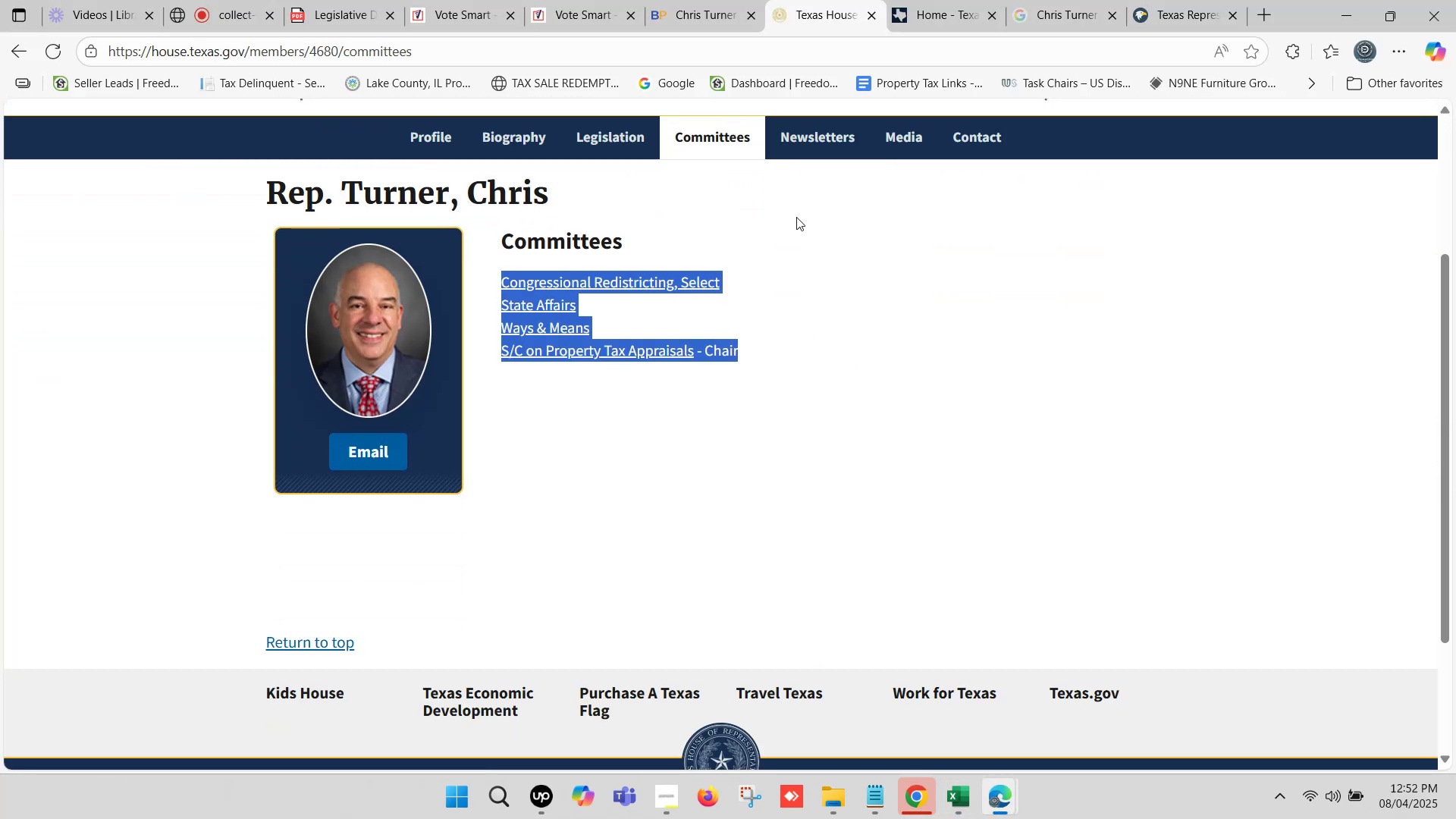 
left_click([701, 0])
 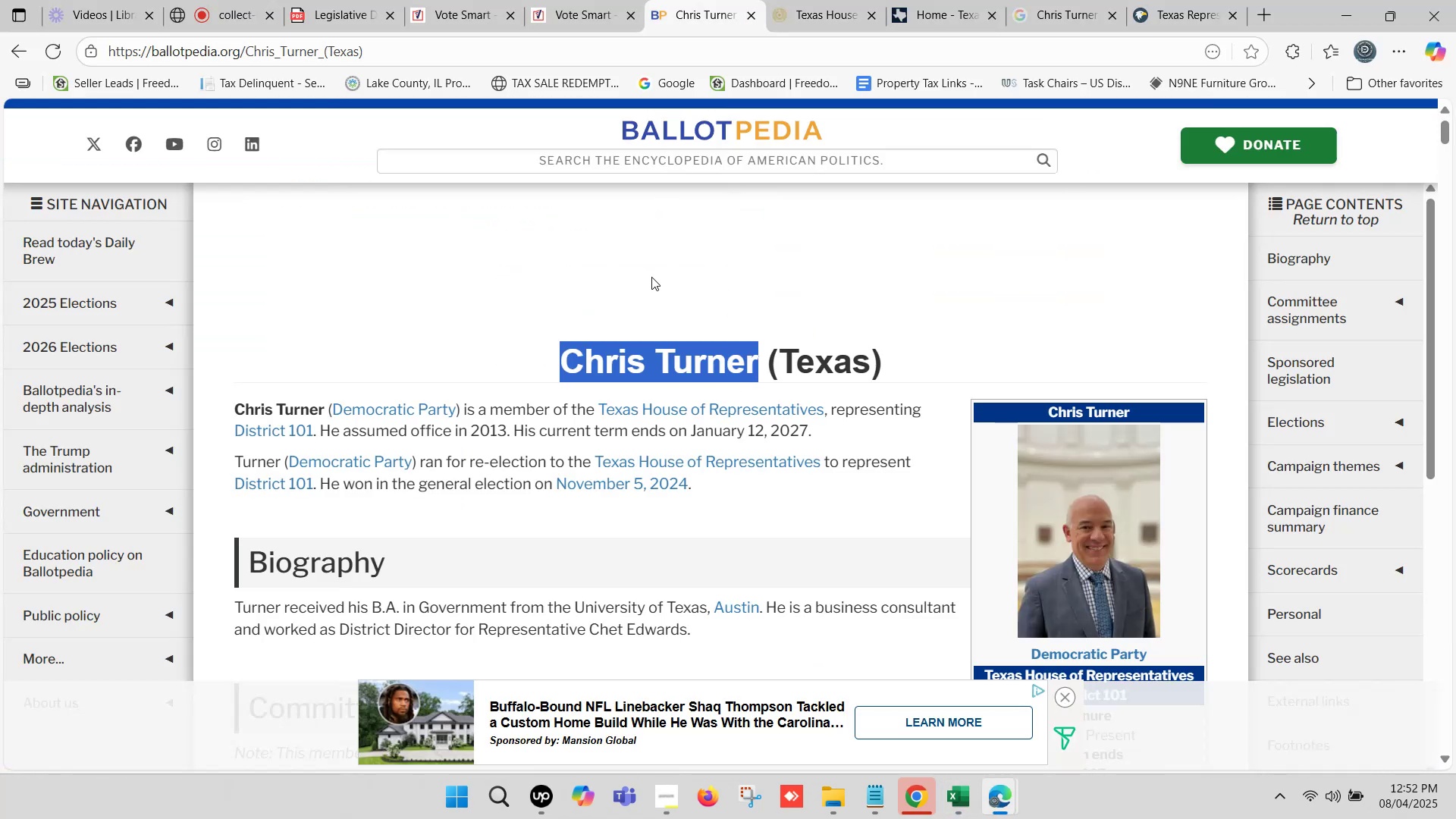 
scroll: coordinate [632, 291], scroll_direction: down, amount: 1.0
 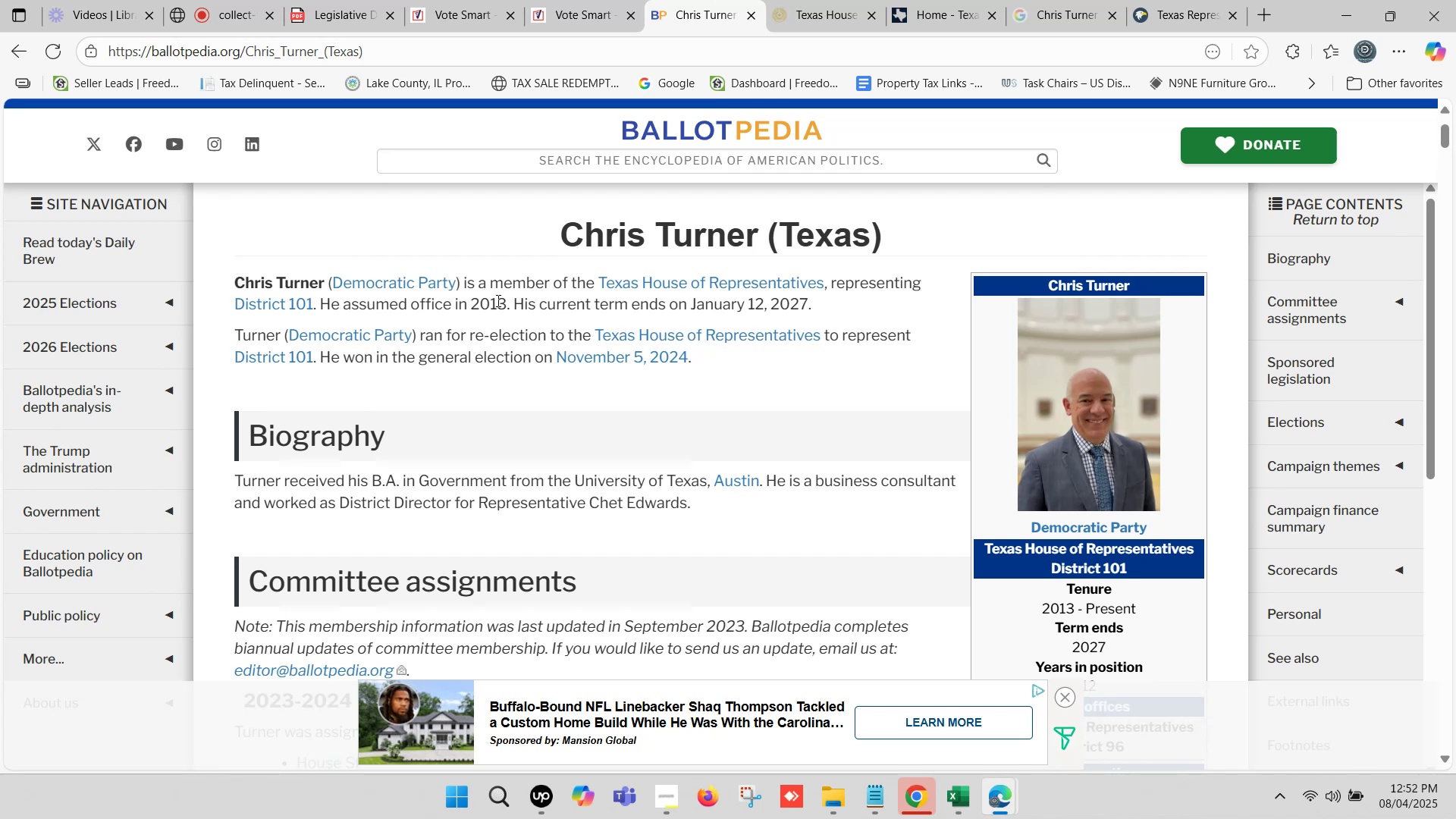 
wait(29.67)
 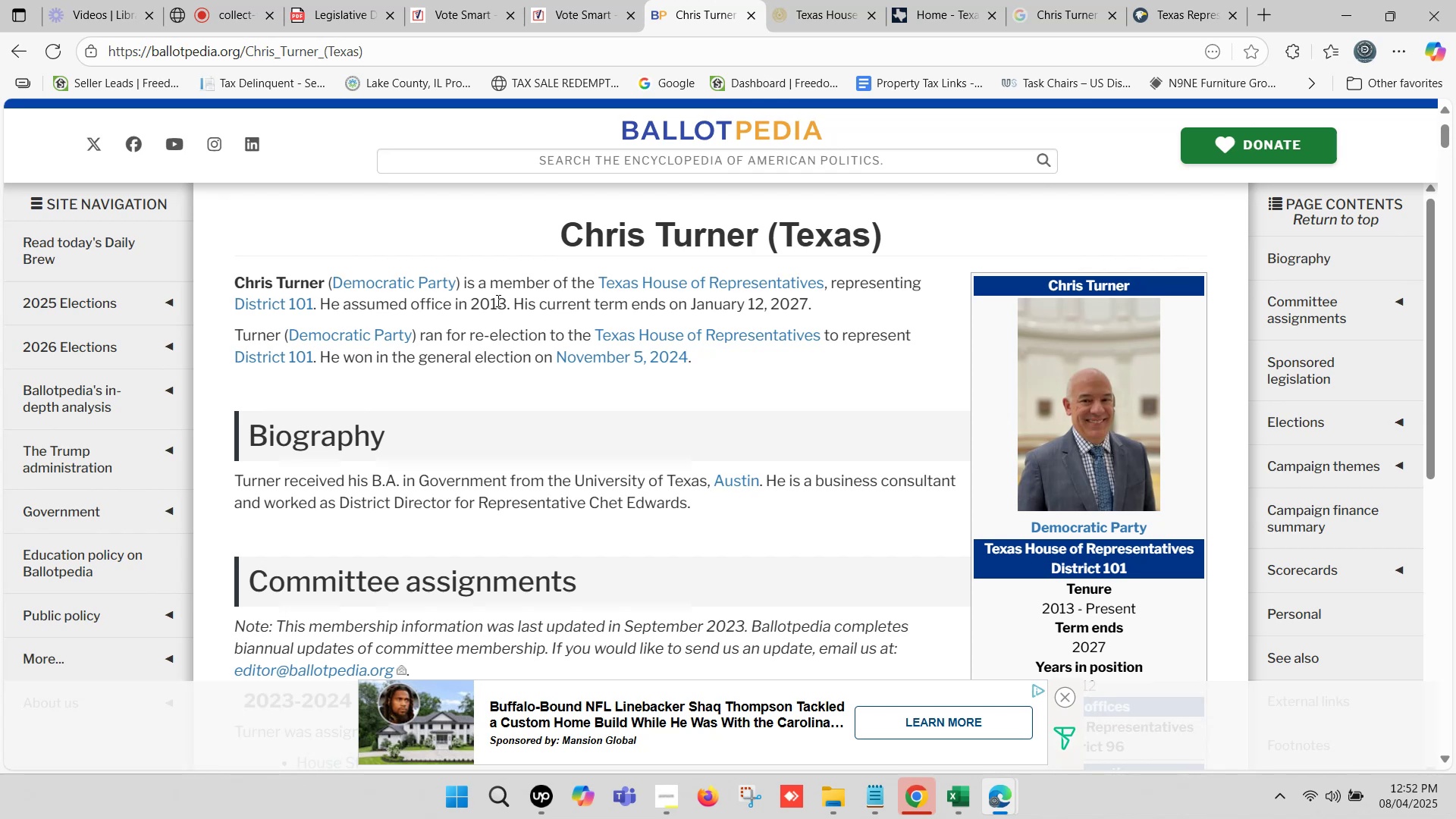 
scroll: coordinate [664, 447], scroll_direction: down, amount: 1.0
 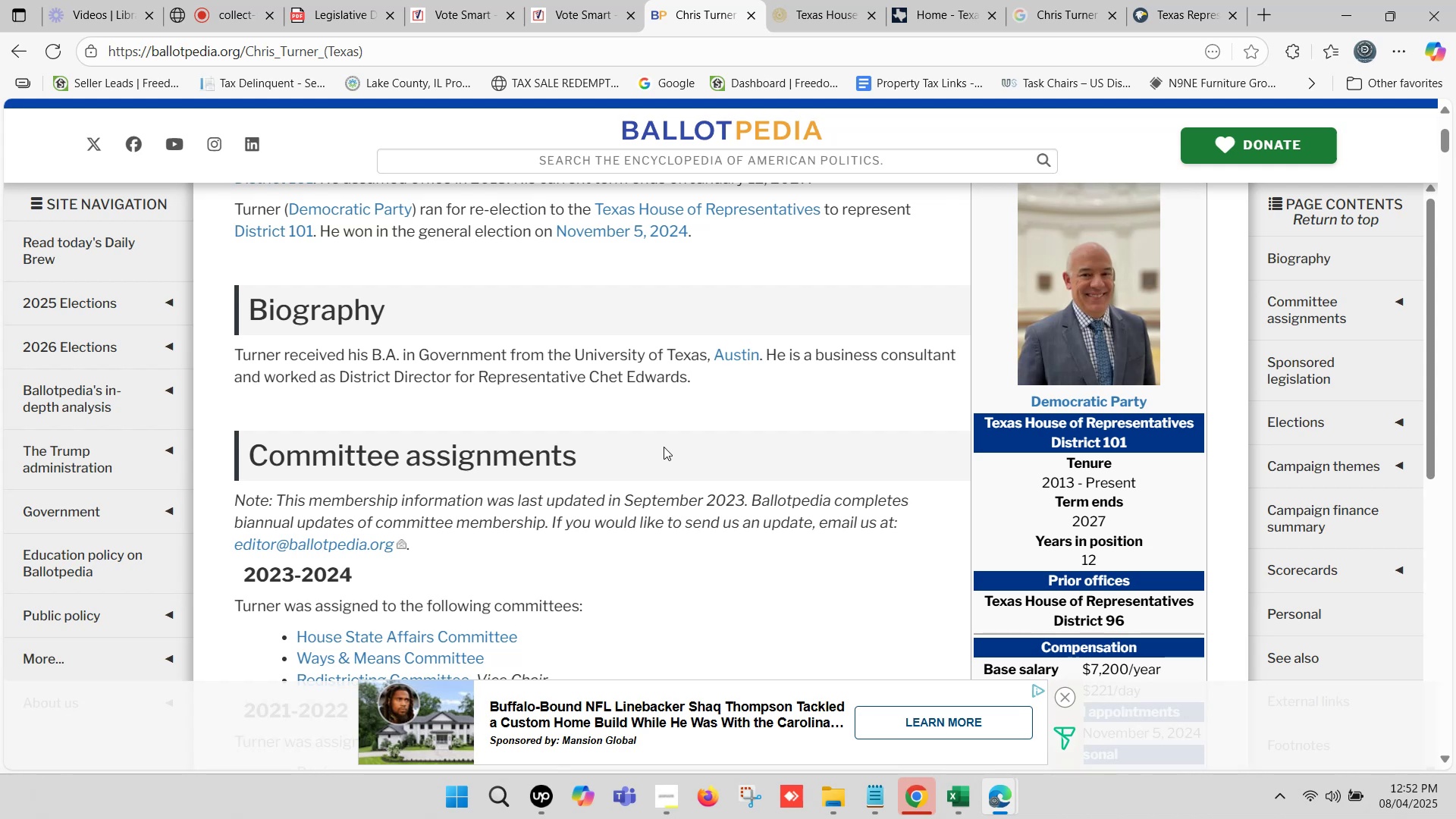 
wait(6.06)
 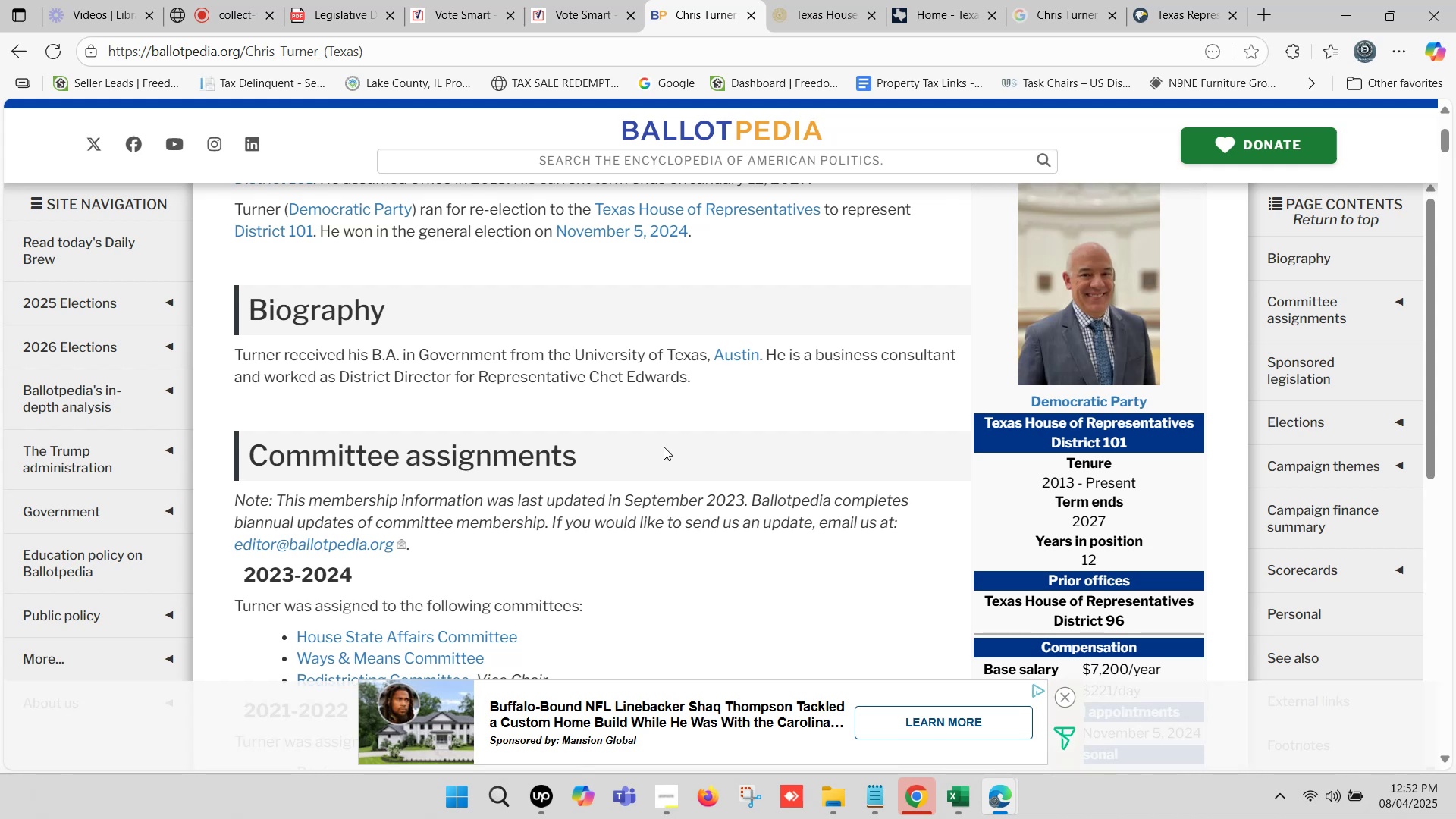 
scroll: coordinate [664, 447], scroll_direction: none, amount: 0.0
 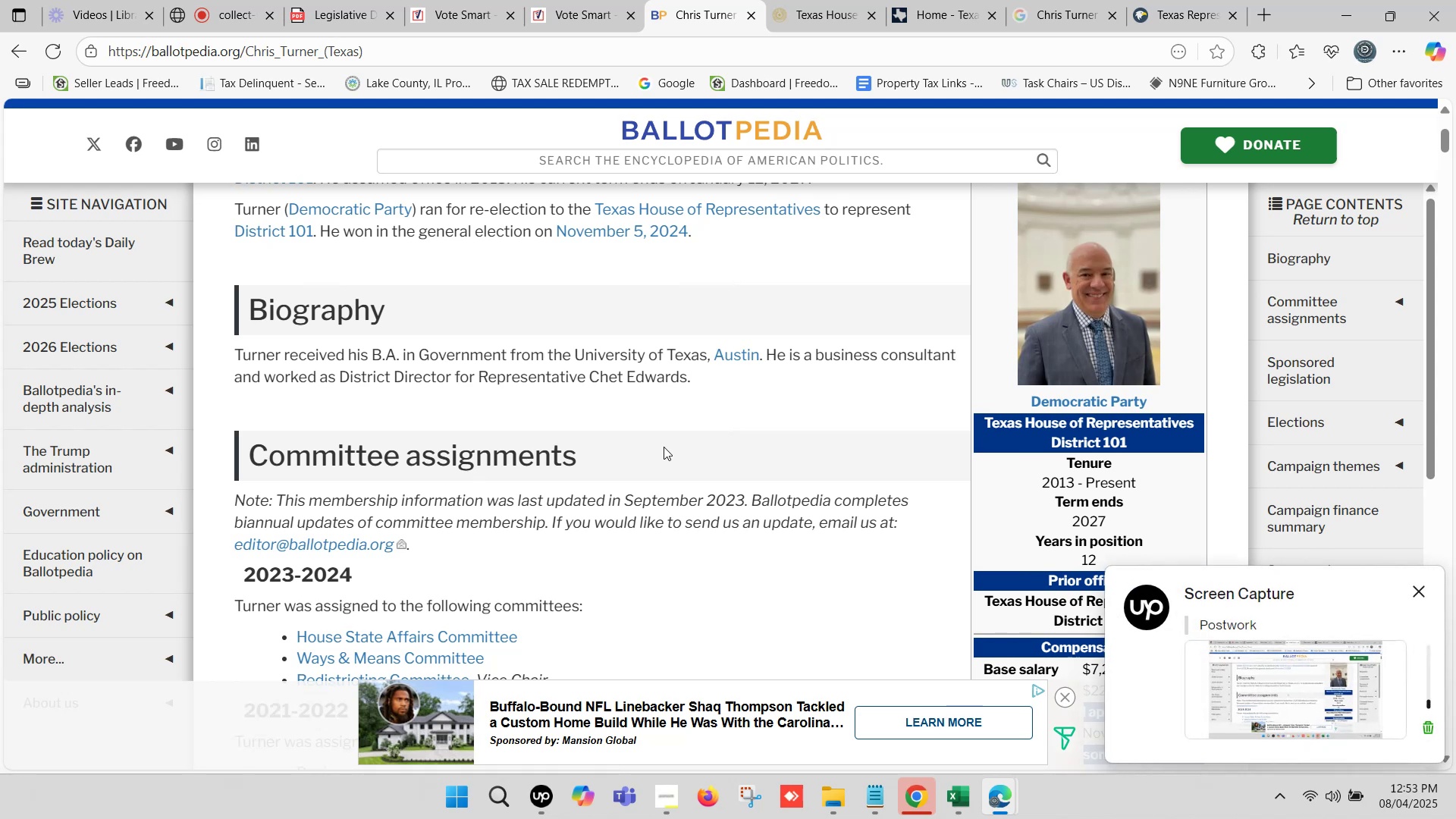 
wait(17.13)
 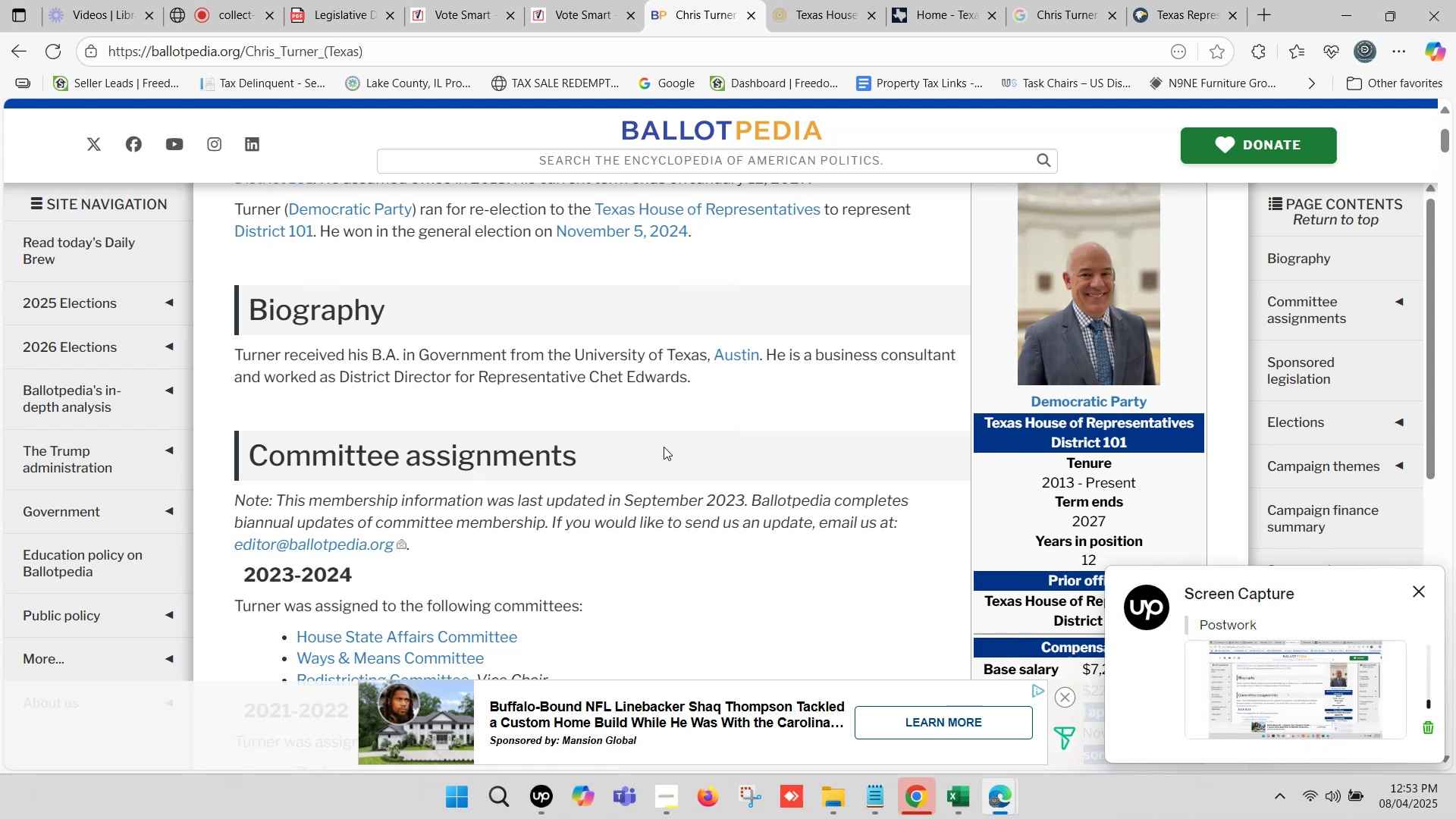 
scroll: coordinate [645, 357], scroll_direction: up, amount: 1.0
 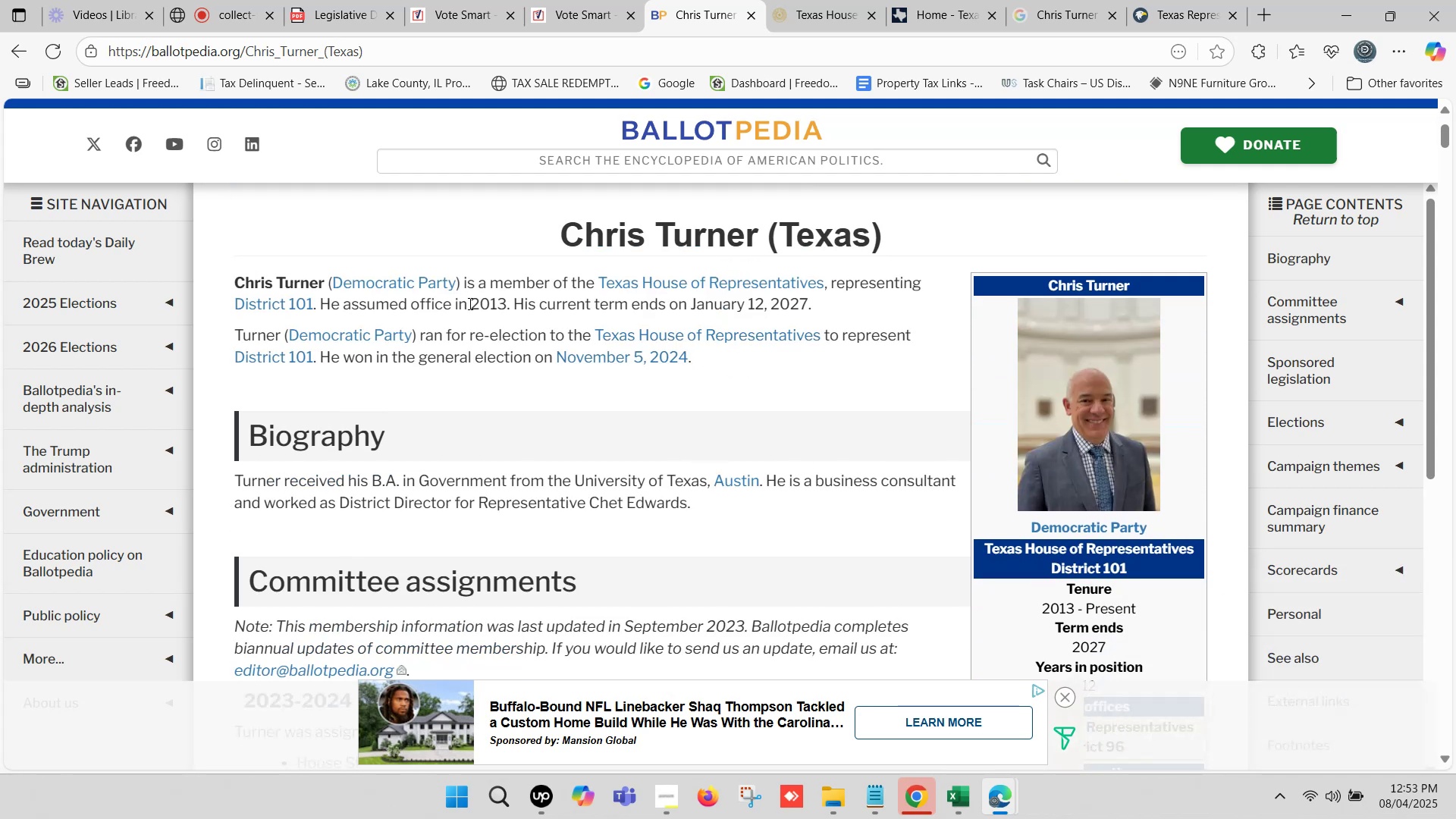 
left_click_drag(start_coordinate=[469, 304], to_coordinate=[805, 300])
 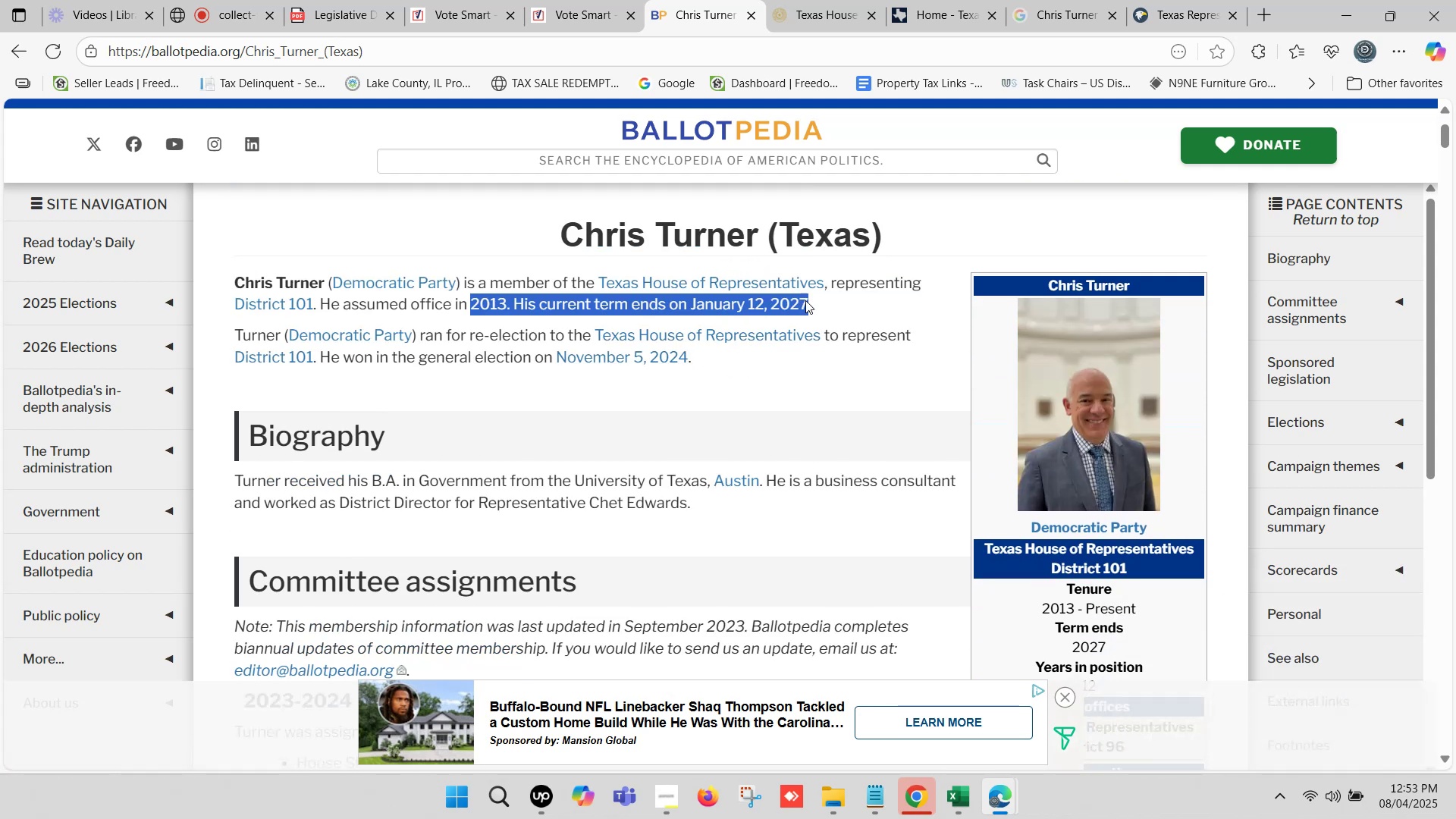 
key(Control+C)
 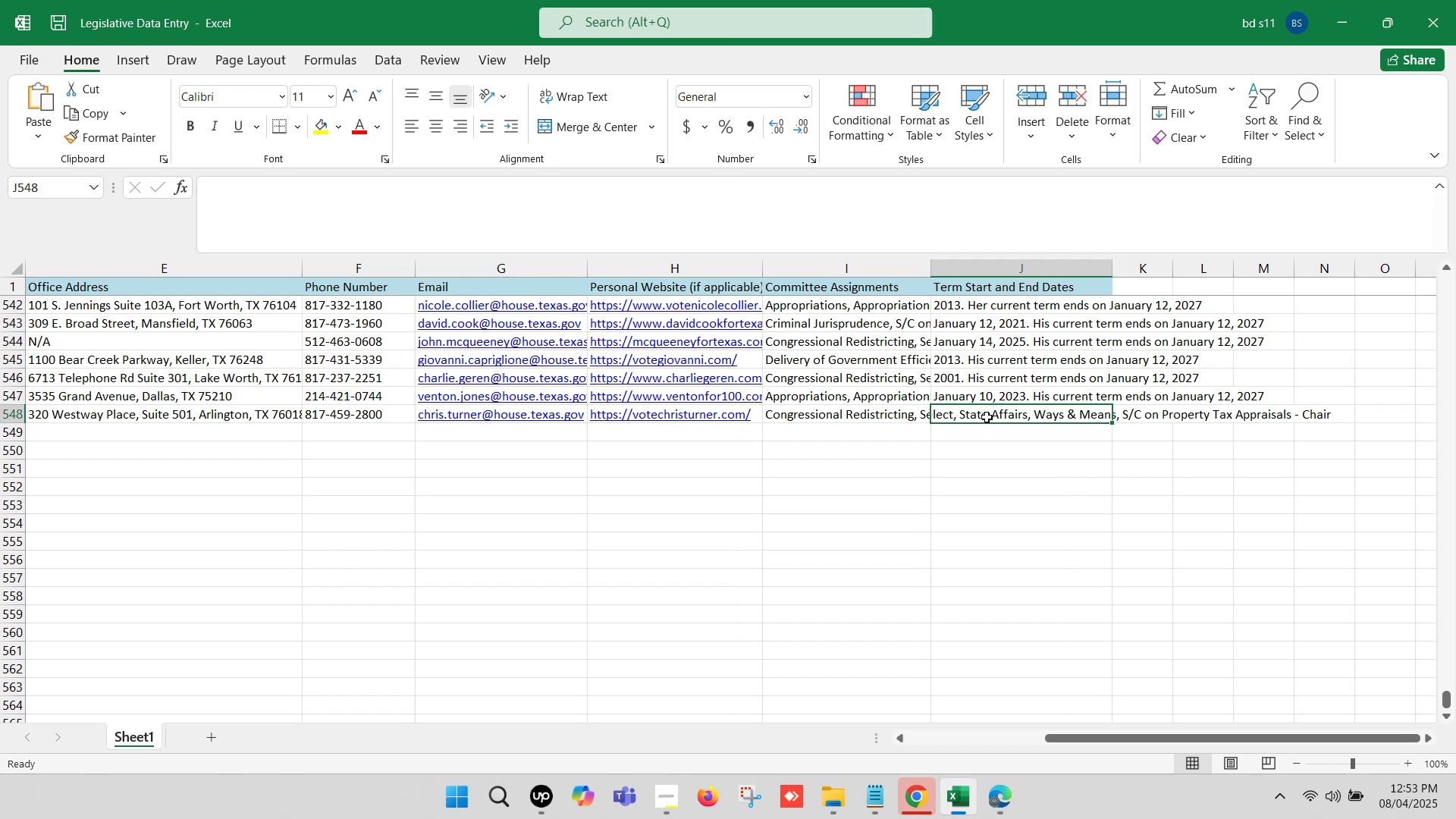 
double_click([972, 413])
 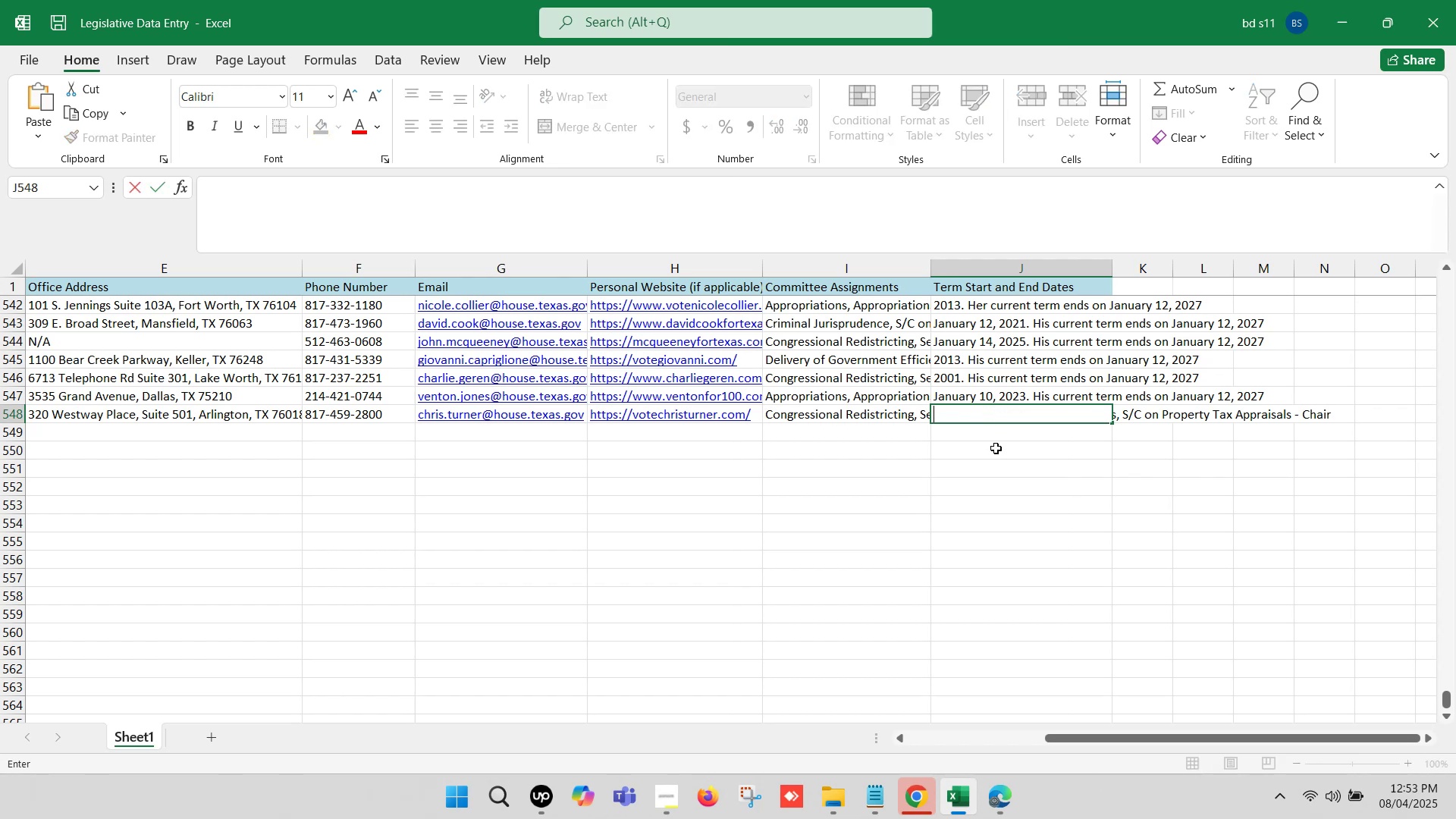 
key(Control+V)
 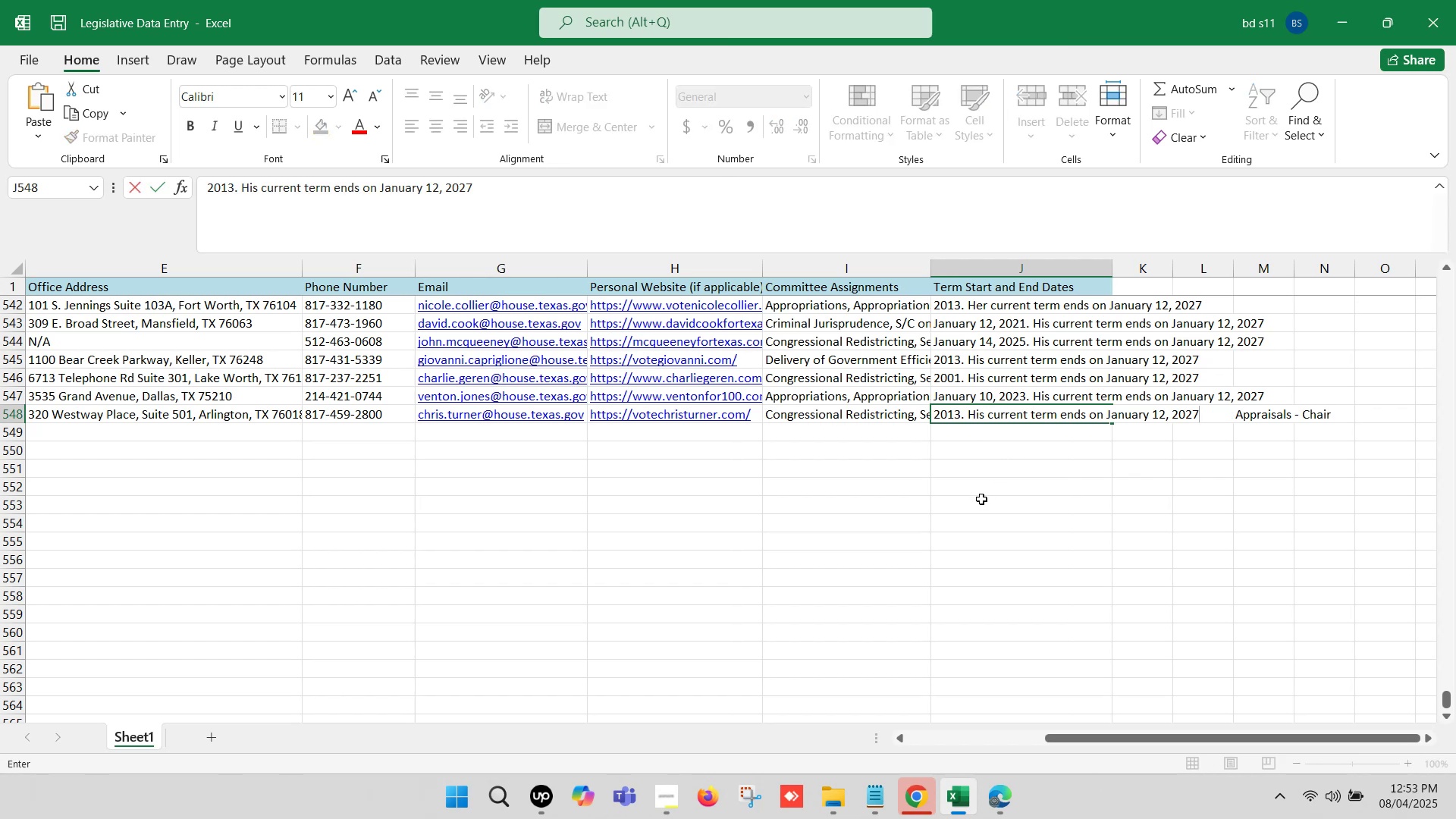 
left_click([974, 500])
 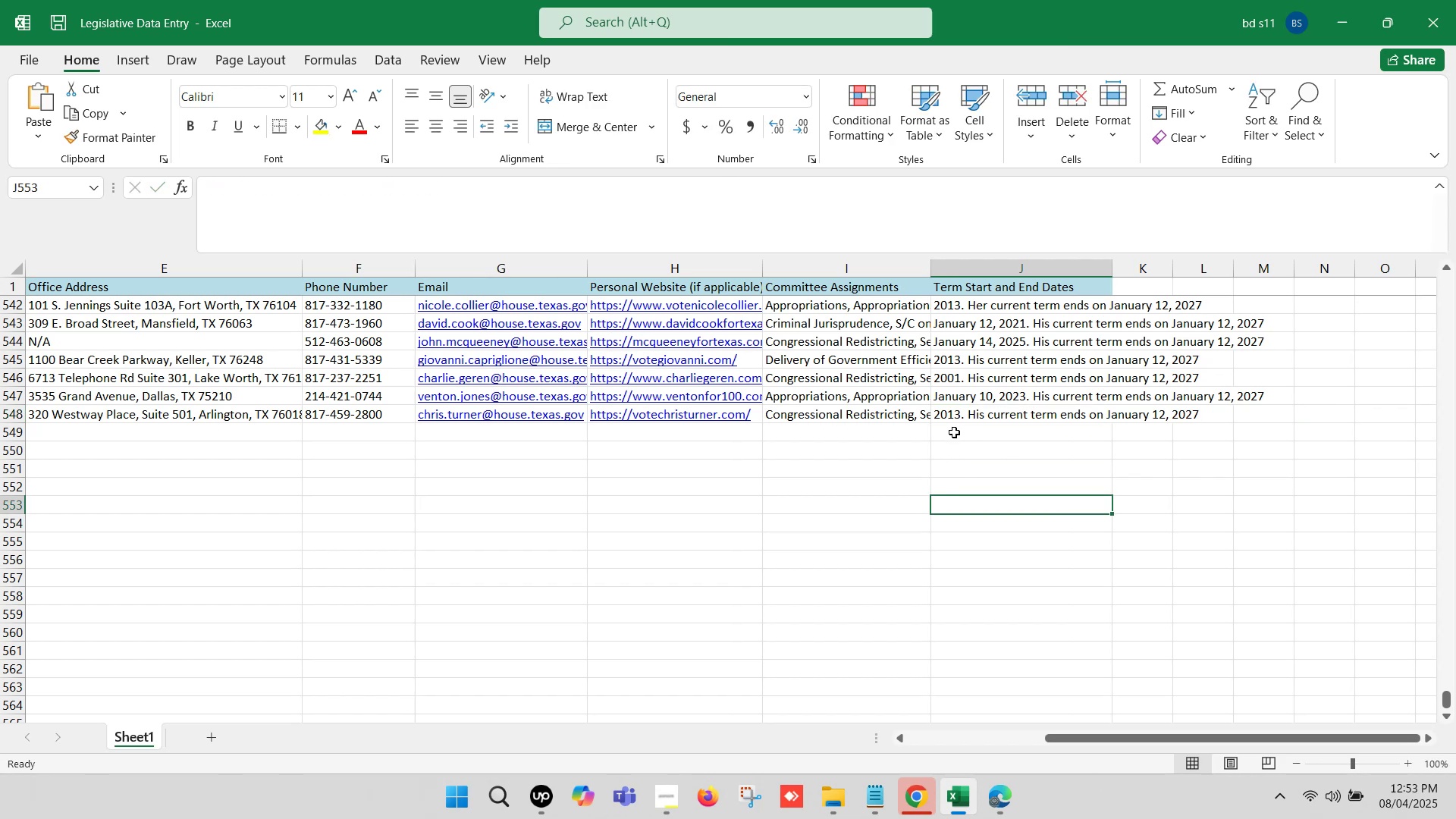 
left_click([954, 432])
 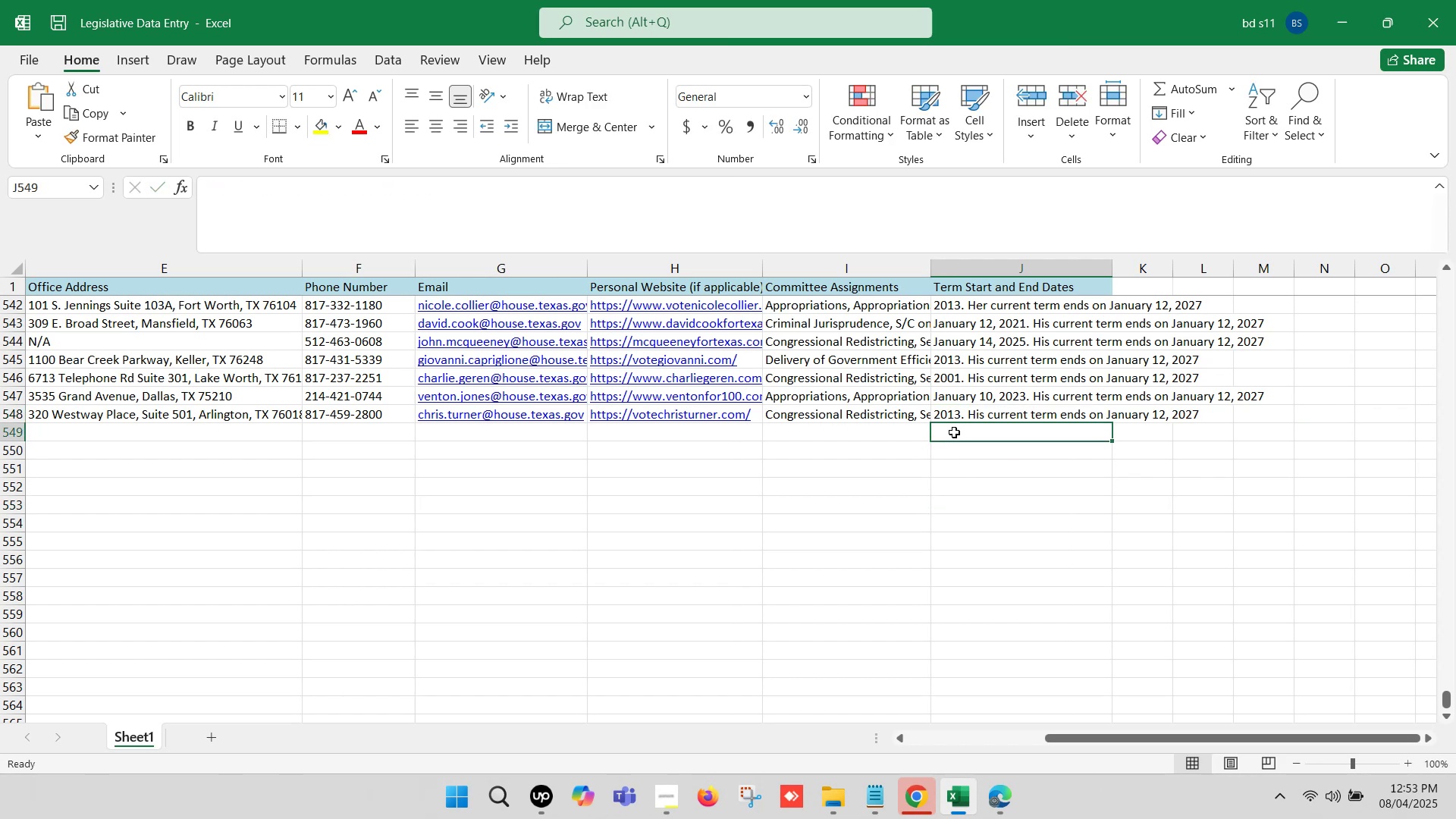 
key(Control+S)
 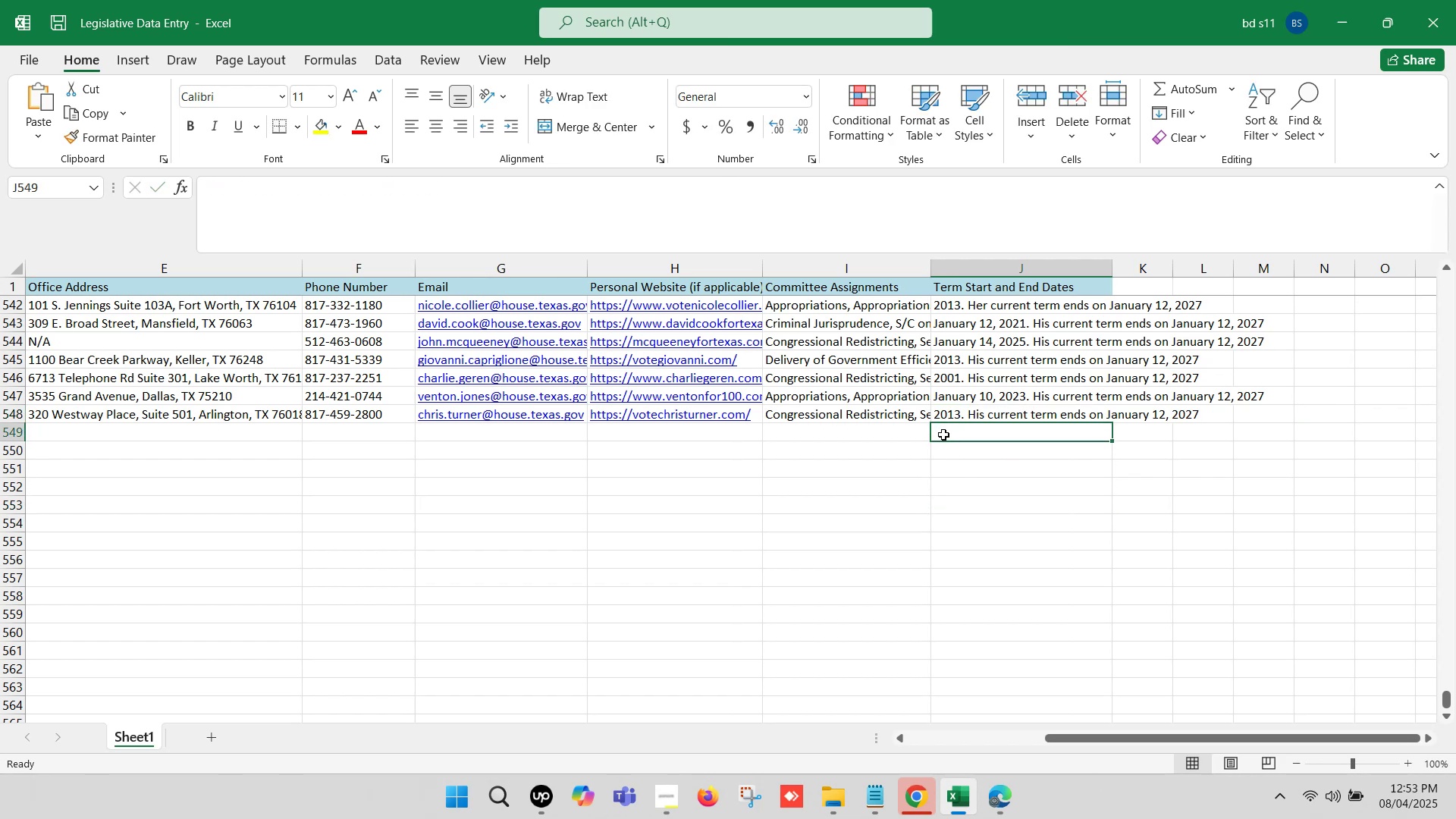 
wait(5.02)
 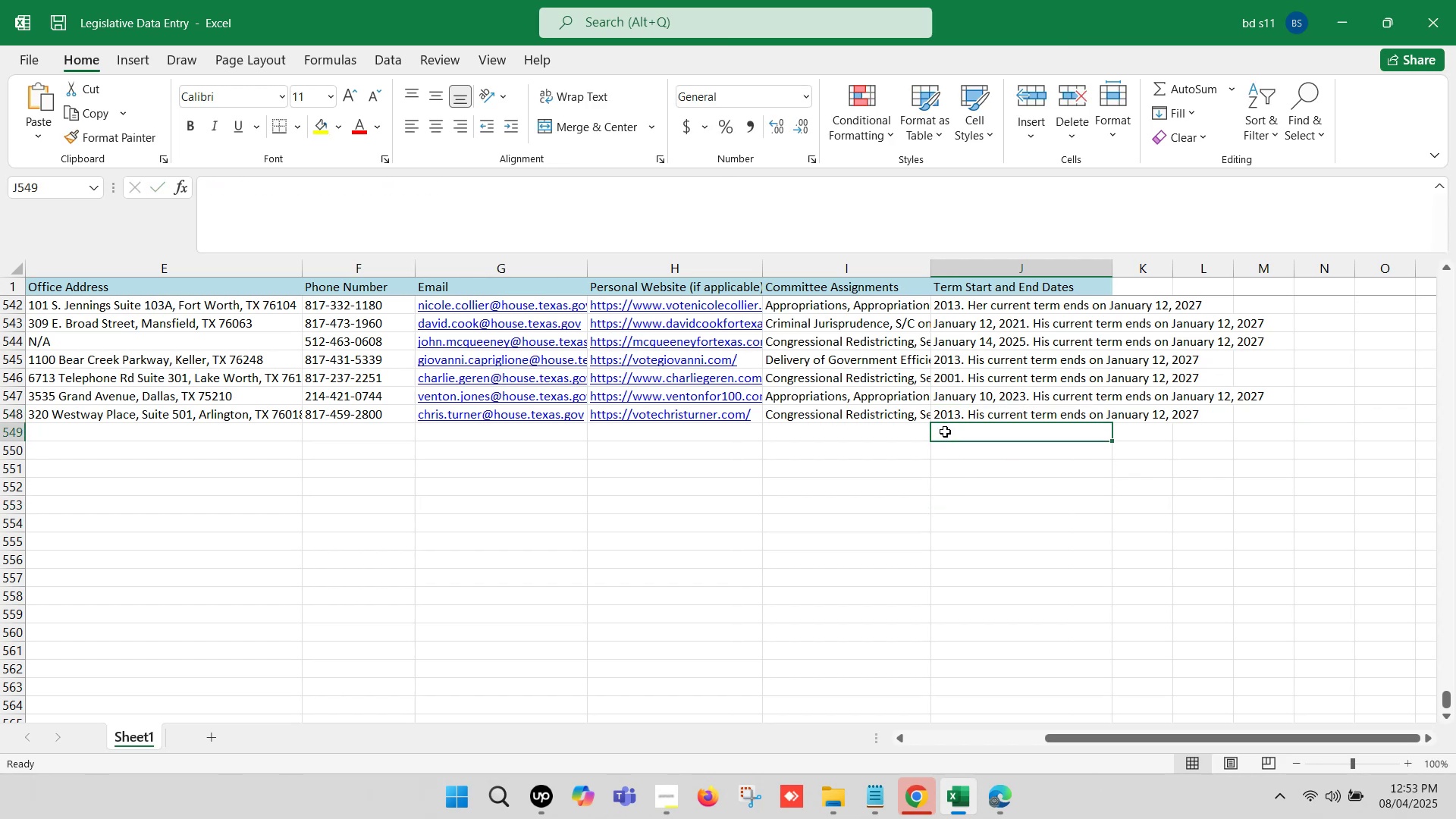 
key(ArrowLeft)
 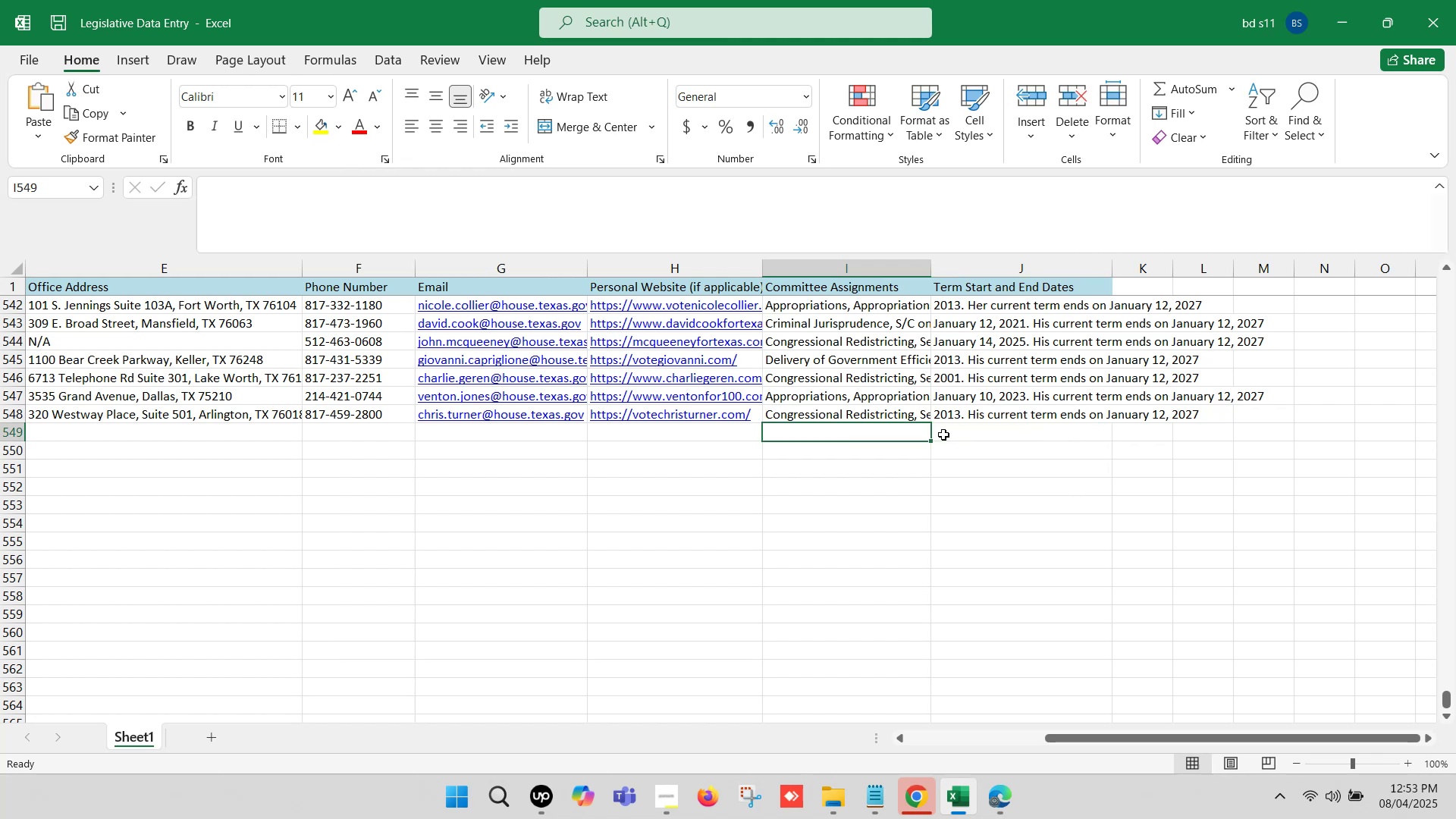 
hold_key(key=ArrowLeft, duration=0.6)
 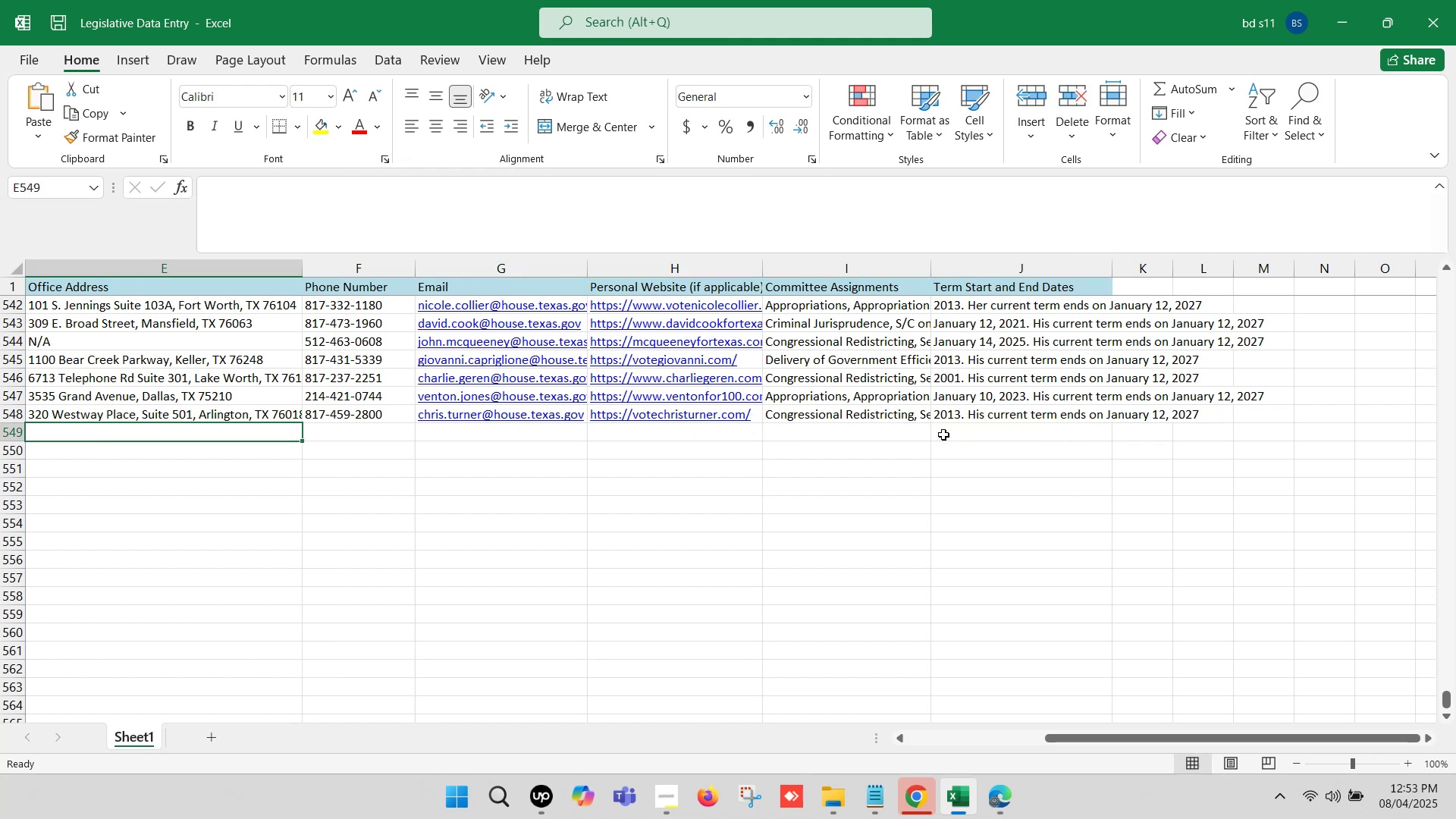 
left_click([943, 435])
 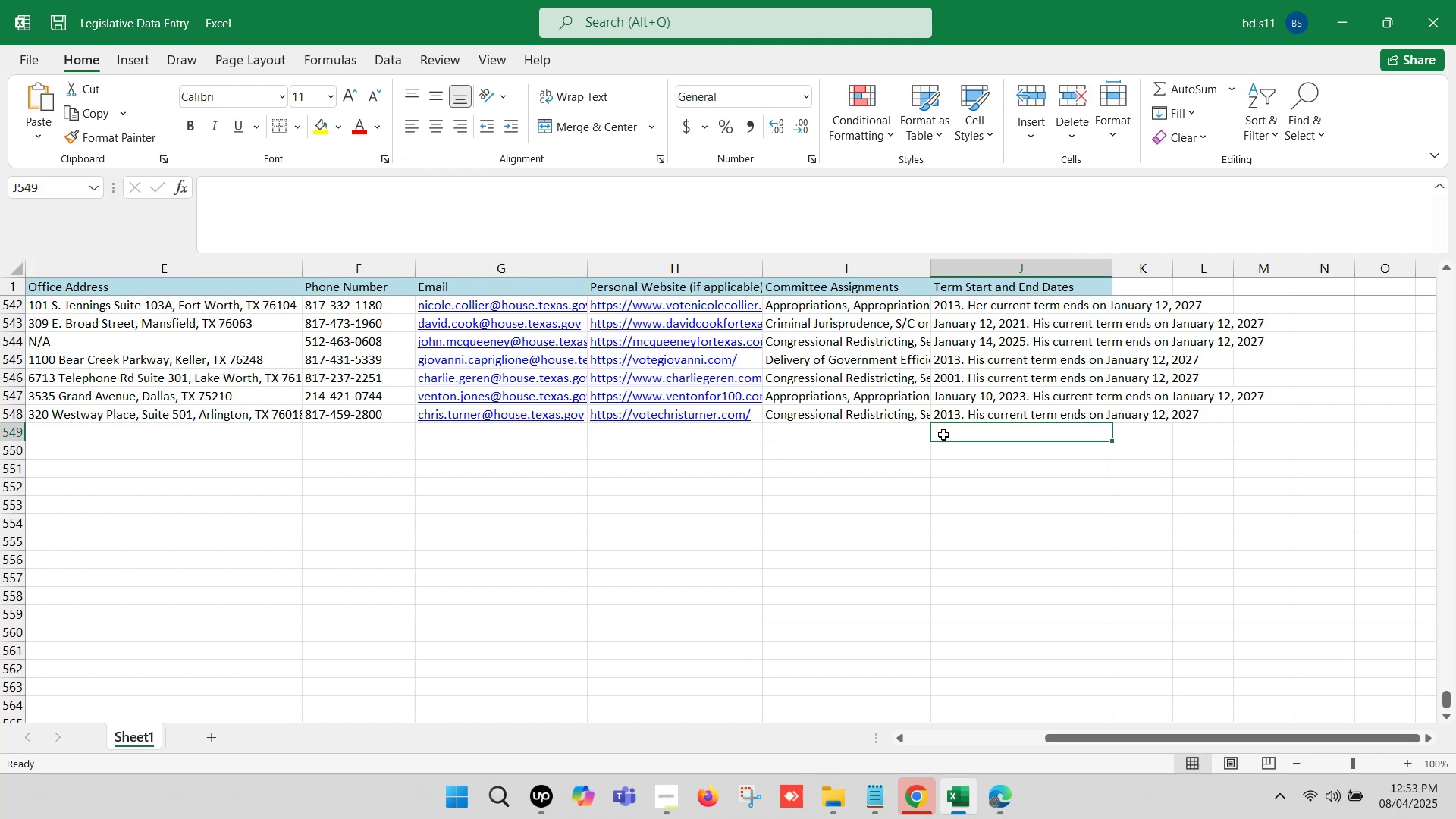 
key(ArrowLeft)
 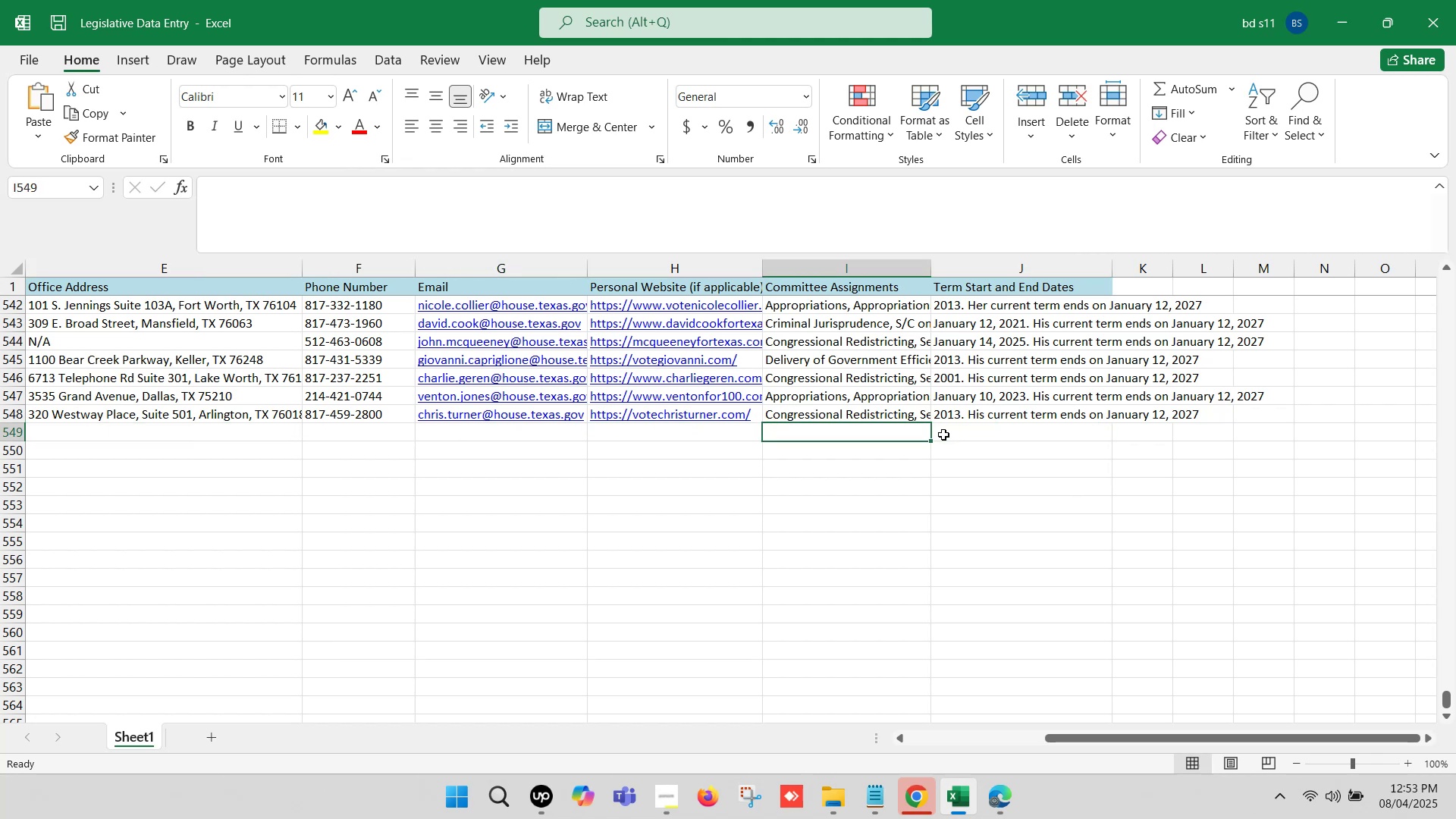 
key(ArrowLeft)
 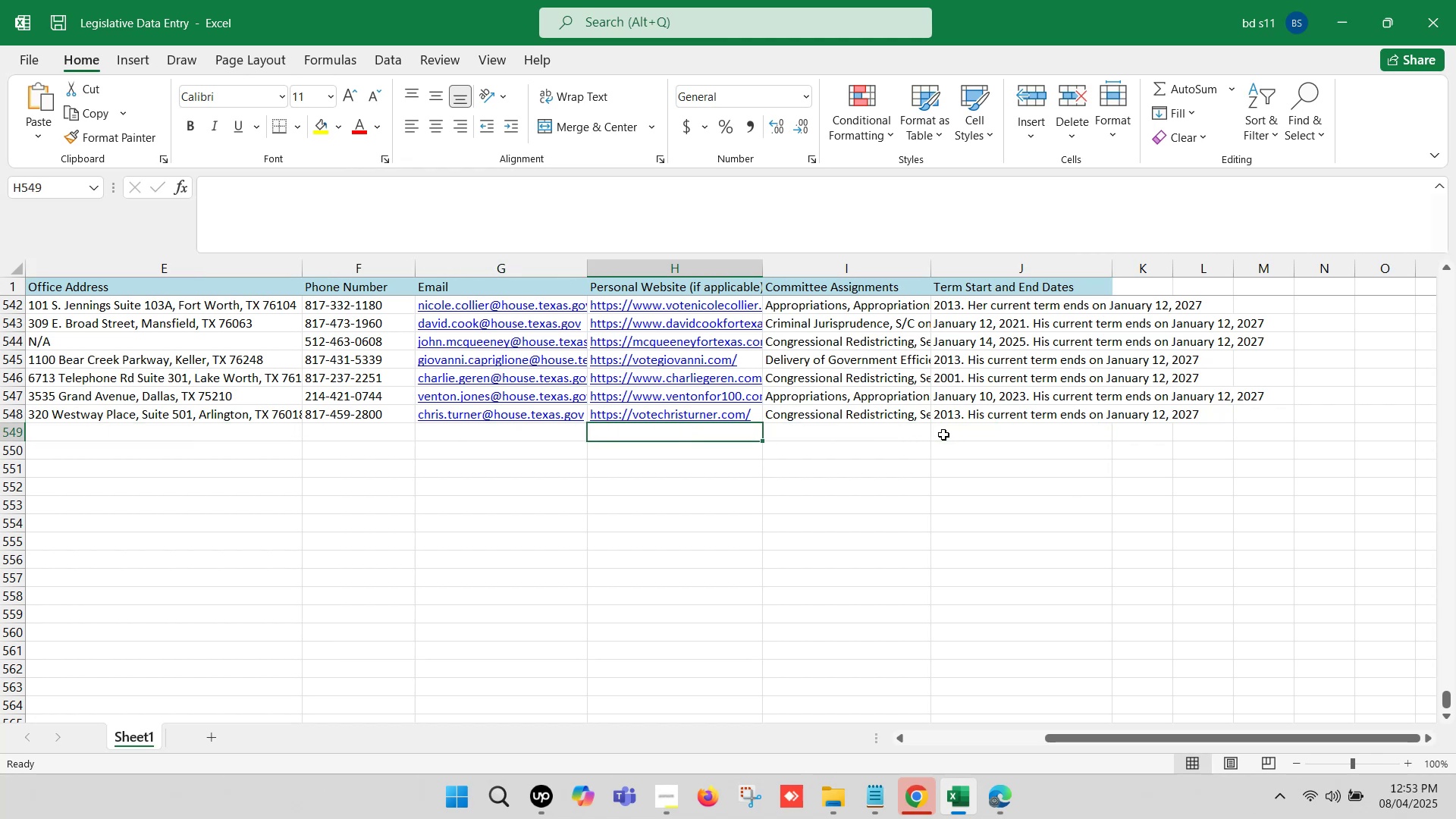 
key(ArrowLeft)
 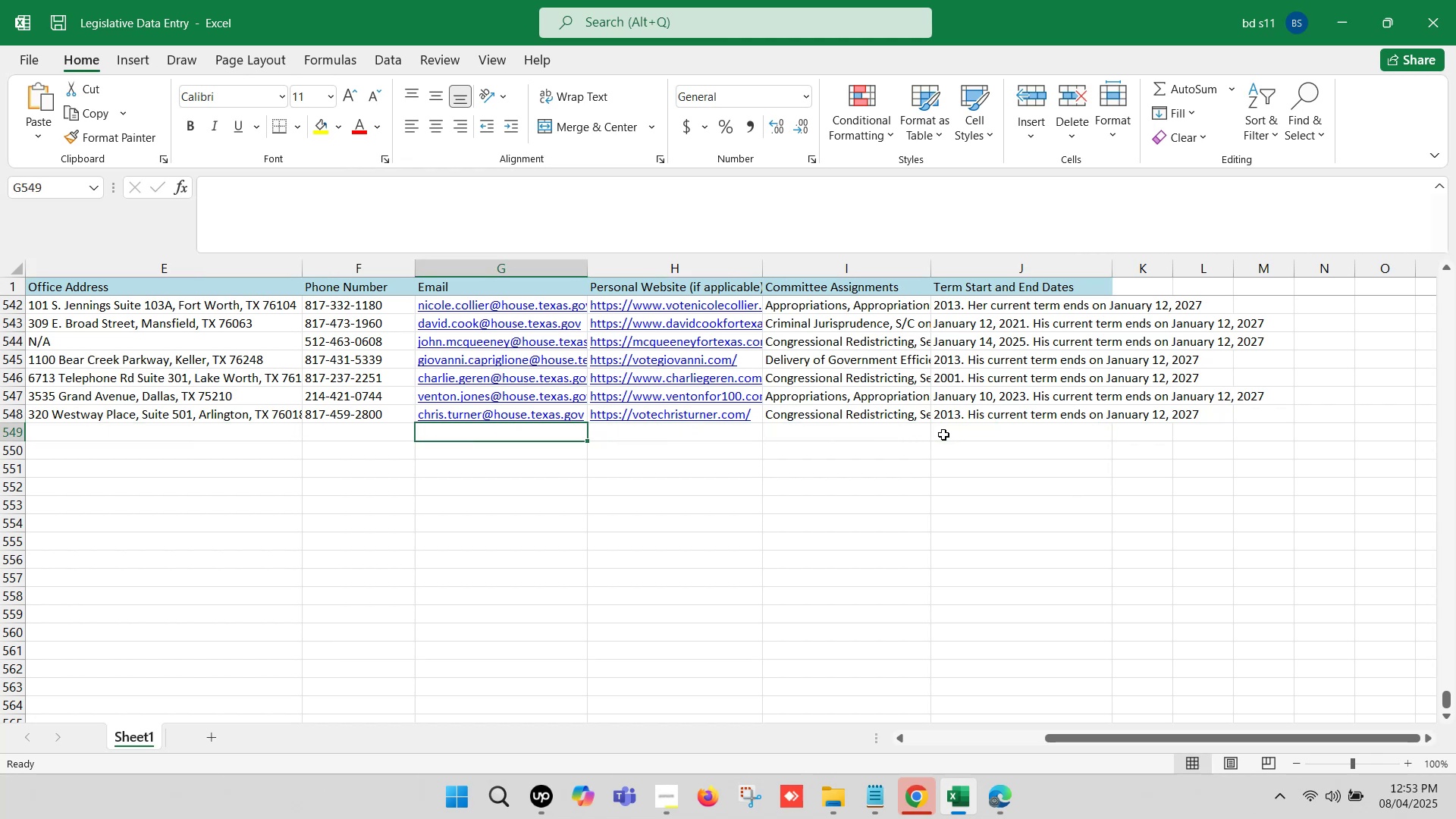 
hold_key(key=ArrowLeft, duration=0.58)
 